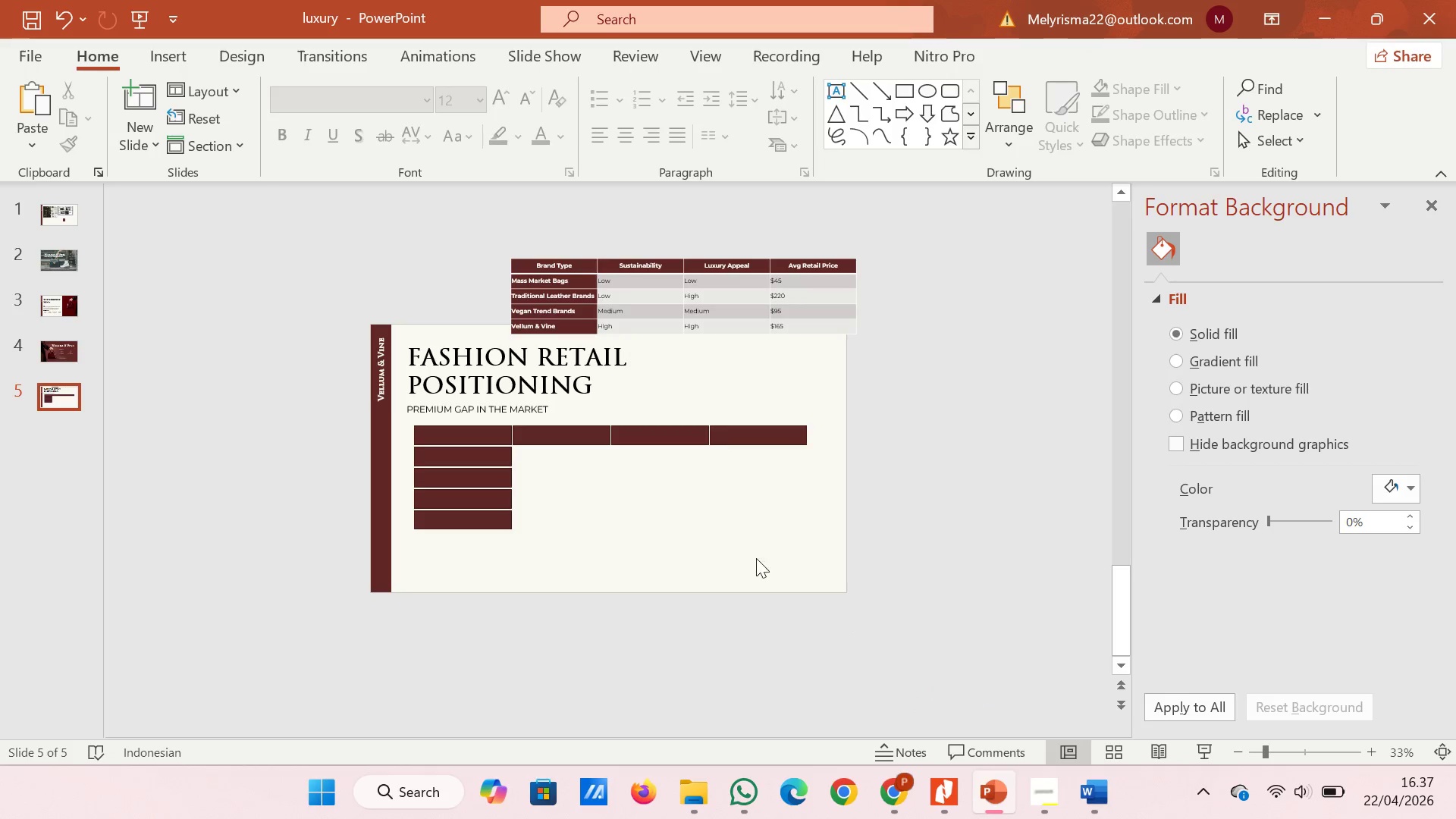 
hold_key(key=ControlLeft, duration=0.61)
scroll: coordinate [622, 468], scroll_direction: up, amount: 5.0
 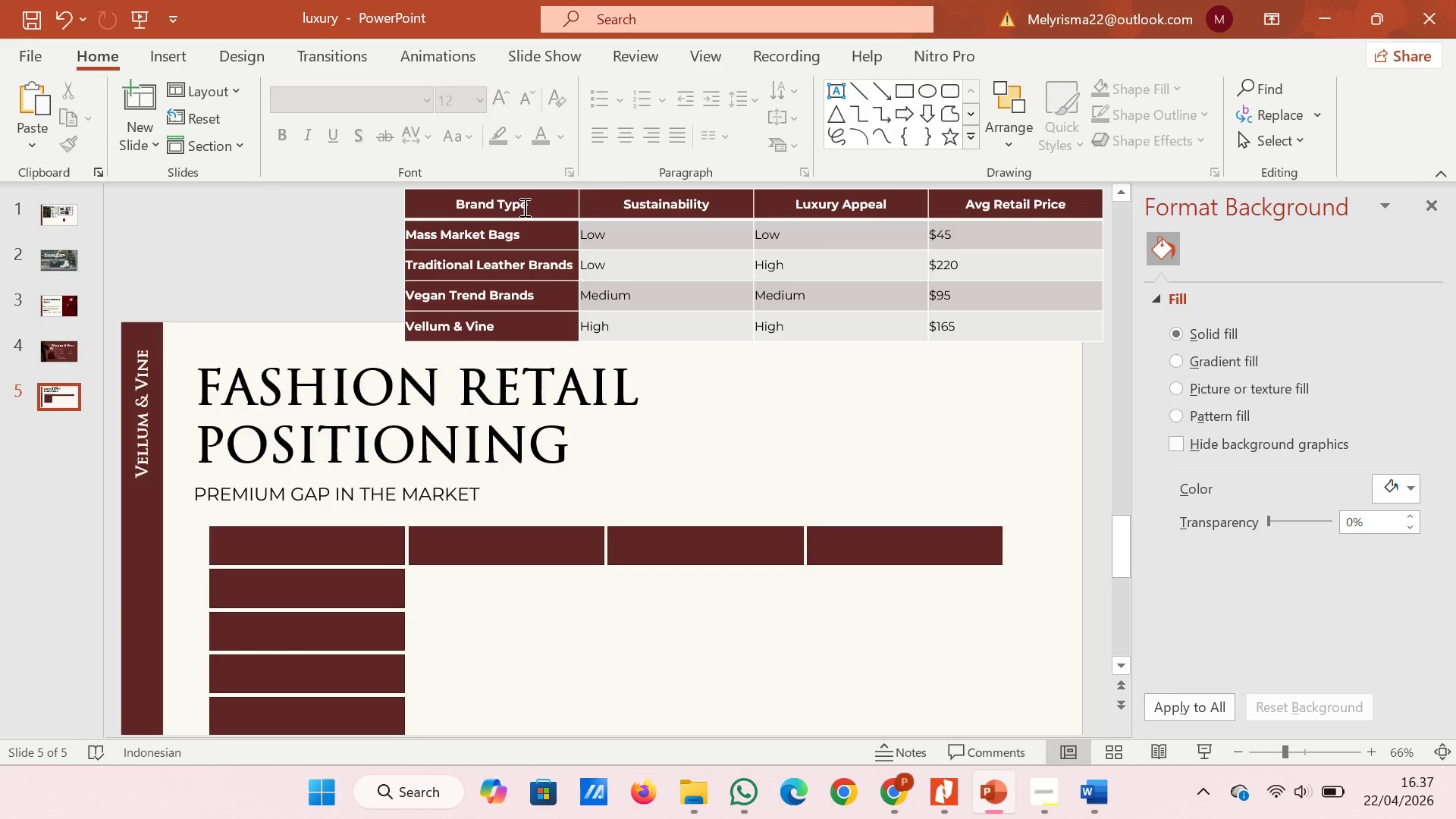 
left_click_drag(start_coordinate=[523, 207], to_coordinate=[456, 207])
 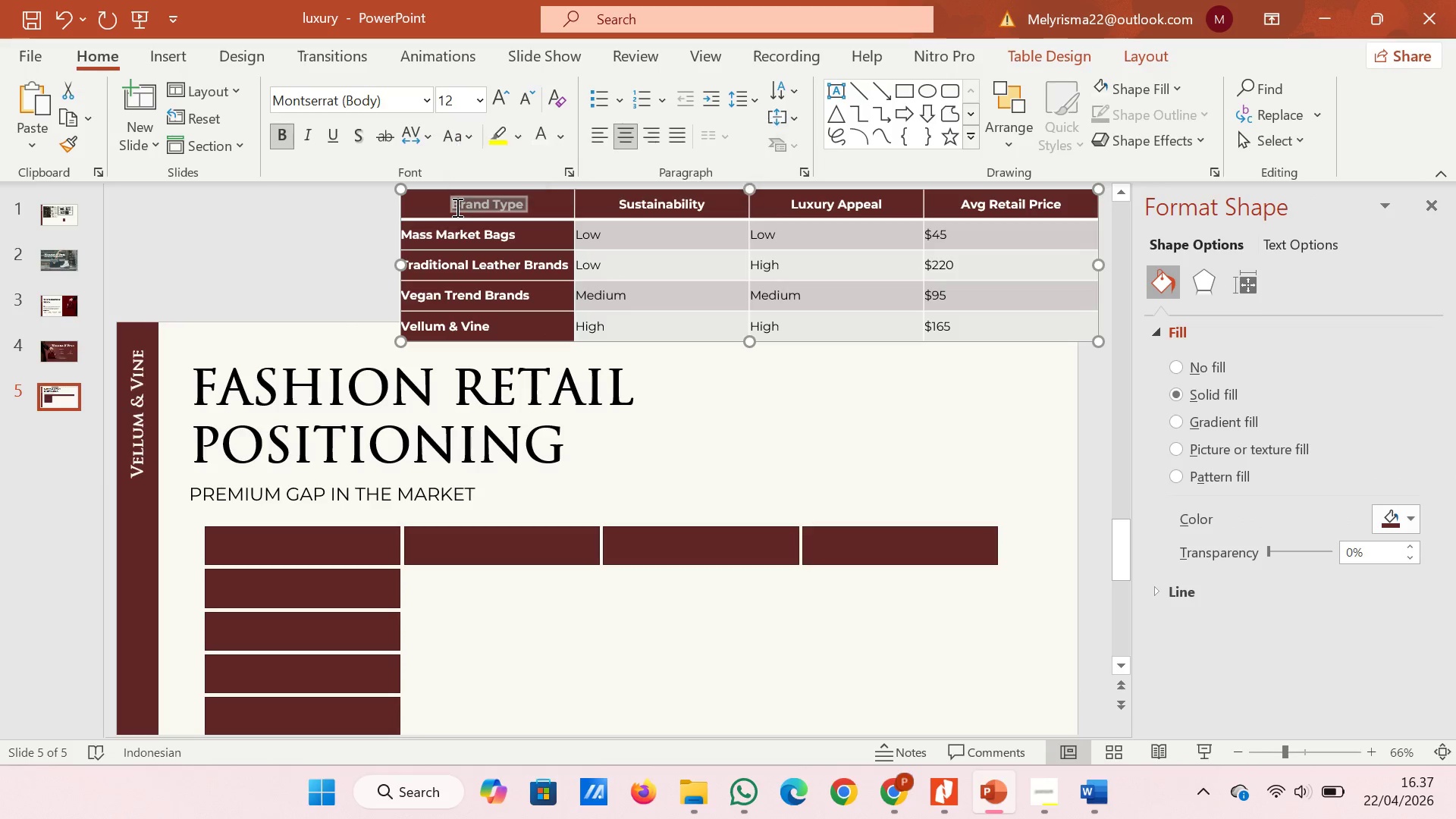 
key(Control+C)
 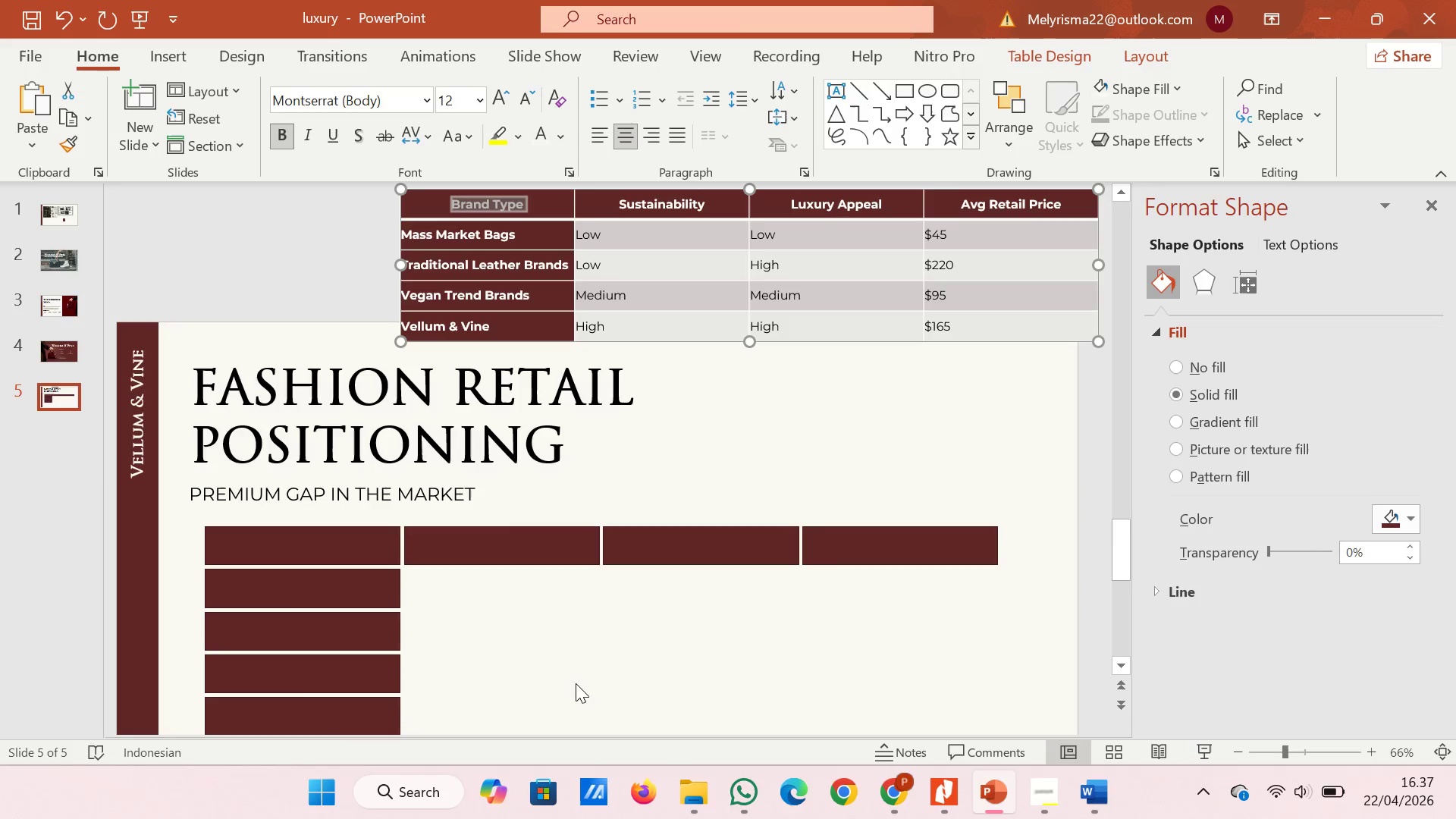 
right_click([576, 680])
 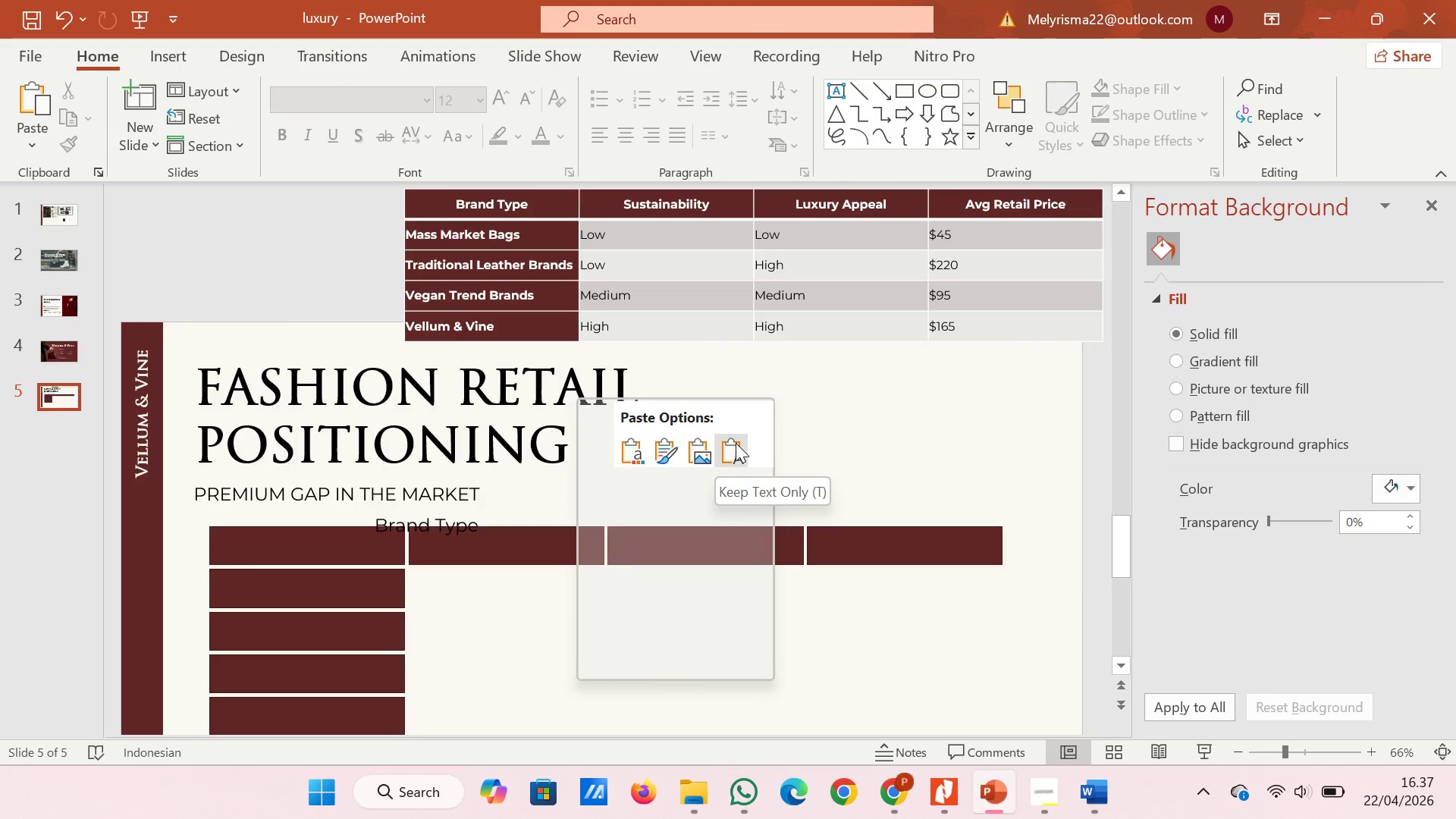 
left_click([736, 443])
 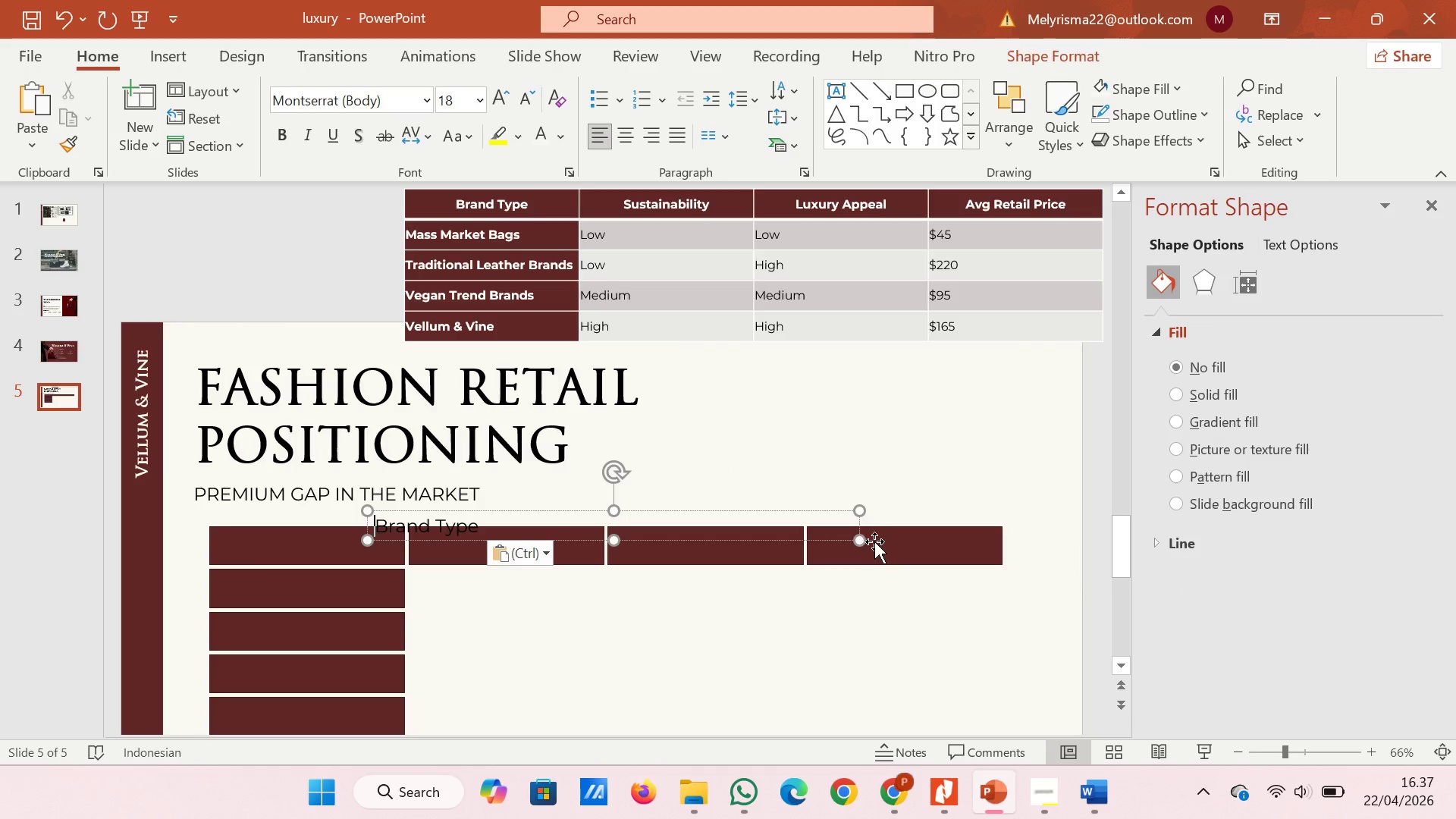 
left_click_drag(start_coordinate=[858, 536], to_coordinate=[525, 538])
 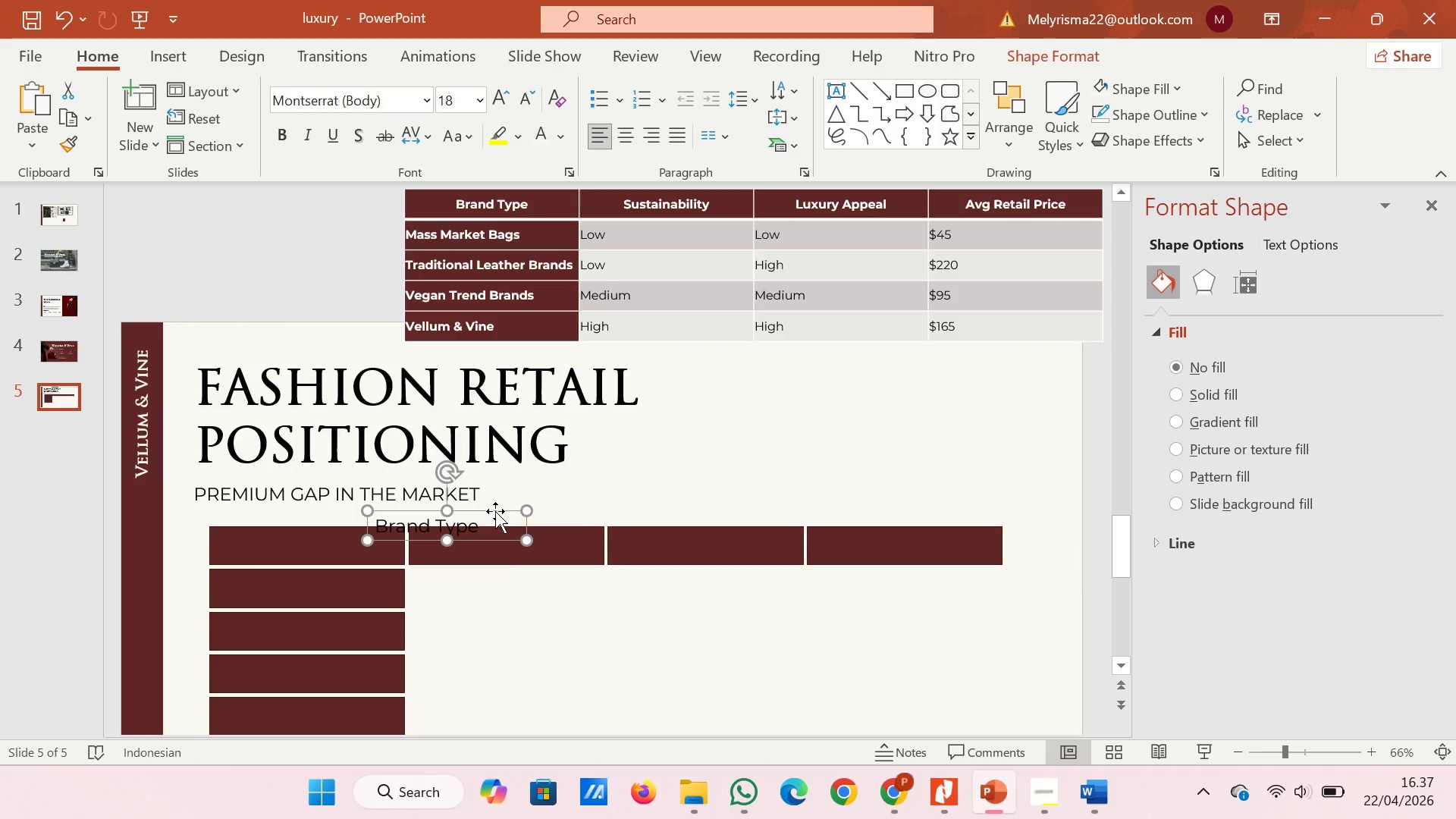 
left_click_drag(start_coordinate=[495, 511], to_coordinate=[356, 530])
 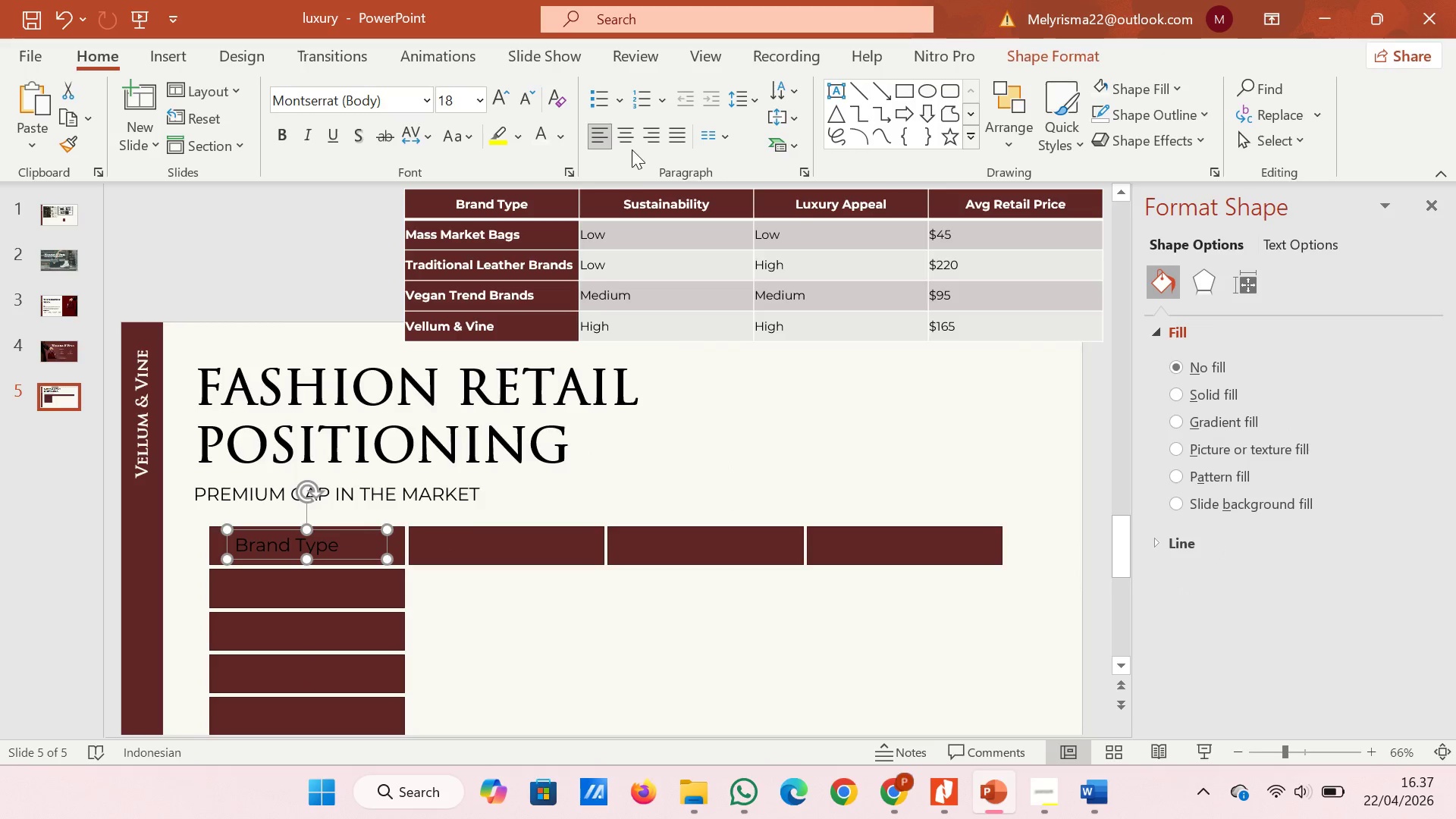 
left_click([628, 136])
 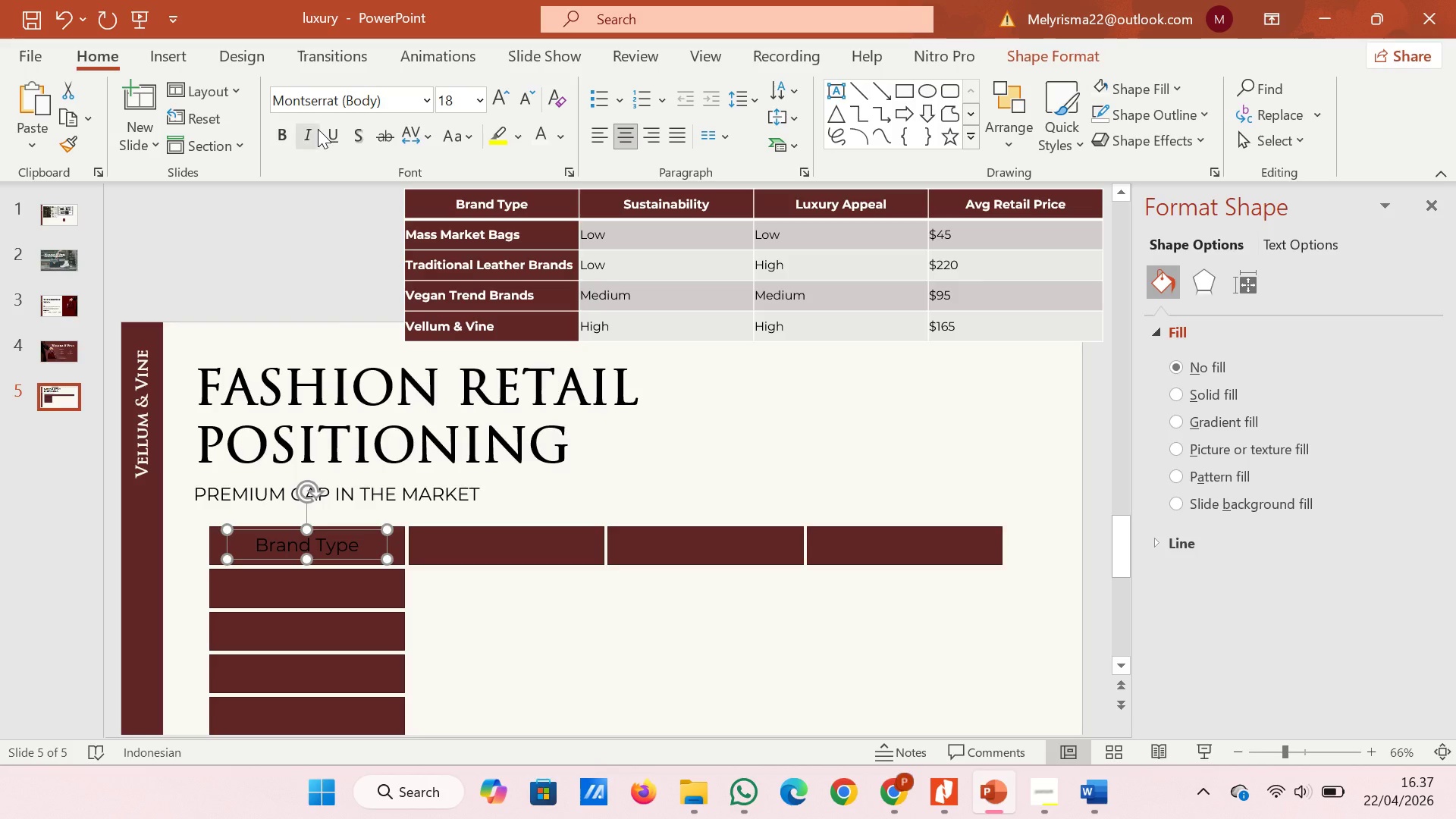 
left_click([281, 136])
 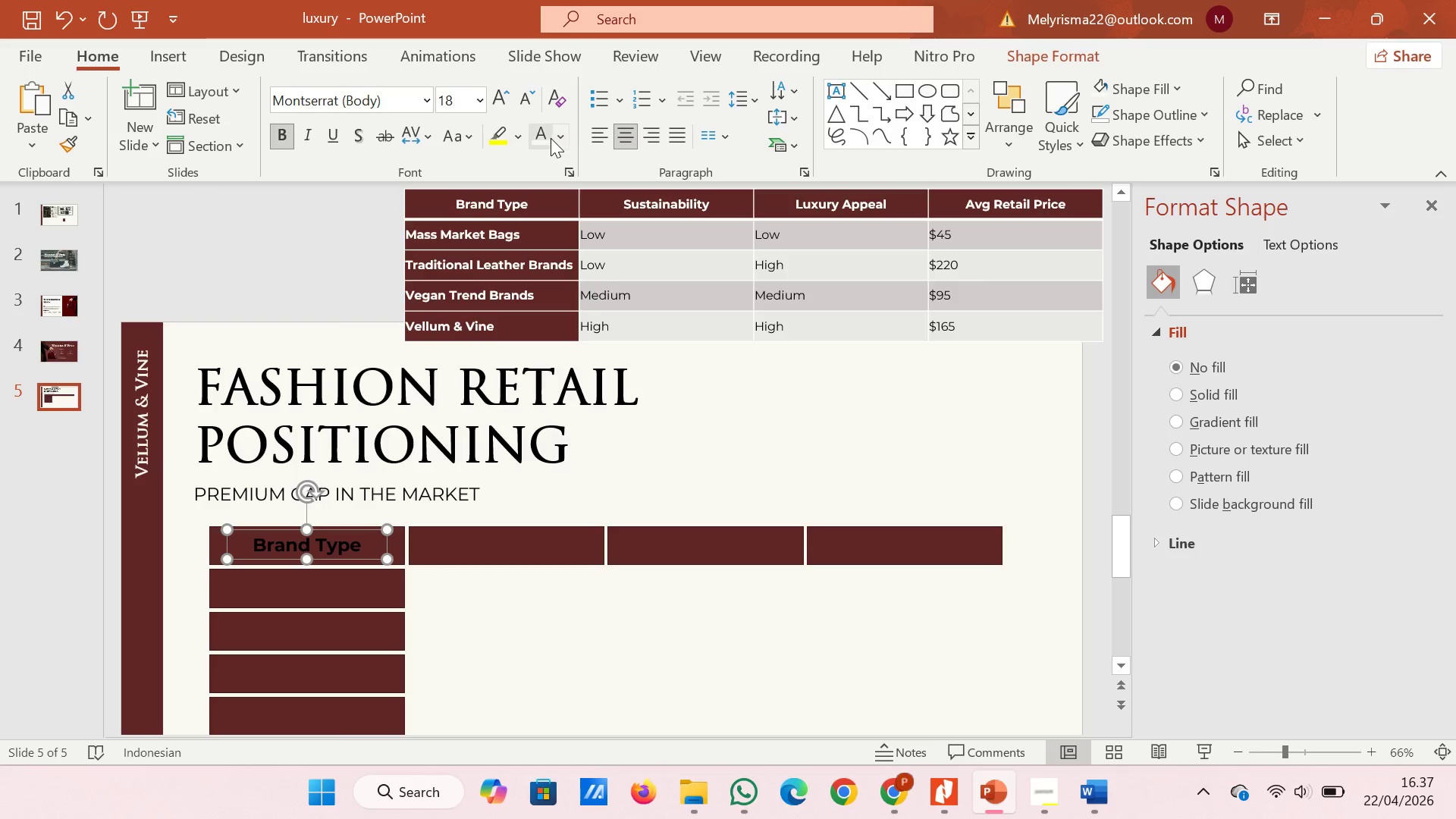 
left_click([541, 136])
 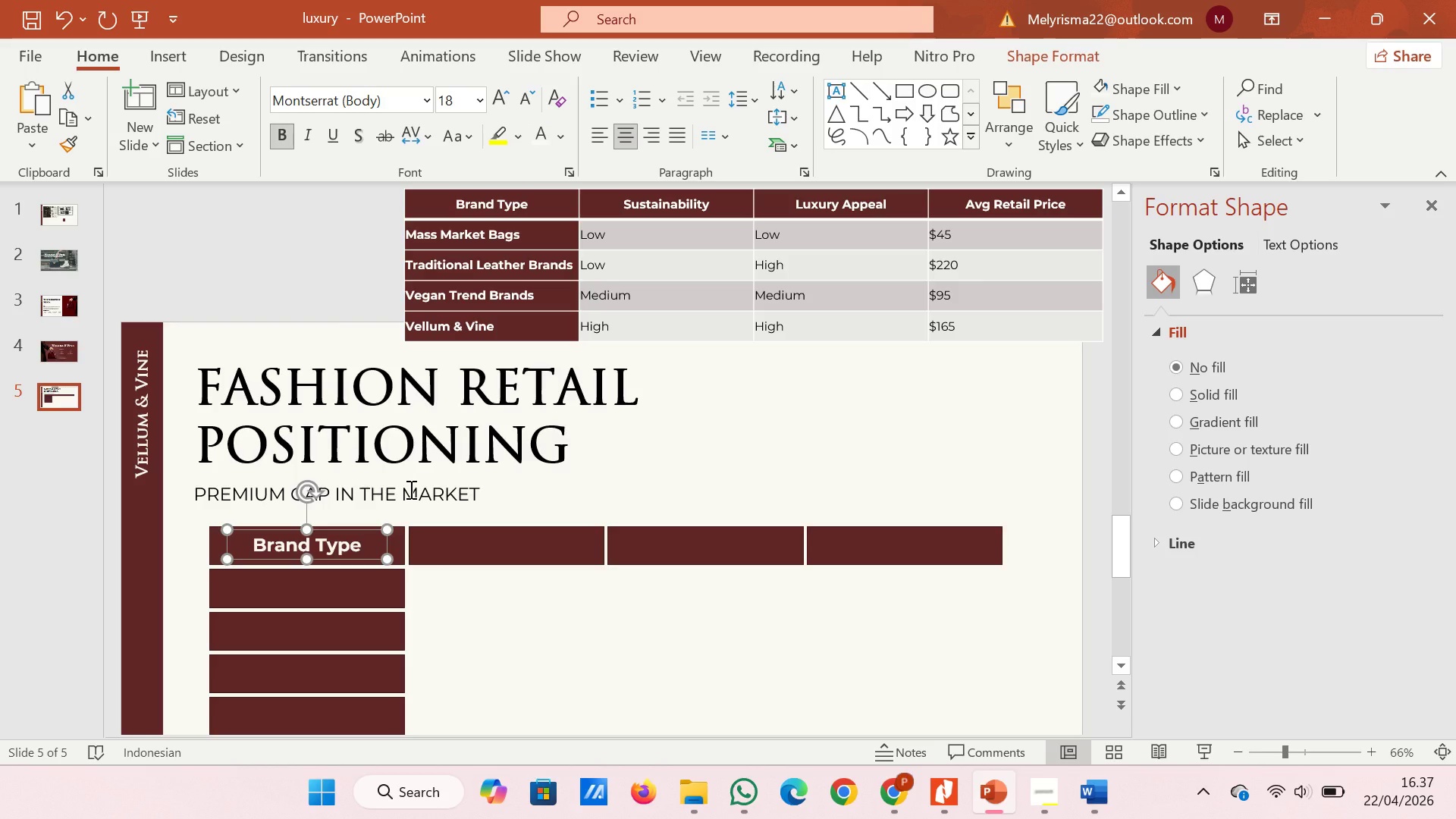 
left_click([410, 489])
 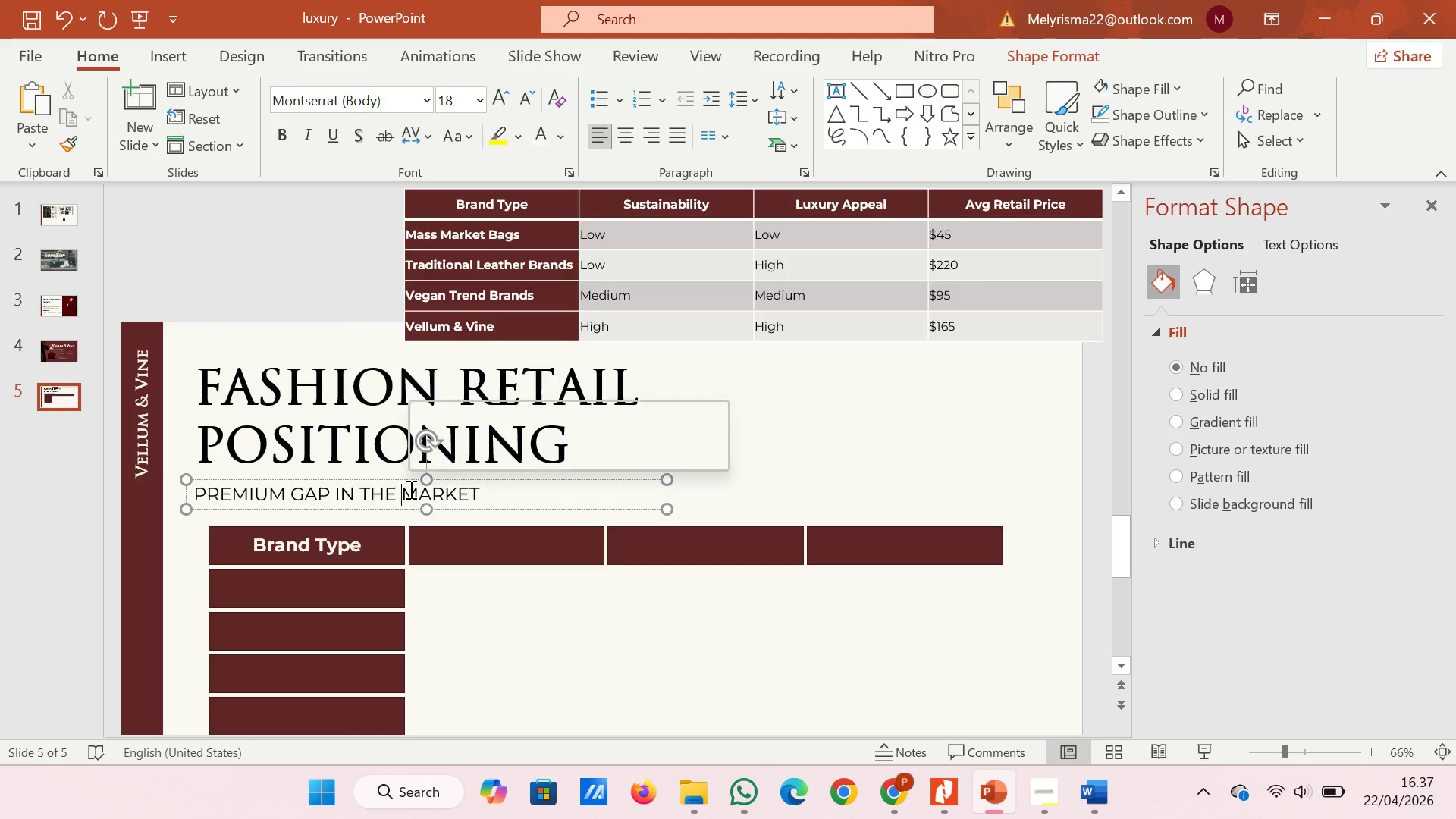 
key(ArrowDown)
 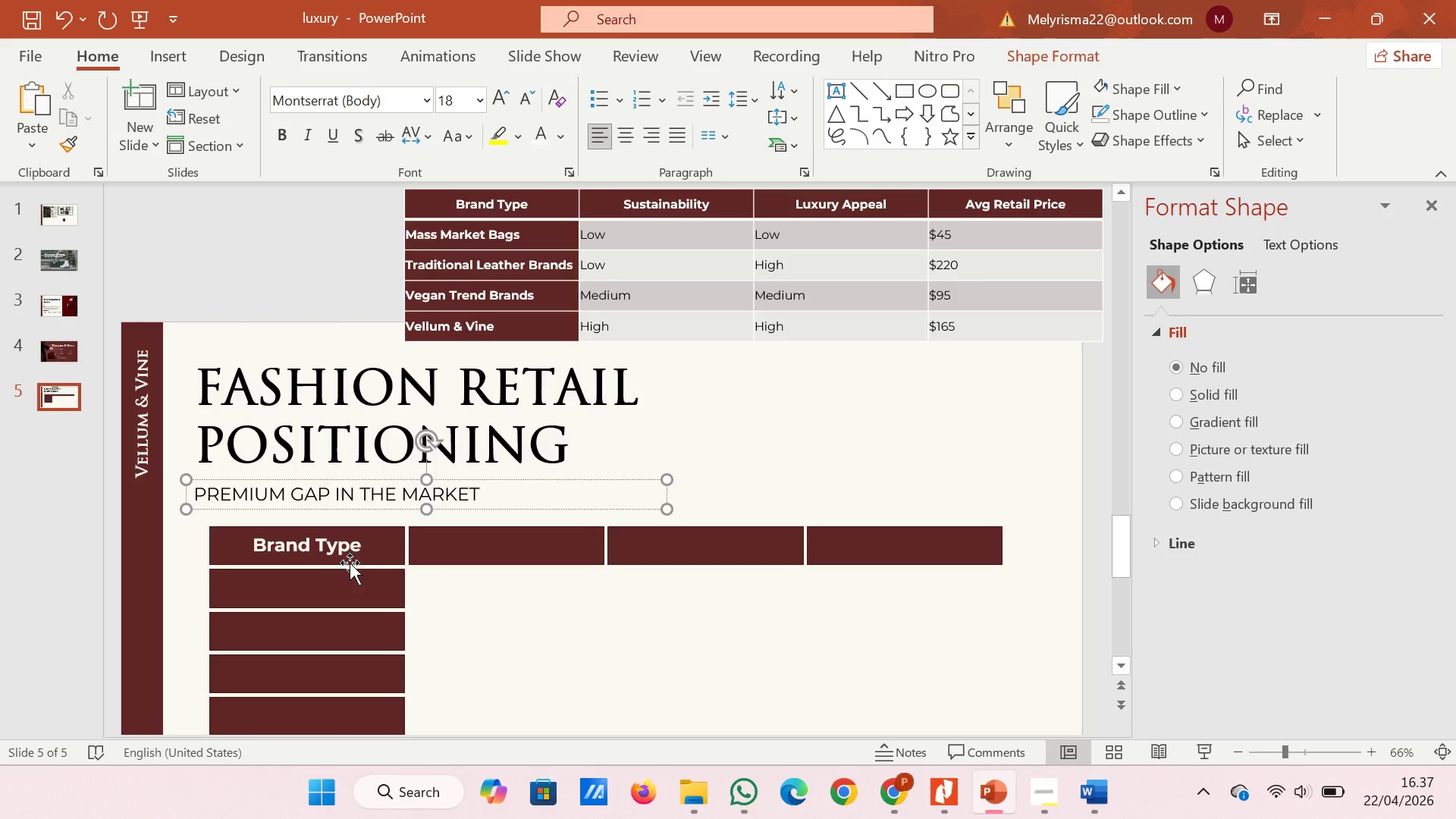 
left_click([356, 557])
 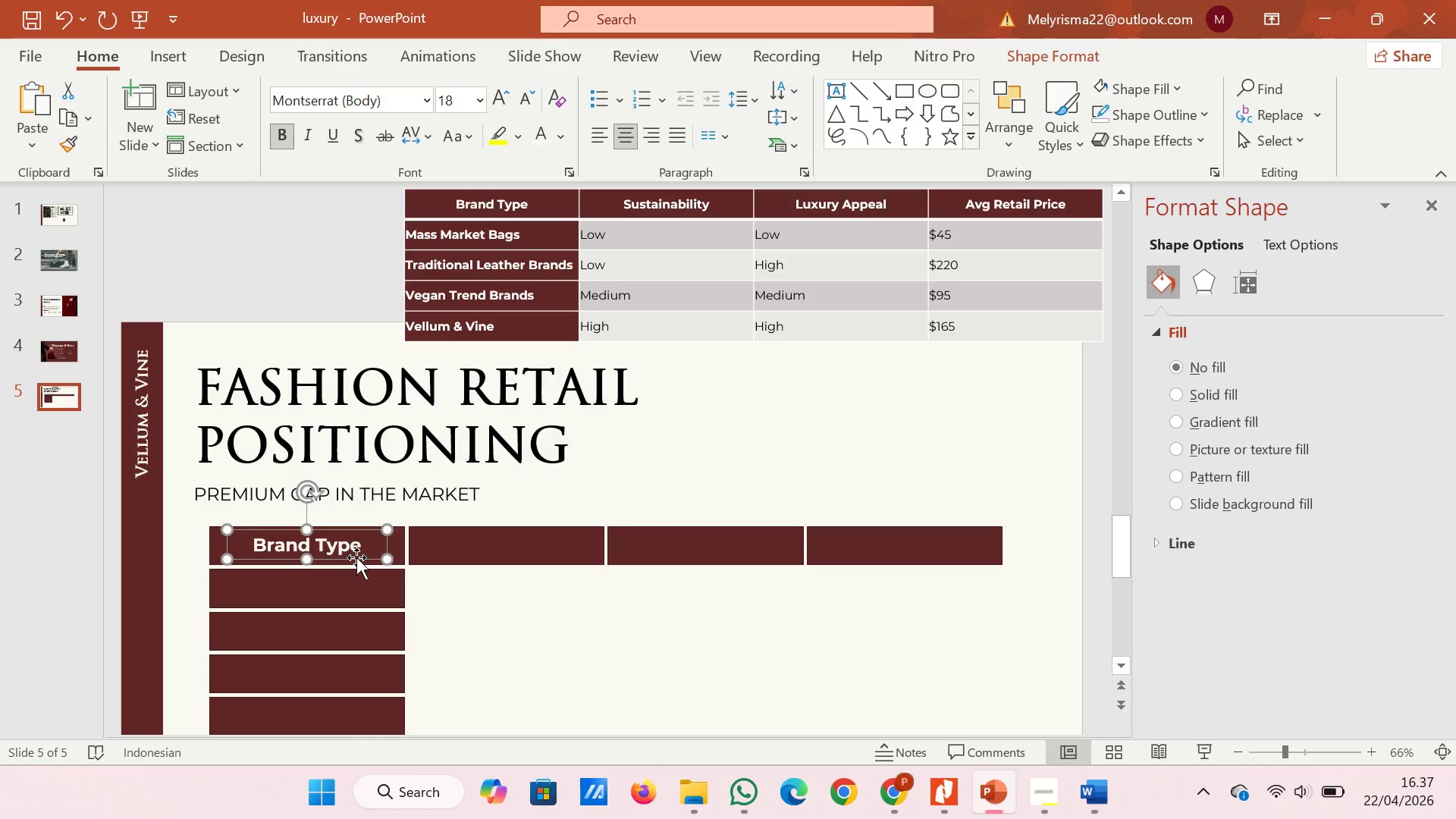 
key(ArrowDown)
 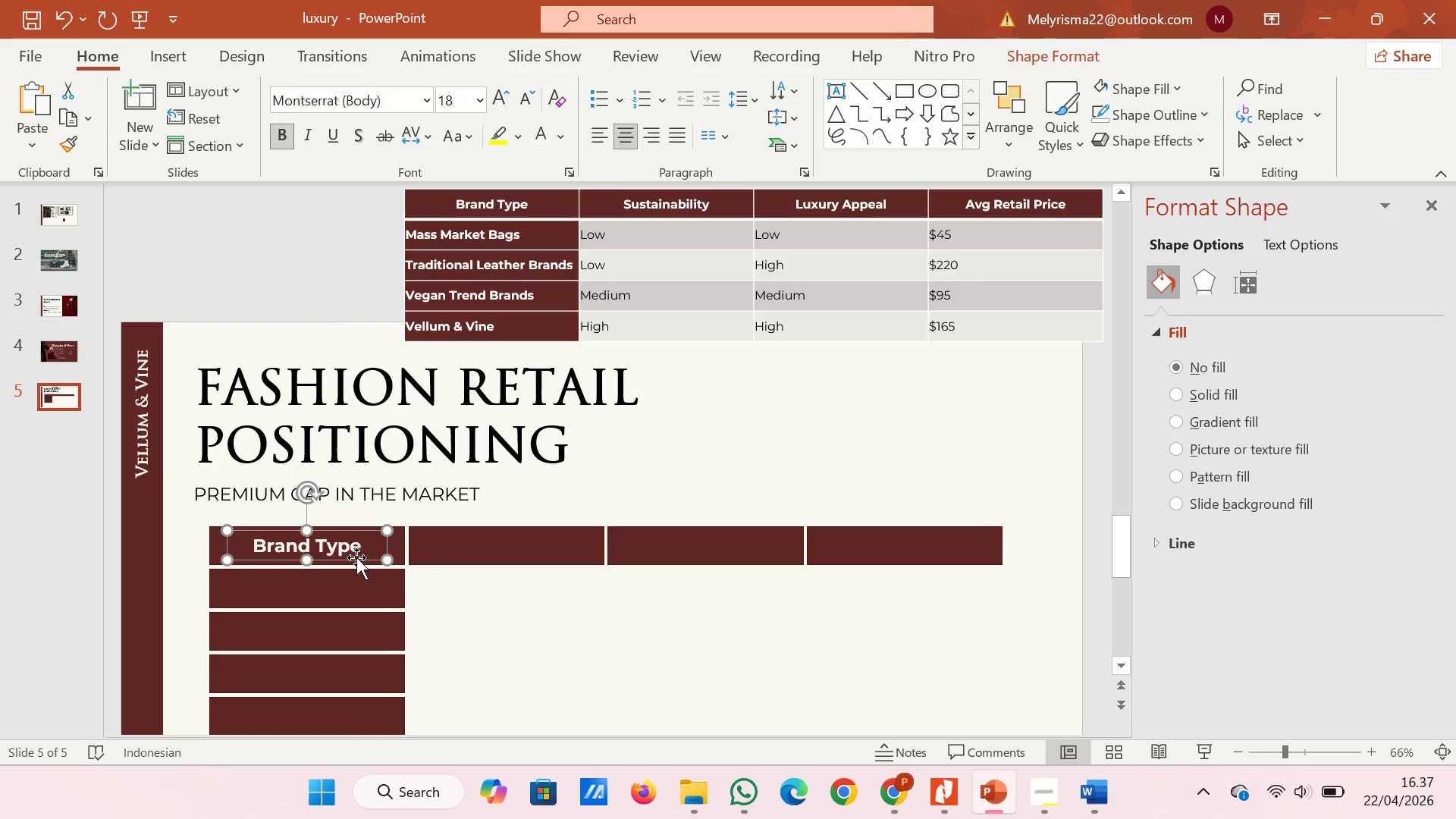 
key(Control+D)
 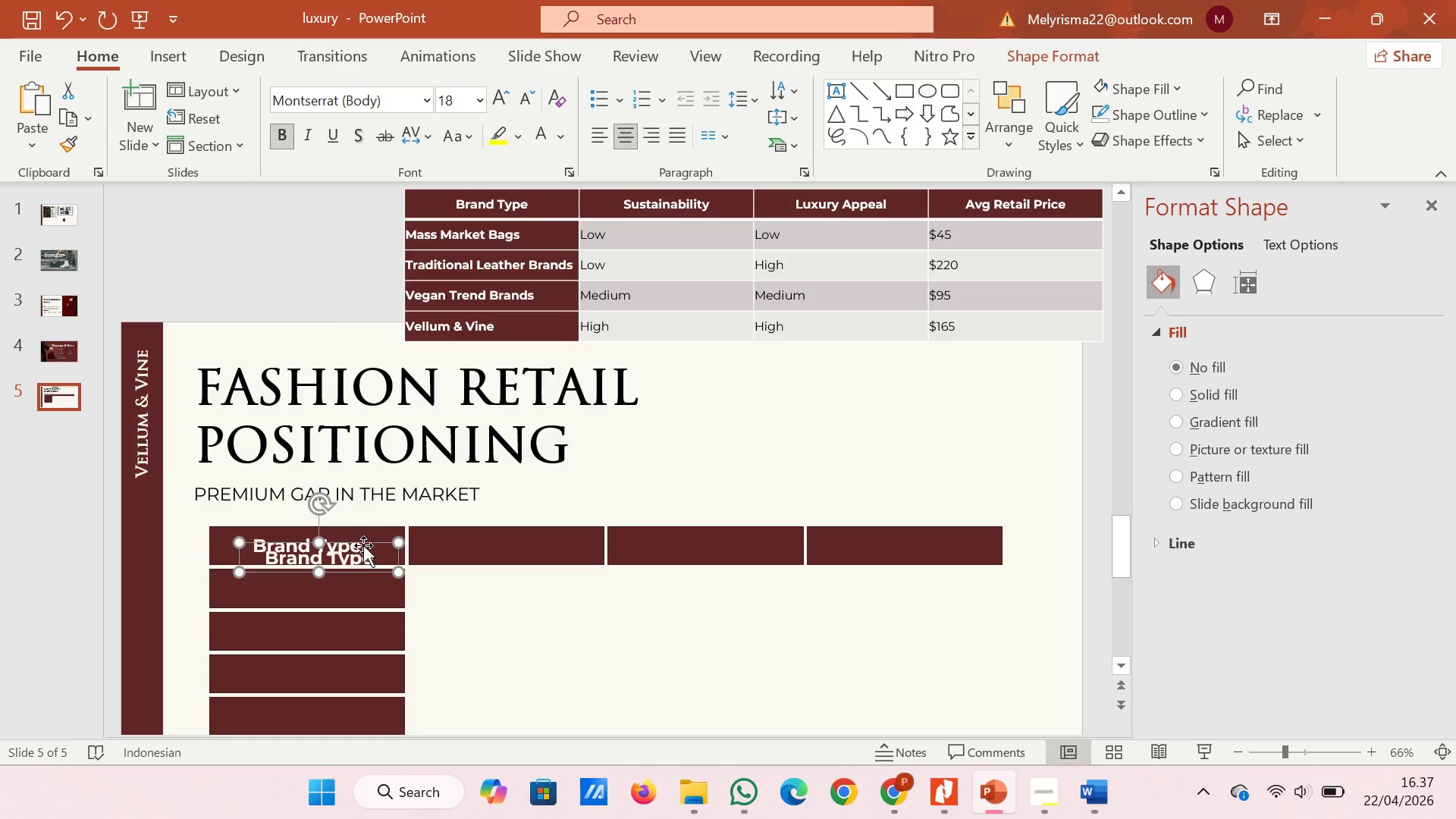 
left_click_drag(start_coordinate=[363, 545], to_coordinate=[546, 535])
 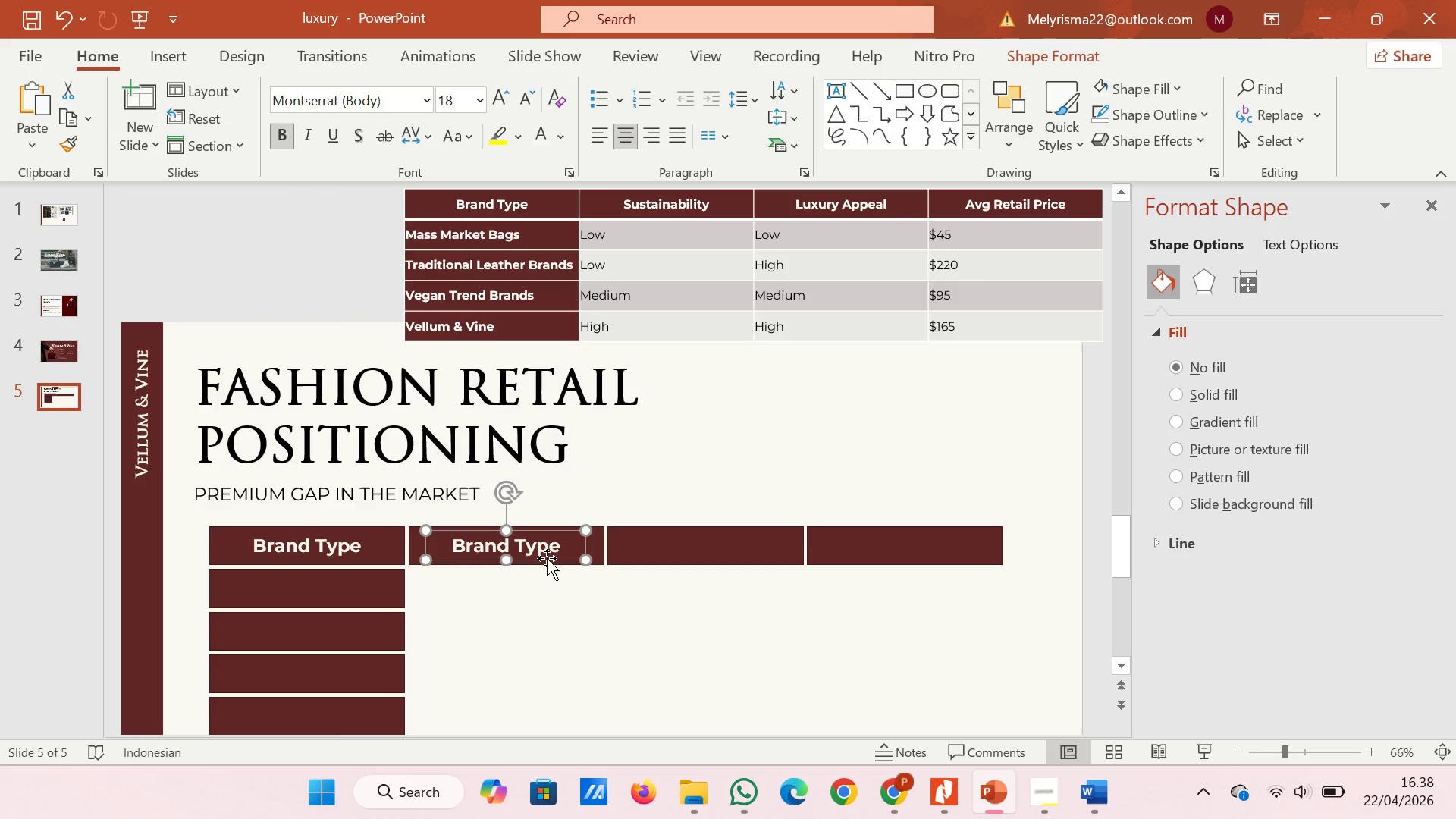 
wait(7.83)
 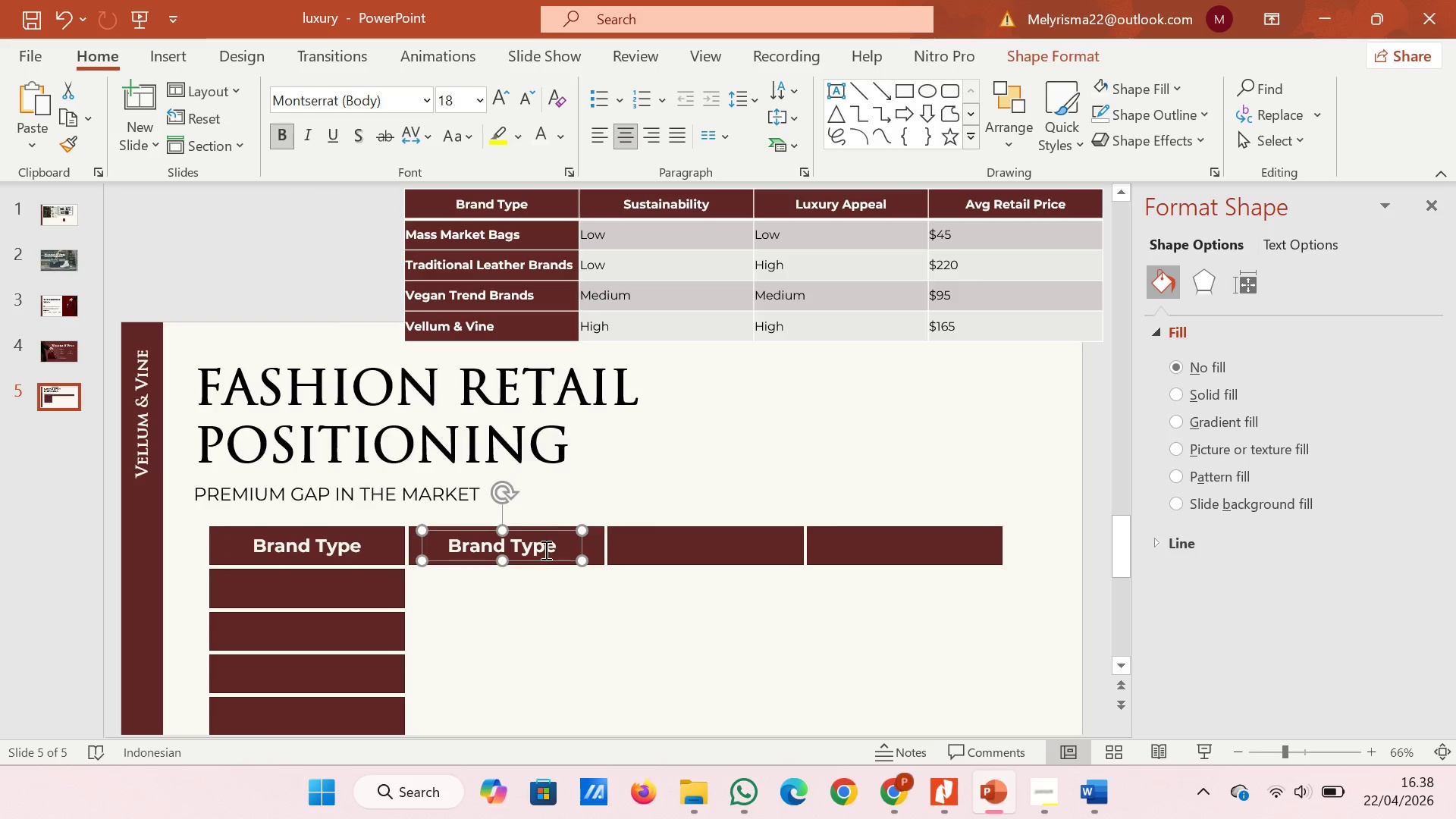 
left_click_drag(start_coordinate=[715, 206], to_coordinate=[641, 206])
 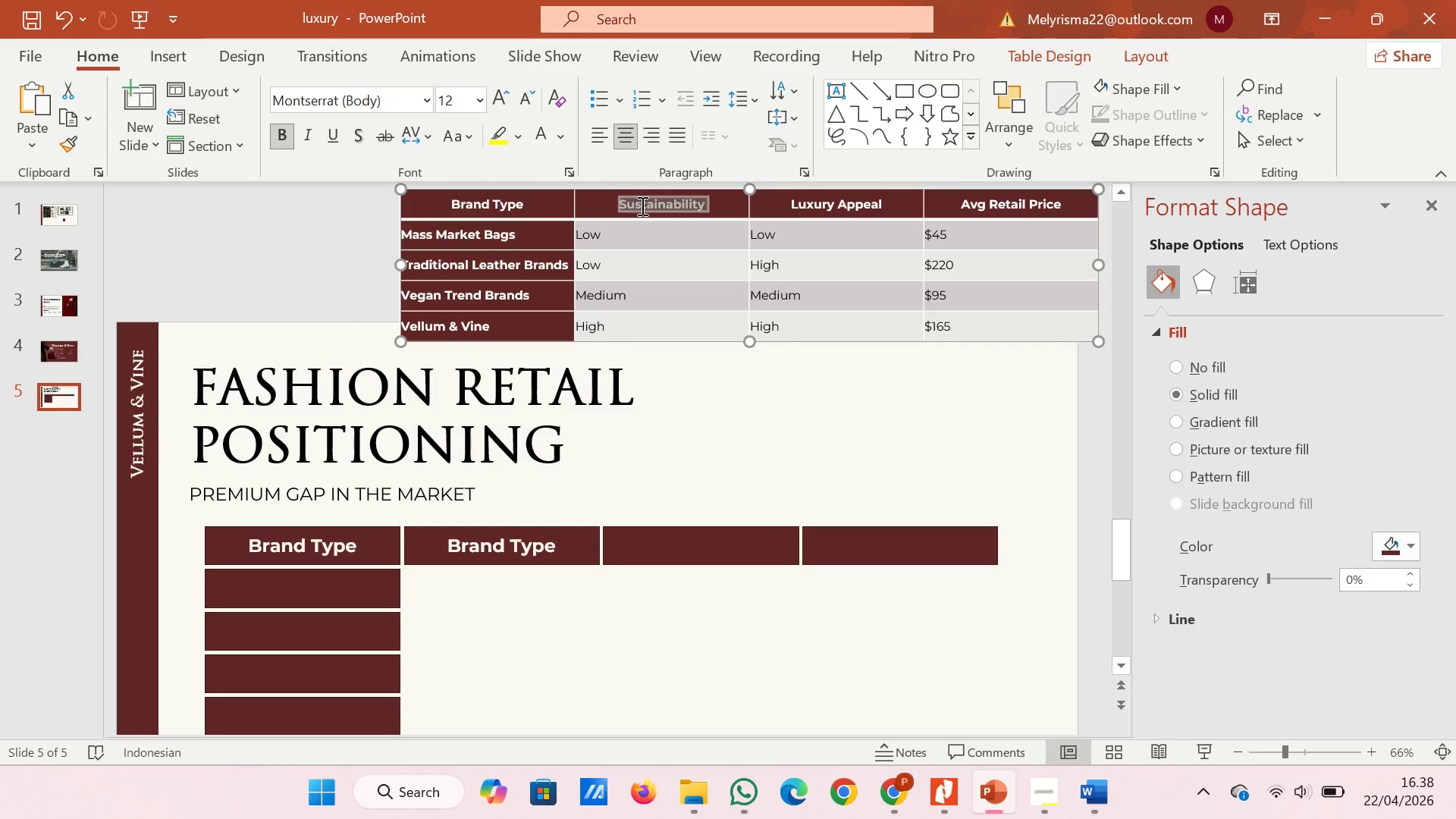 
key(Control+C)
 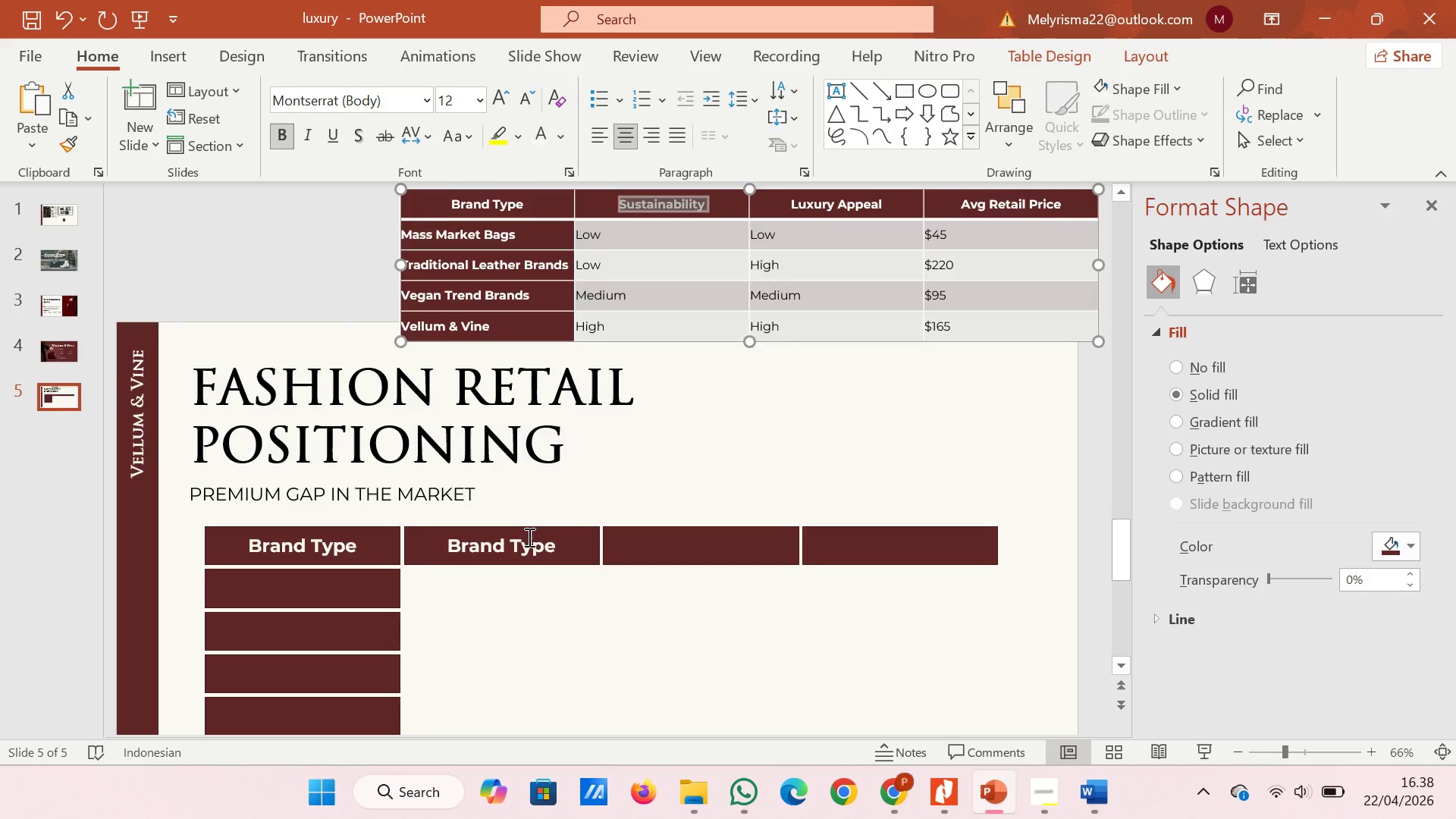 
left_click([528, 537])
 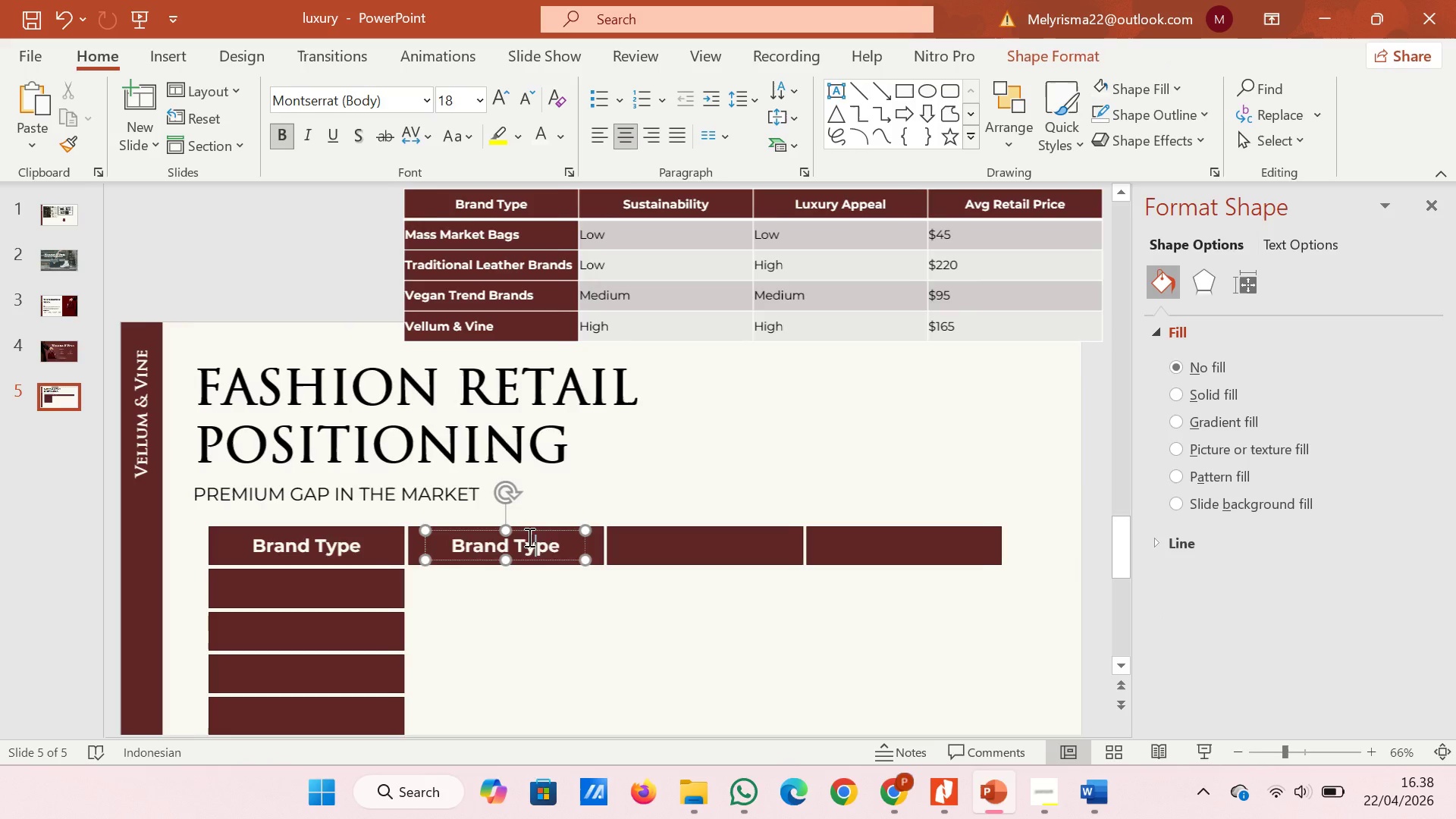 
key(Control+A)
 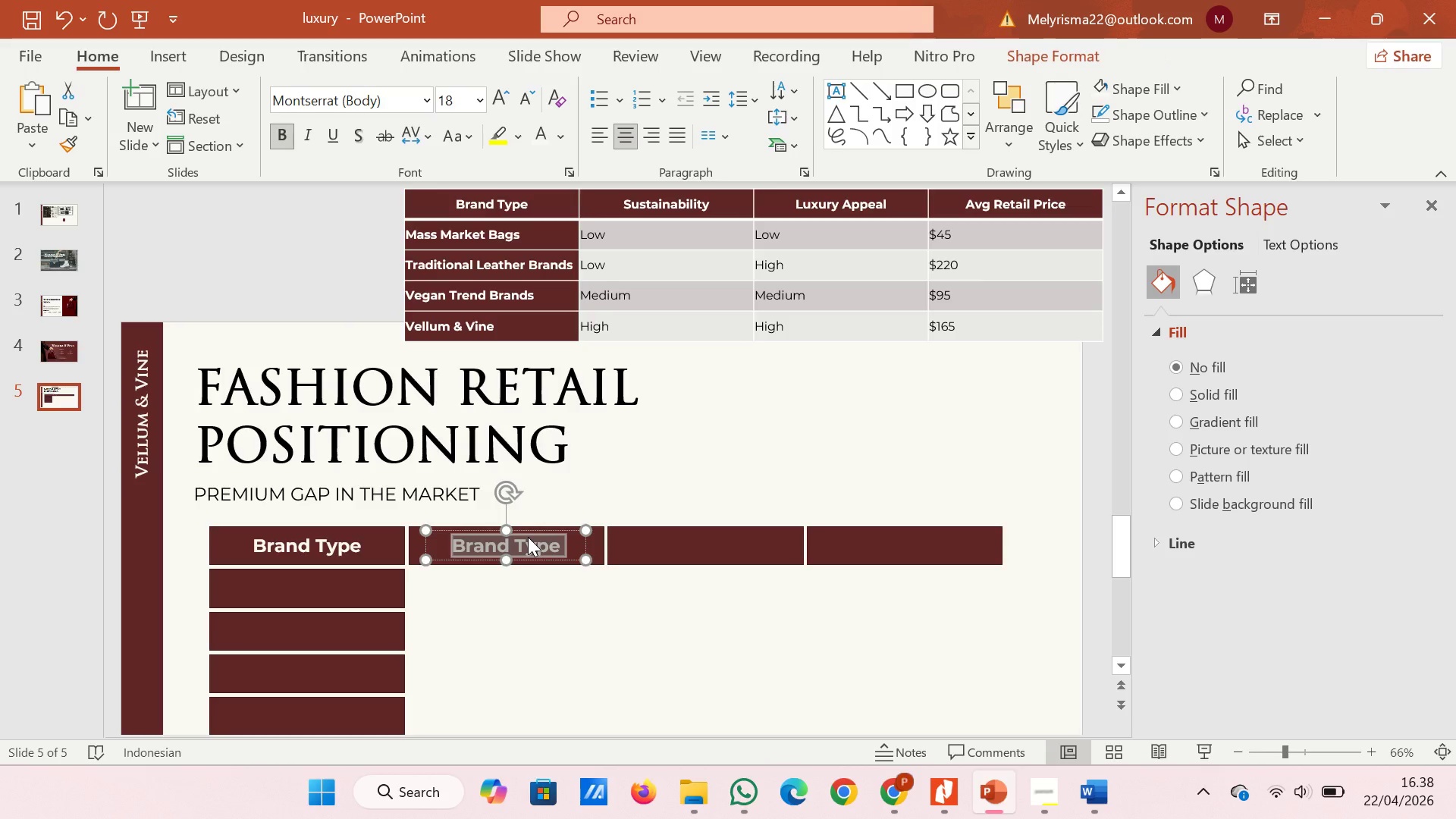 
right_click([528, 537])
 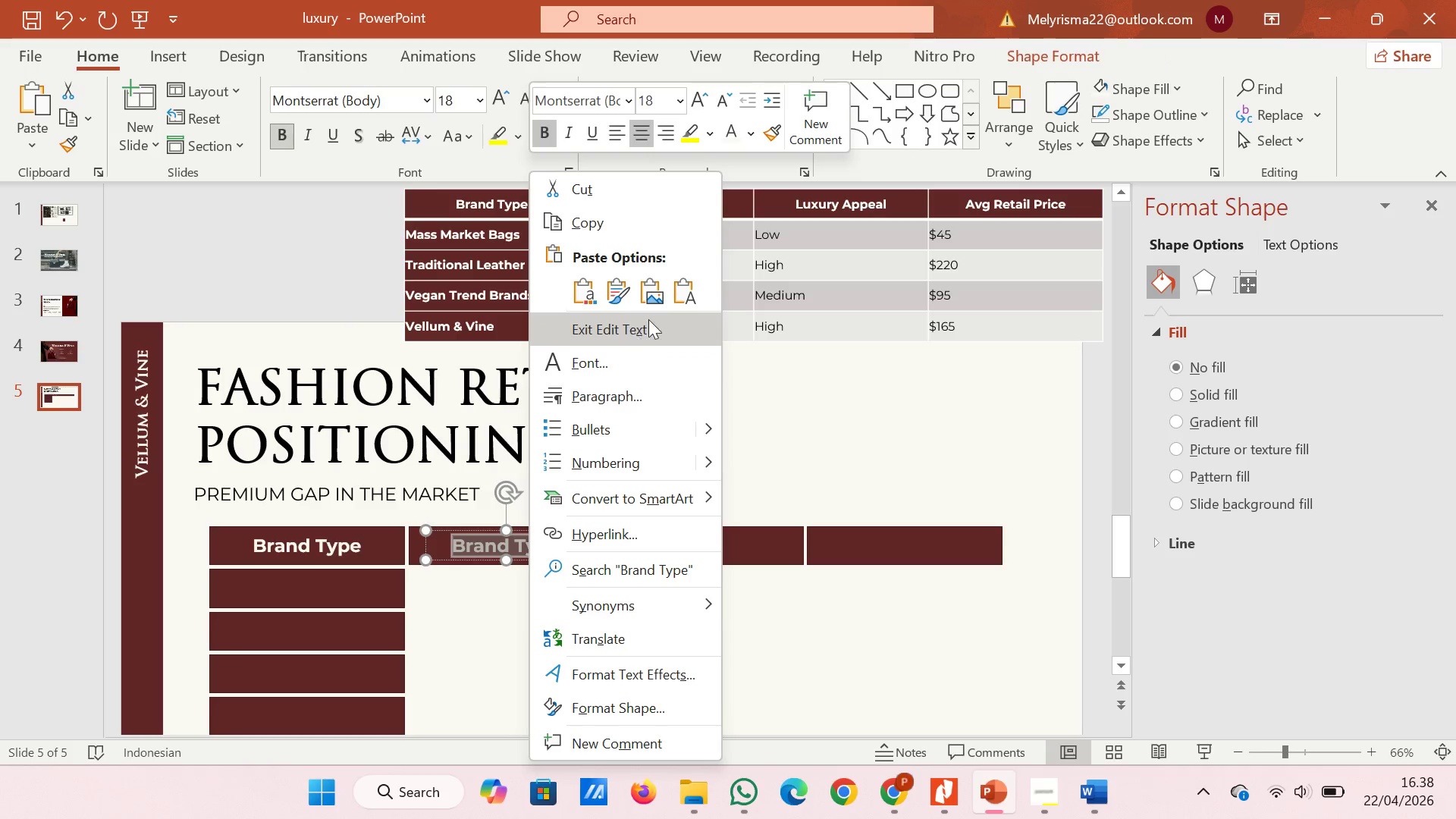 
left_click([679, 291])
 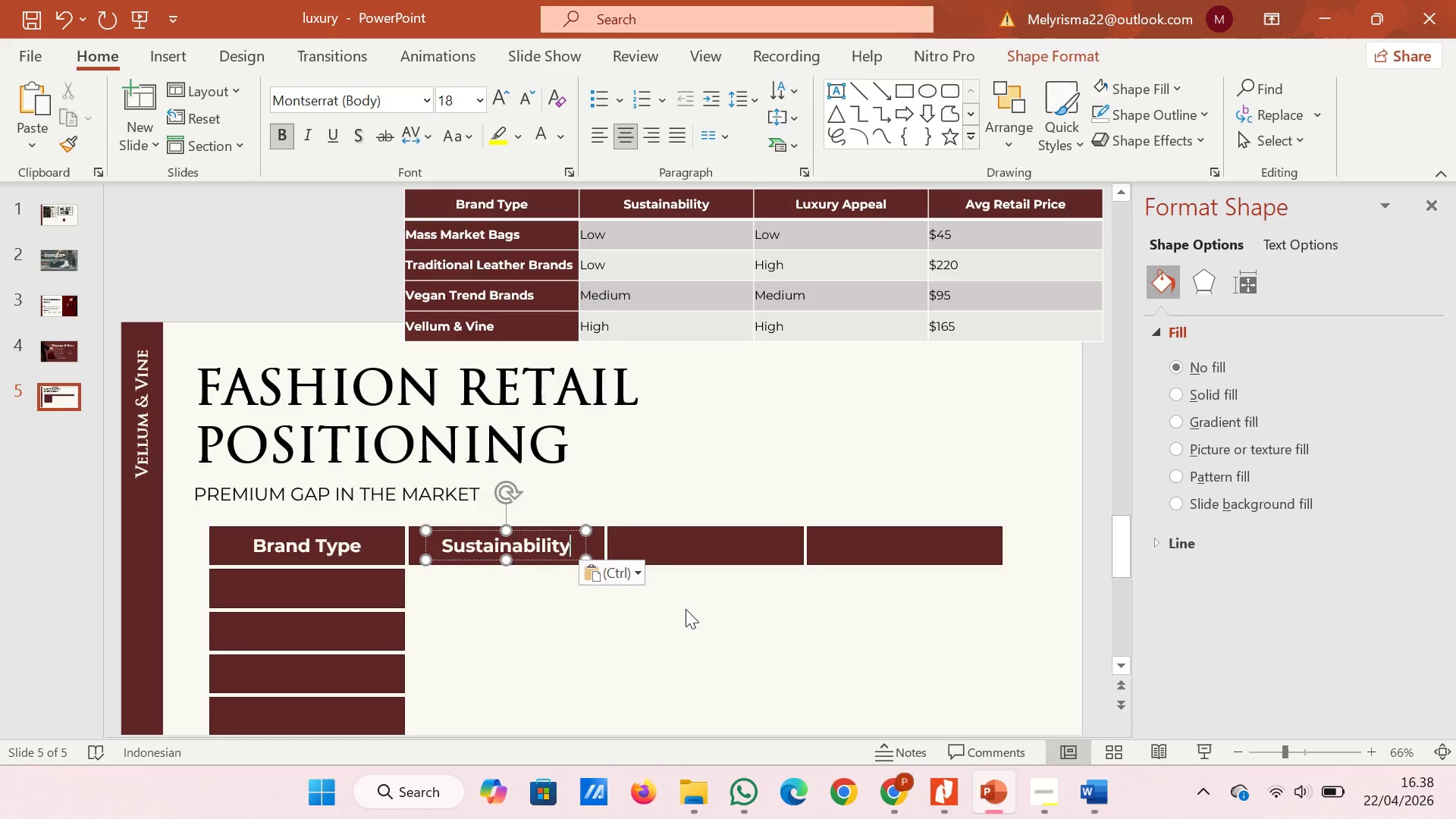 
left_click([686, 609])
 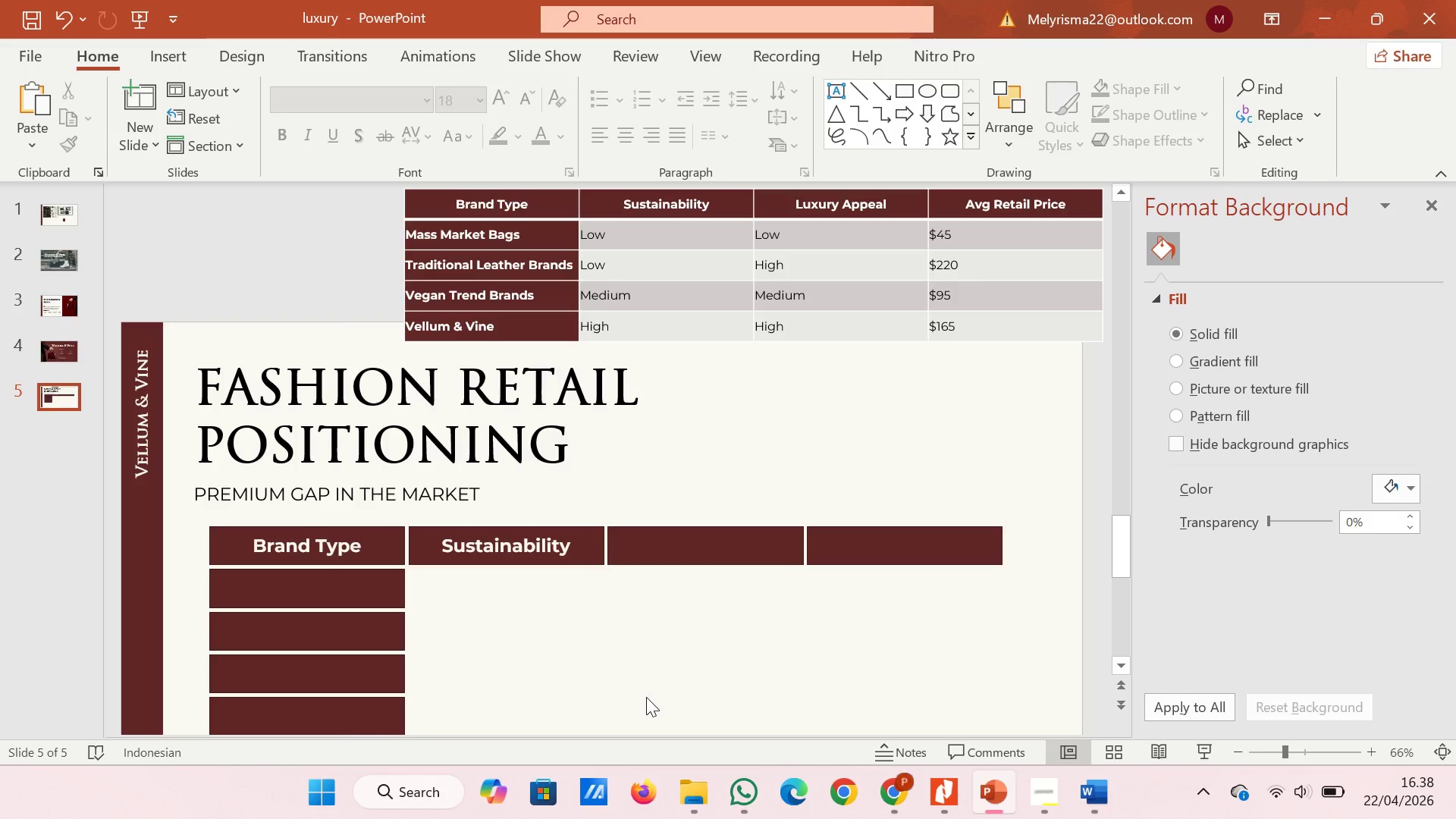 
wait(9.59)
 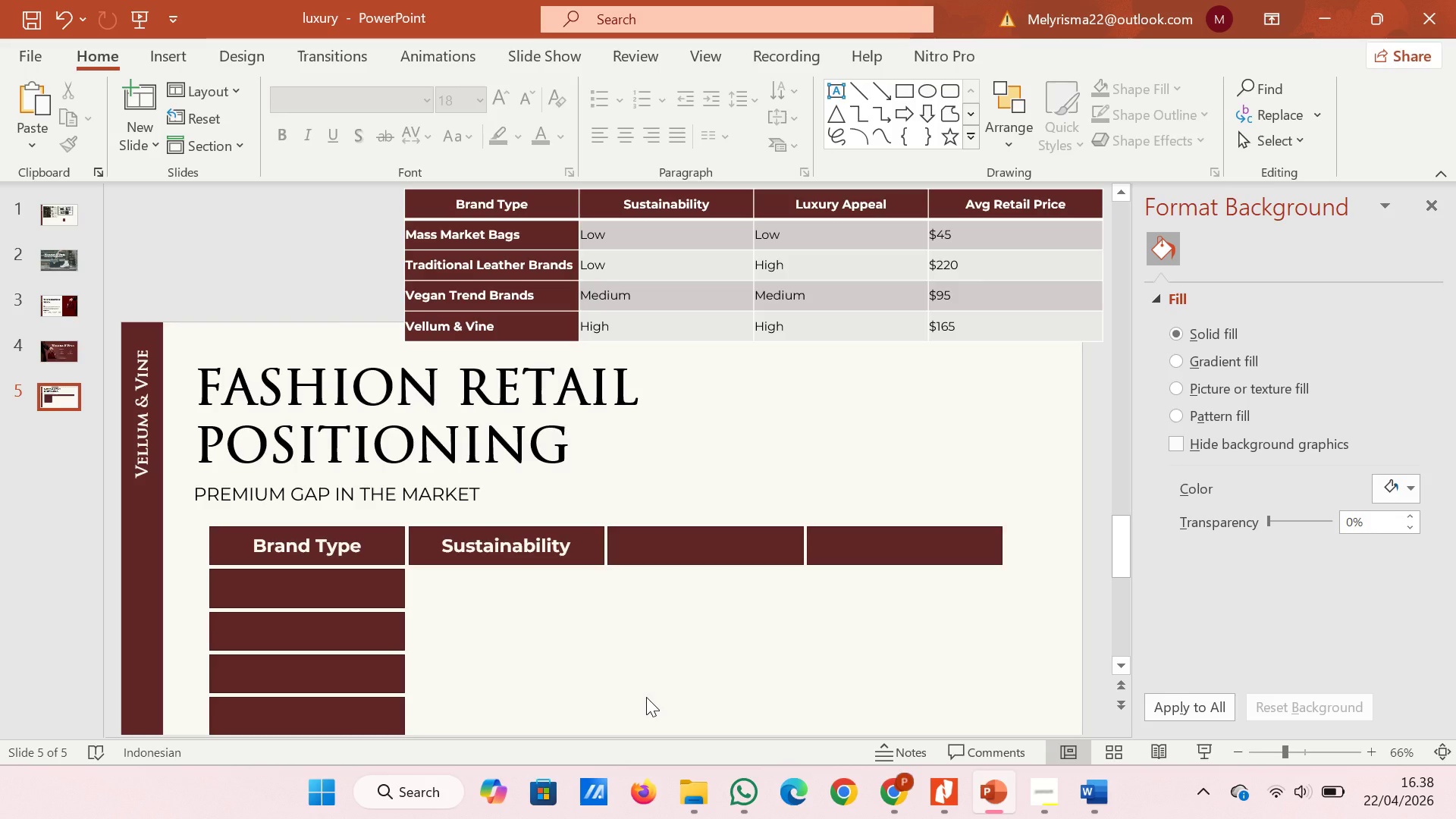 
left_click([577, 544])
 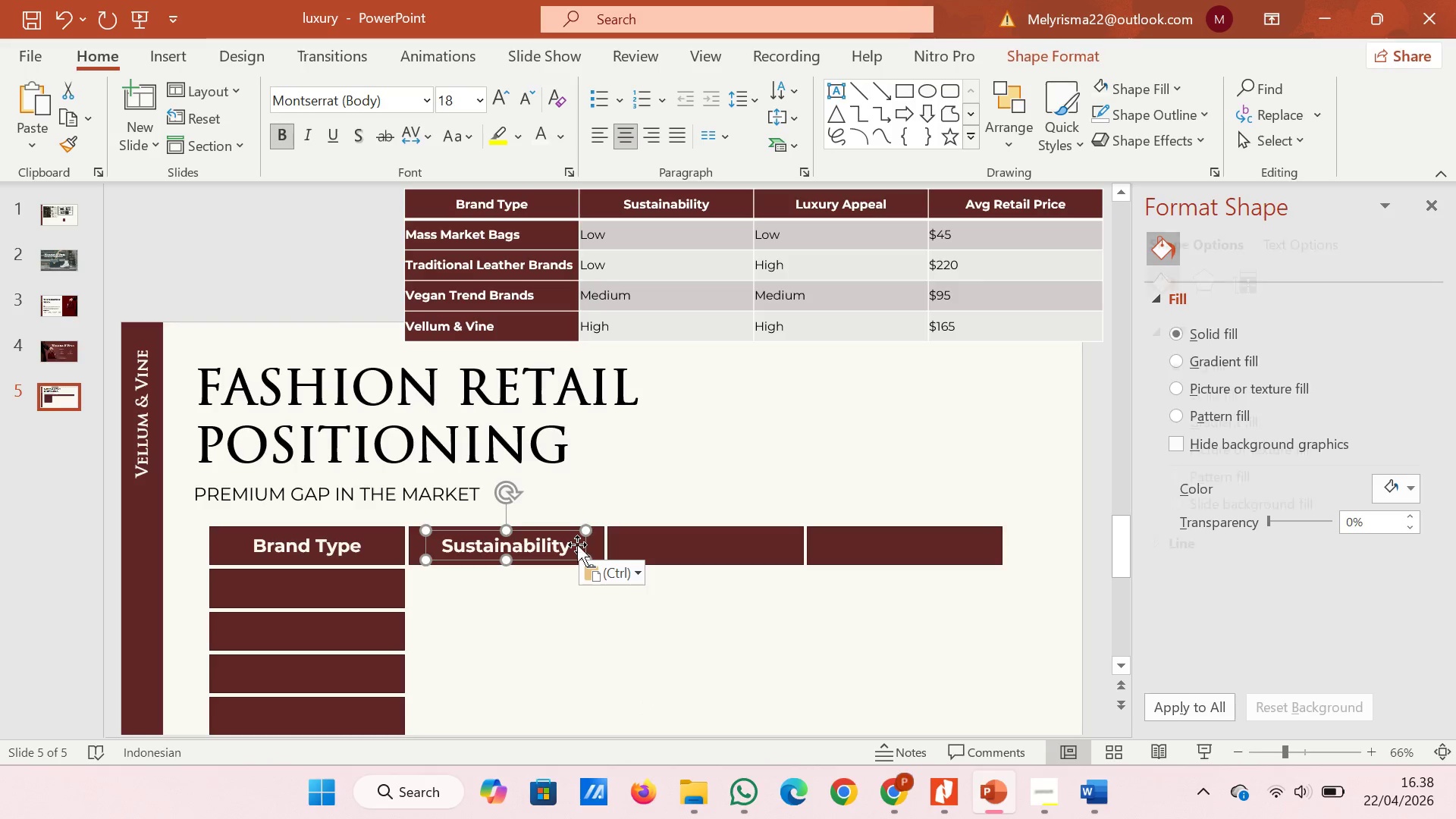 
key(Control+D)
 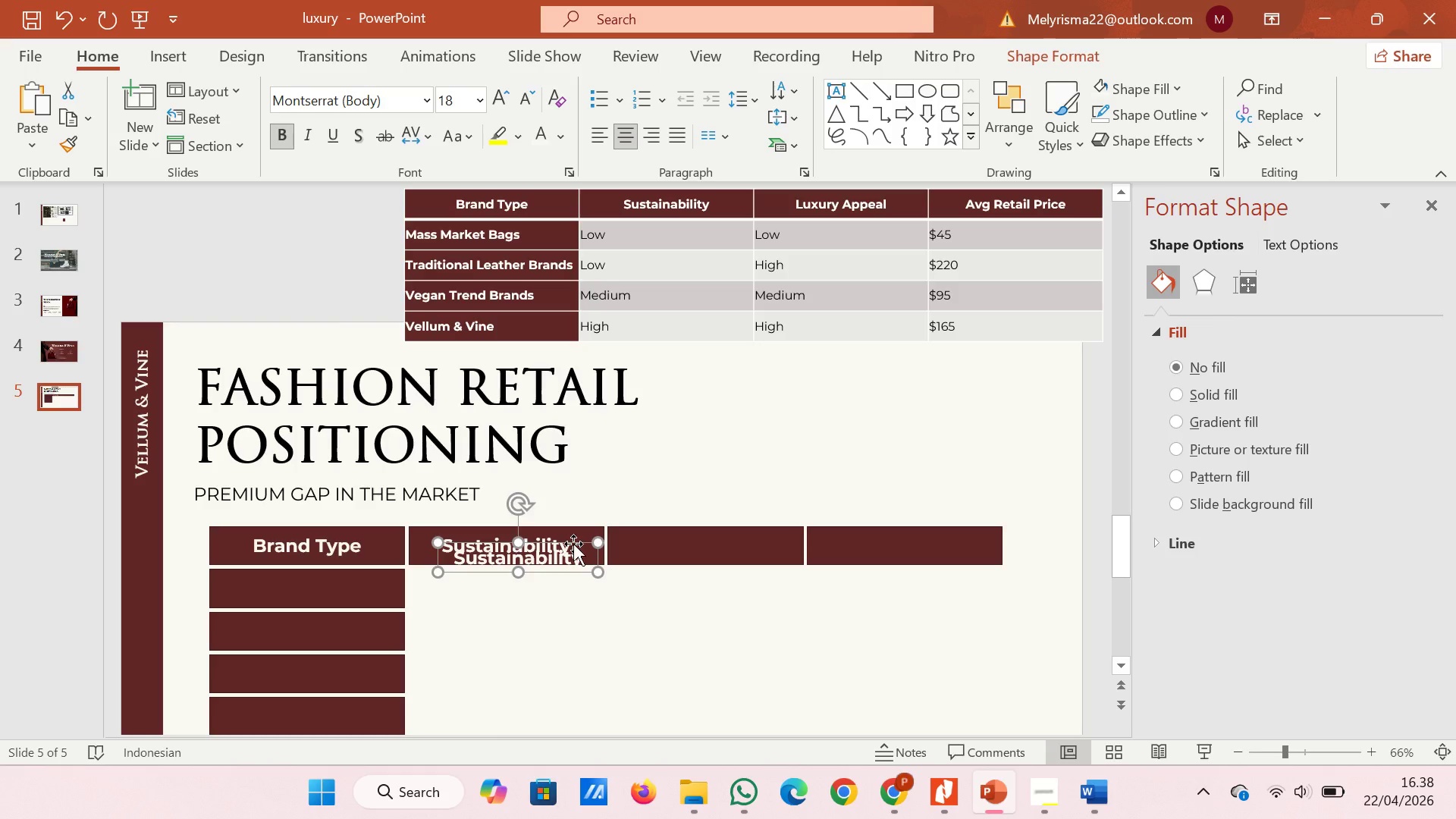 
left_click_drag(start_coordinate=[573, 544], to_coordinate=[763, 530])
 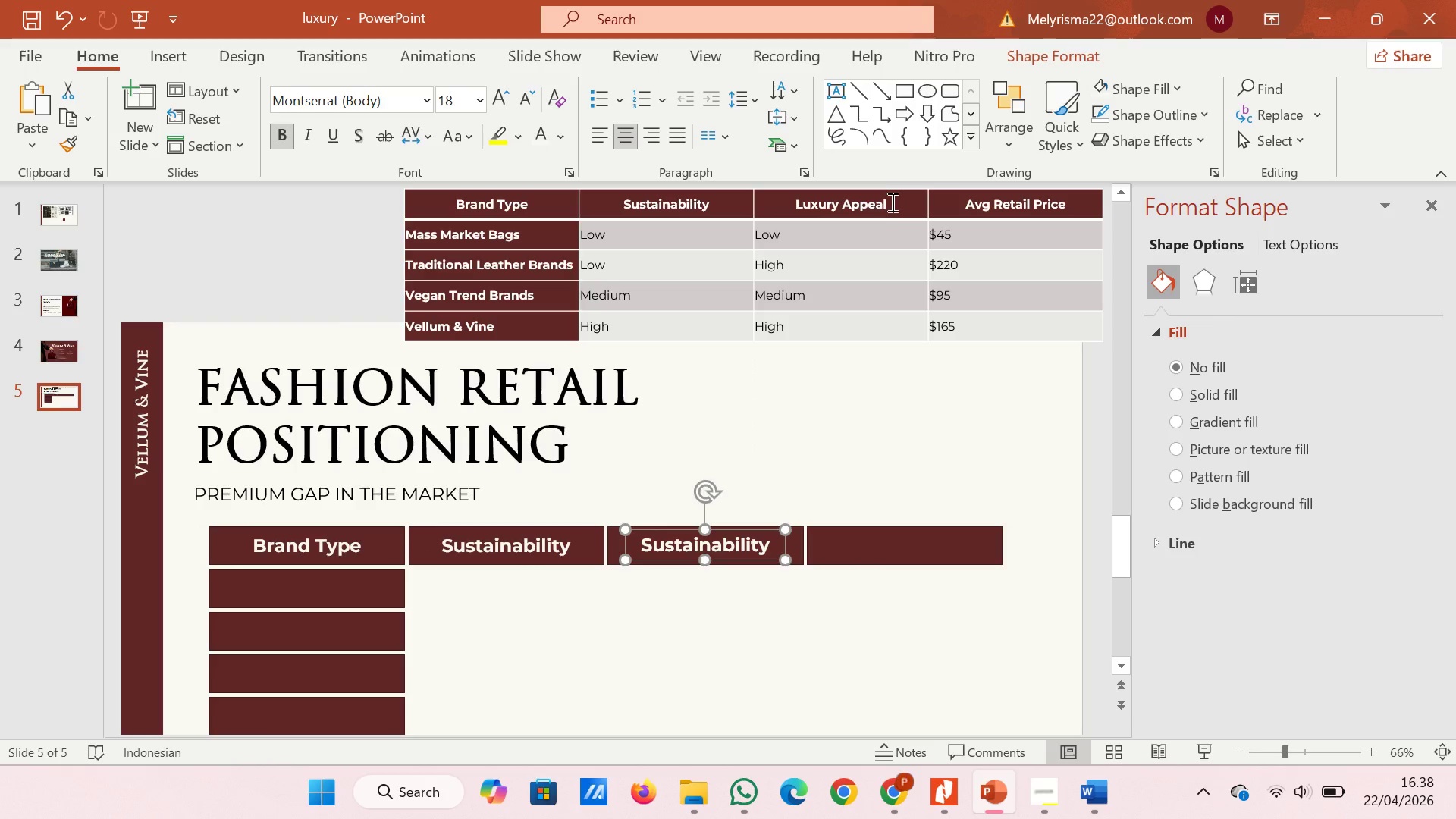 
left_click_drag(start_coordinate=[890, 202], to_coordinate=[804, 202])
 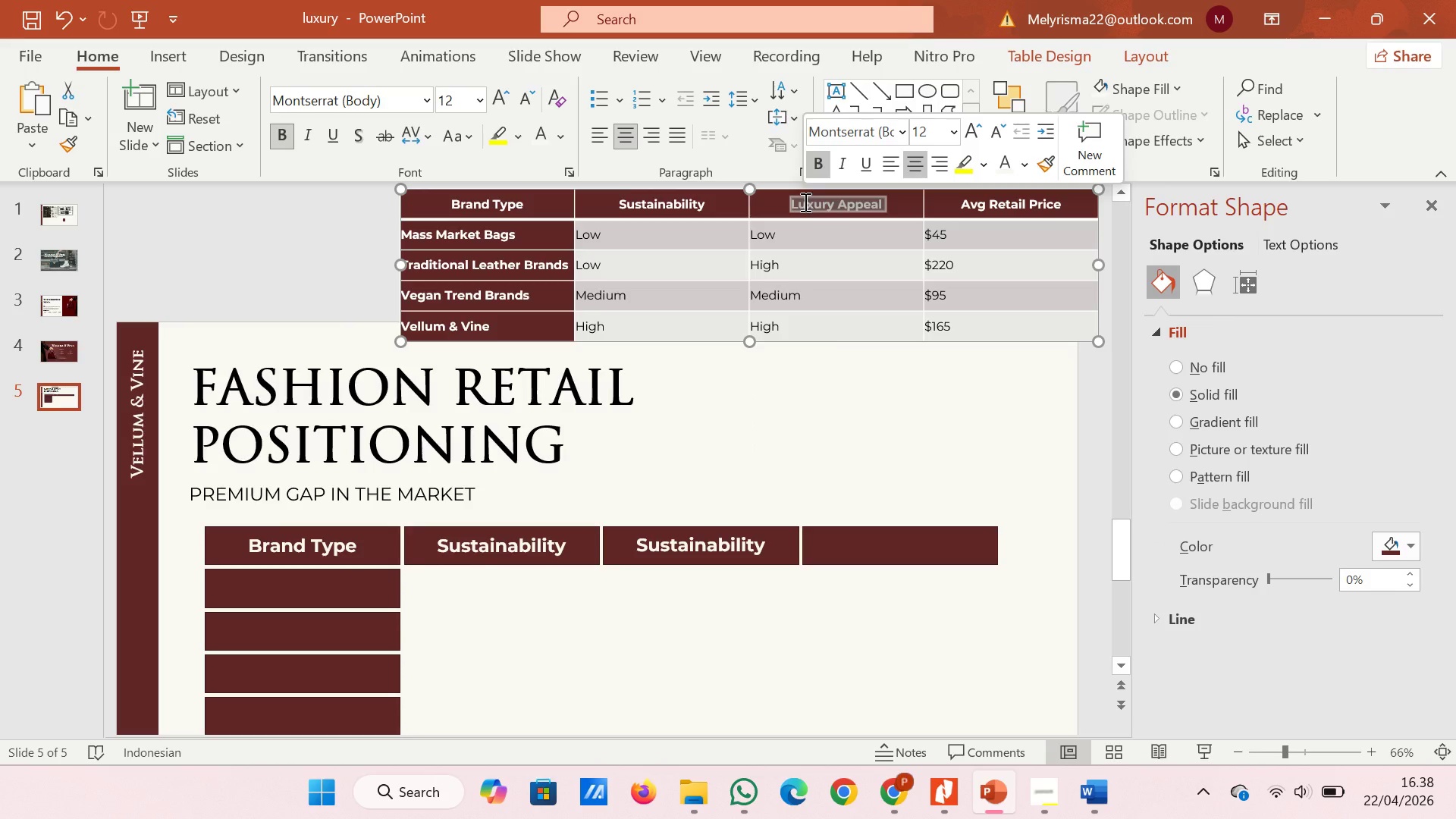 
key(Control+C)
 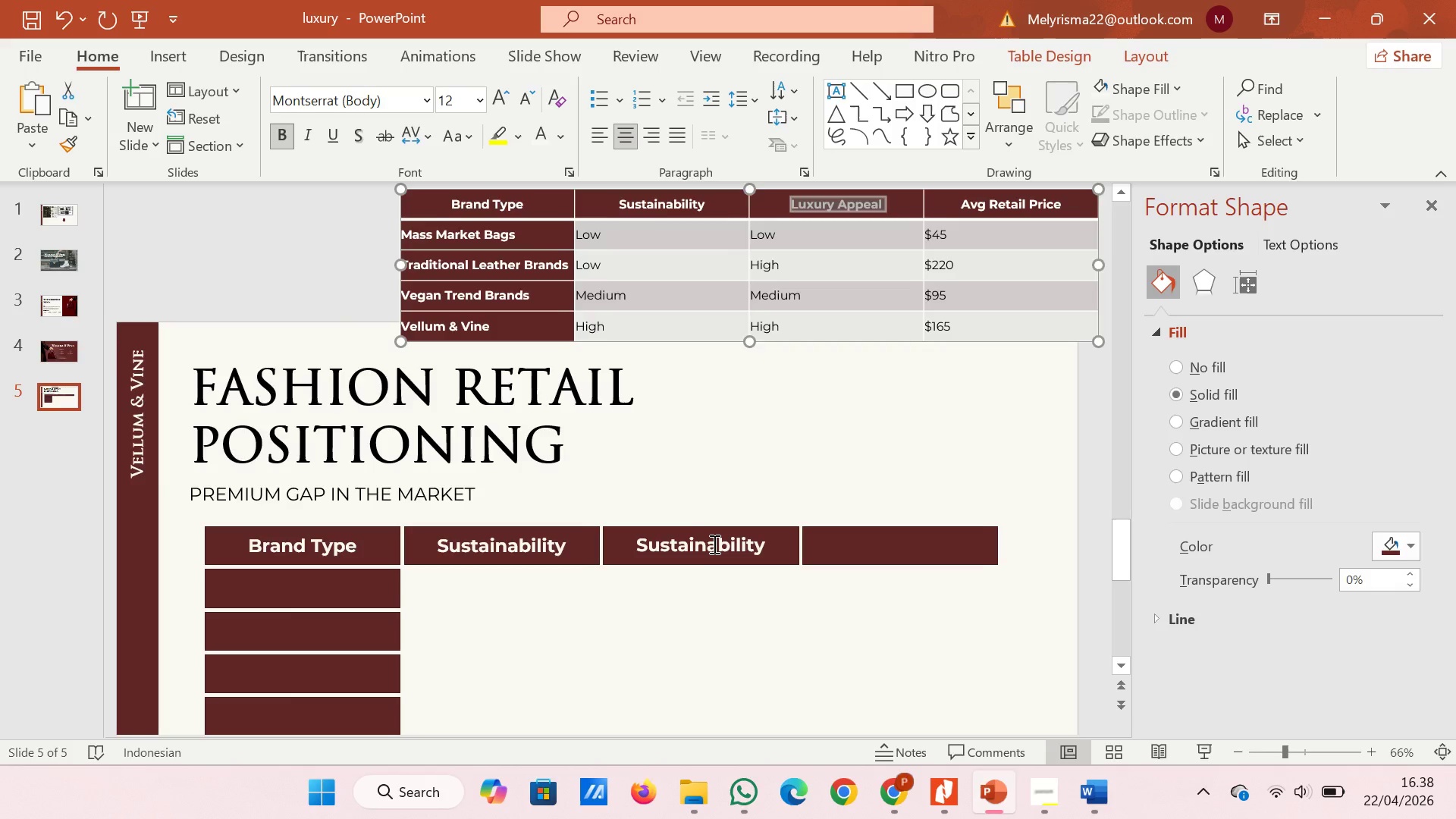 
key(Control+A)
 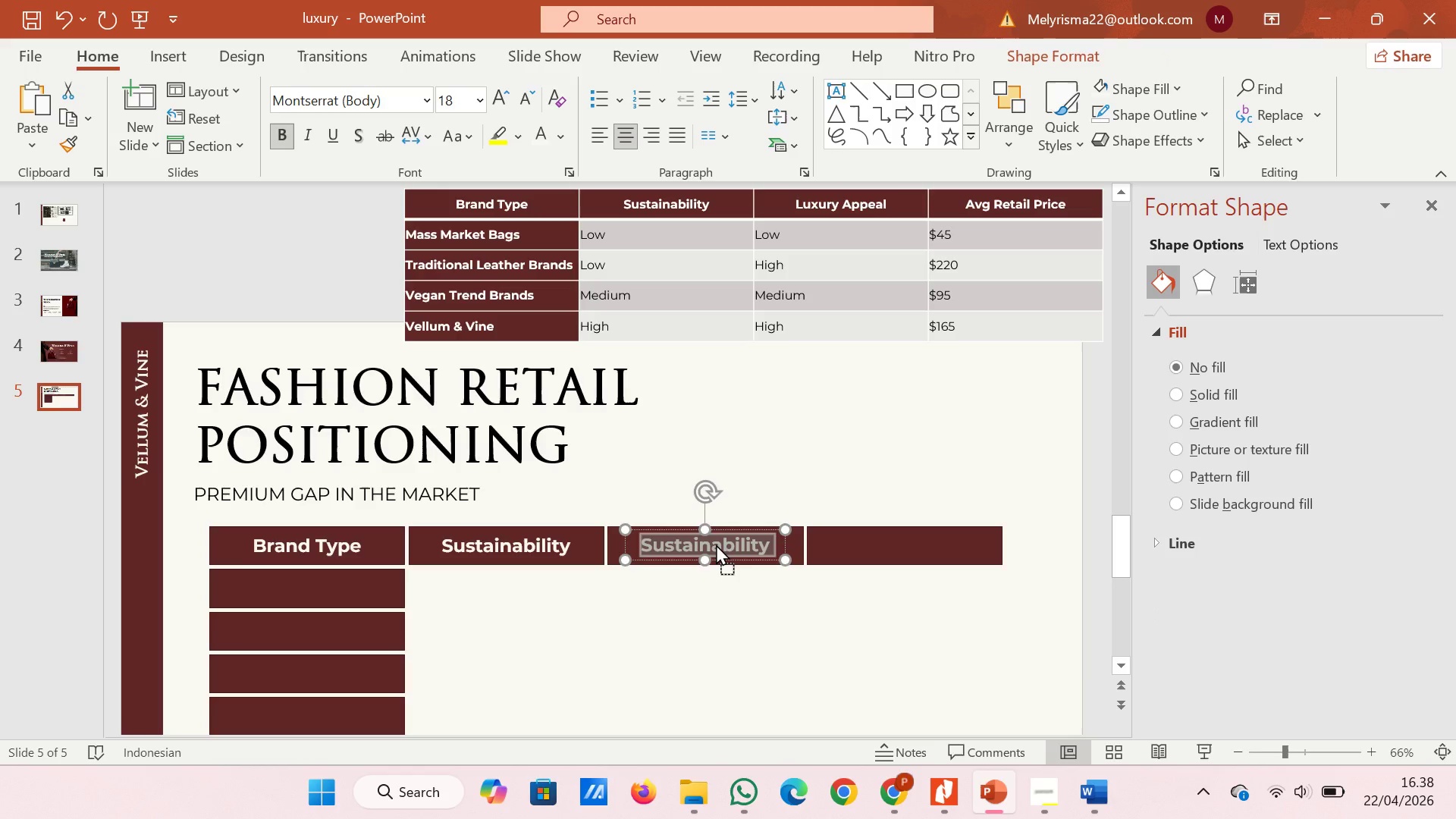 
right_click([716, 544])
 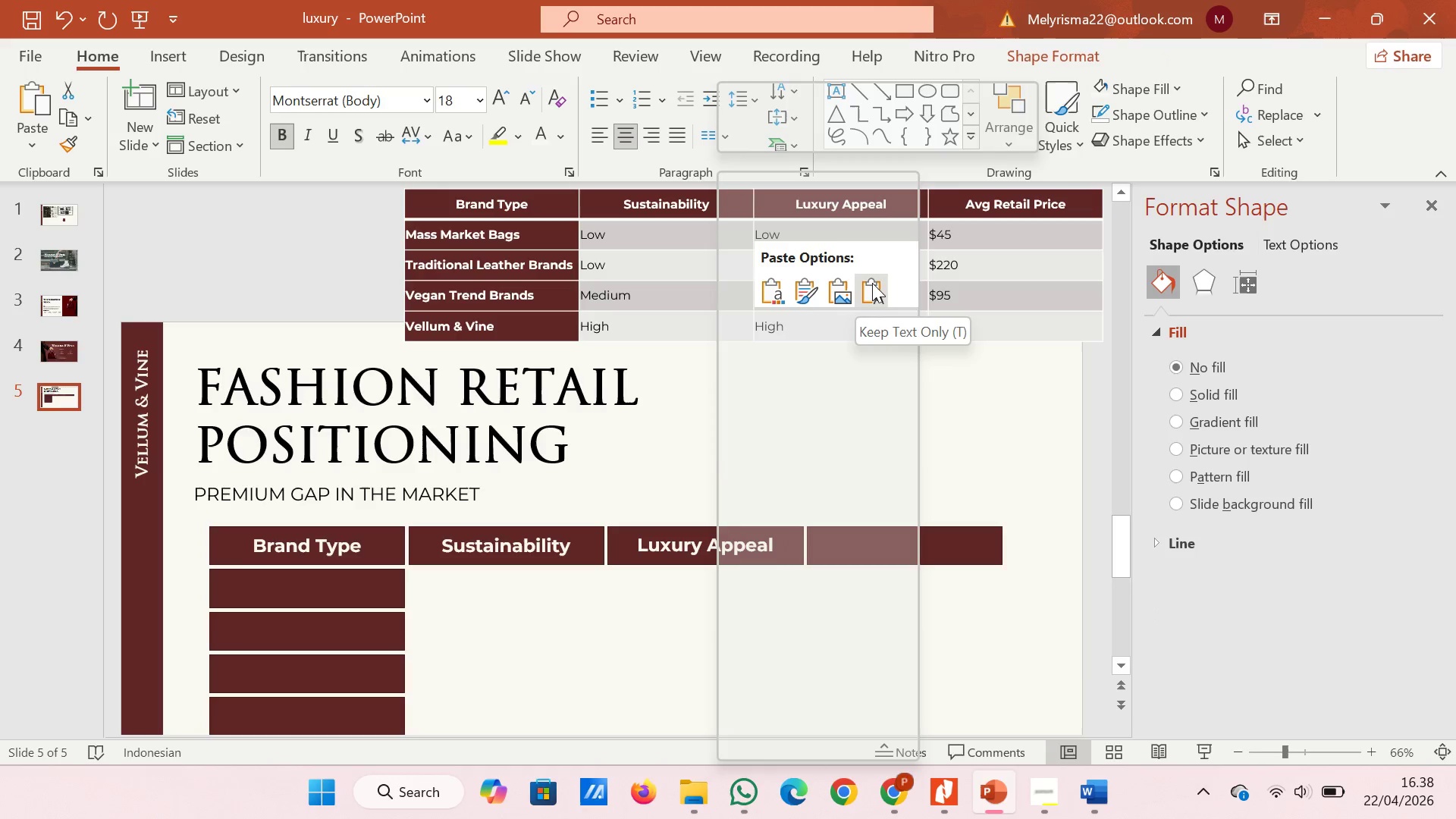 
left_click([872, 283])
 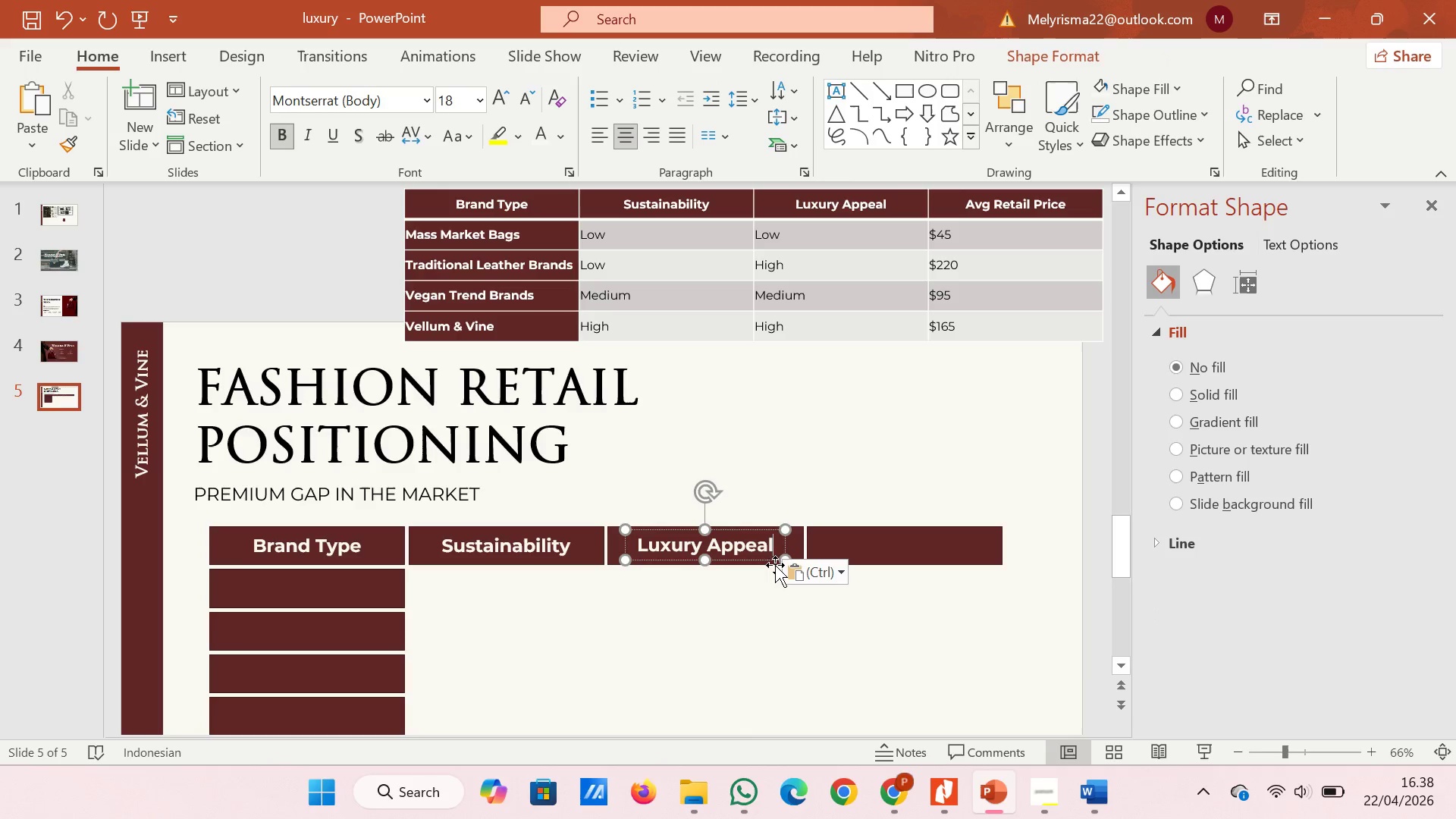 
left_click([773, 560])
 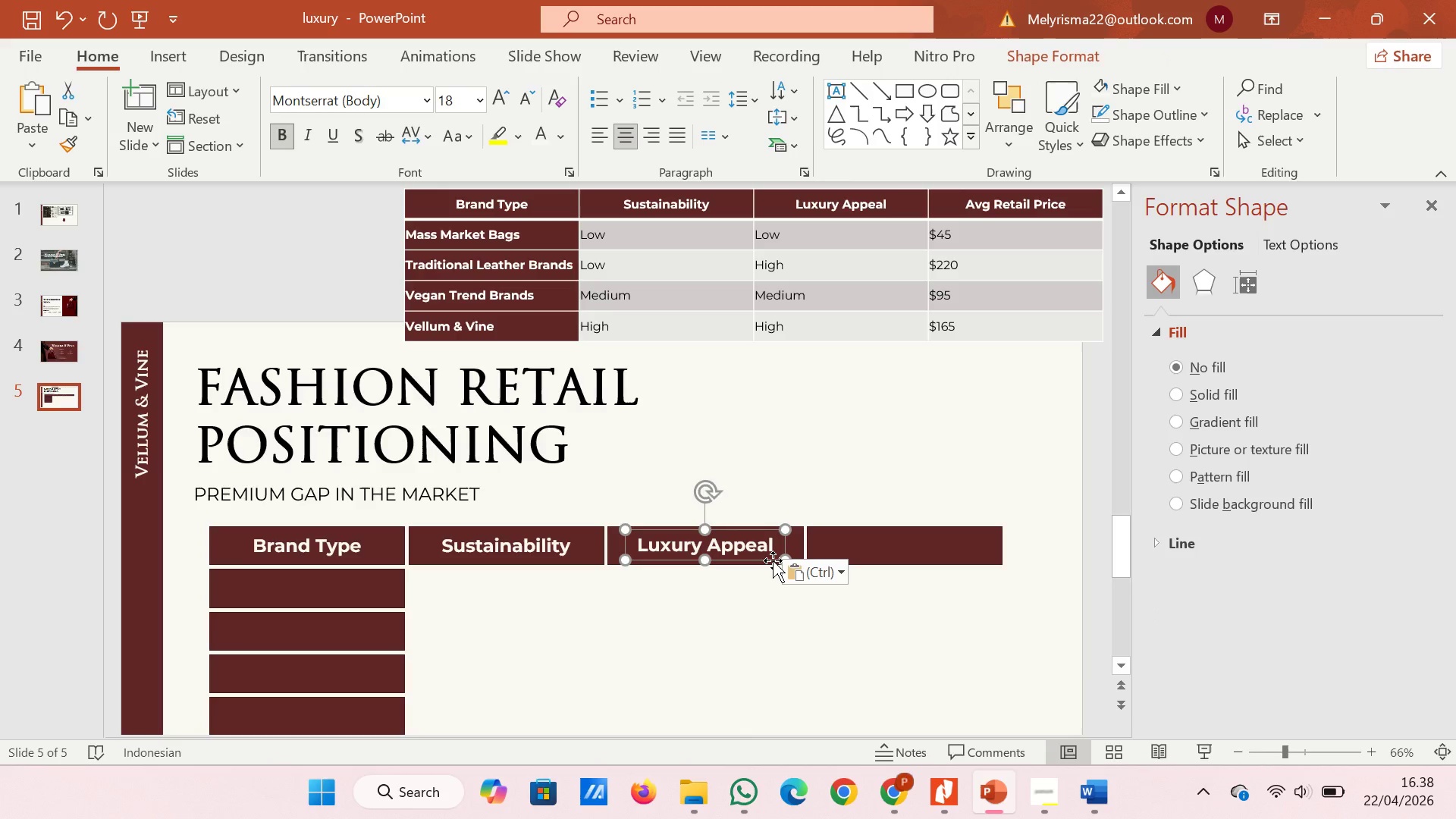 
key(Control+D)
 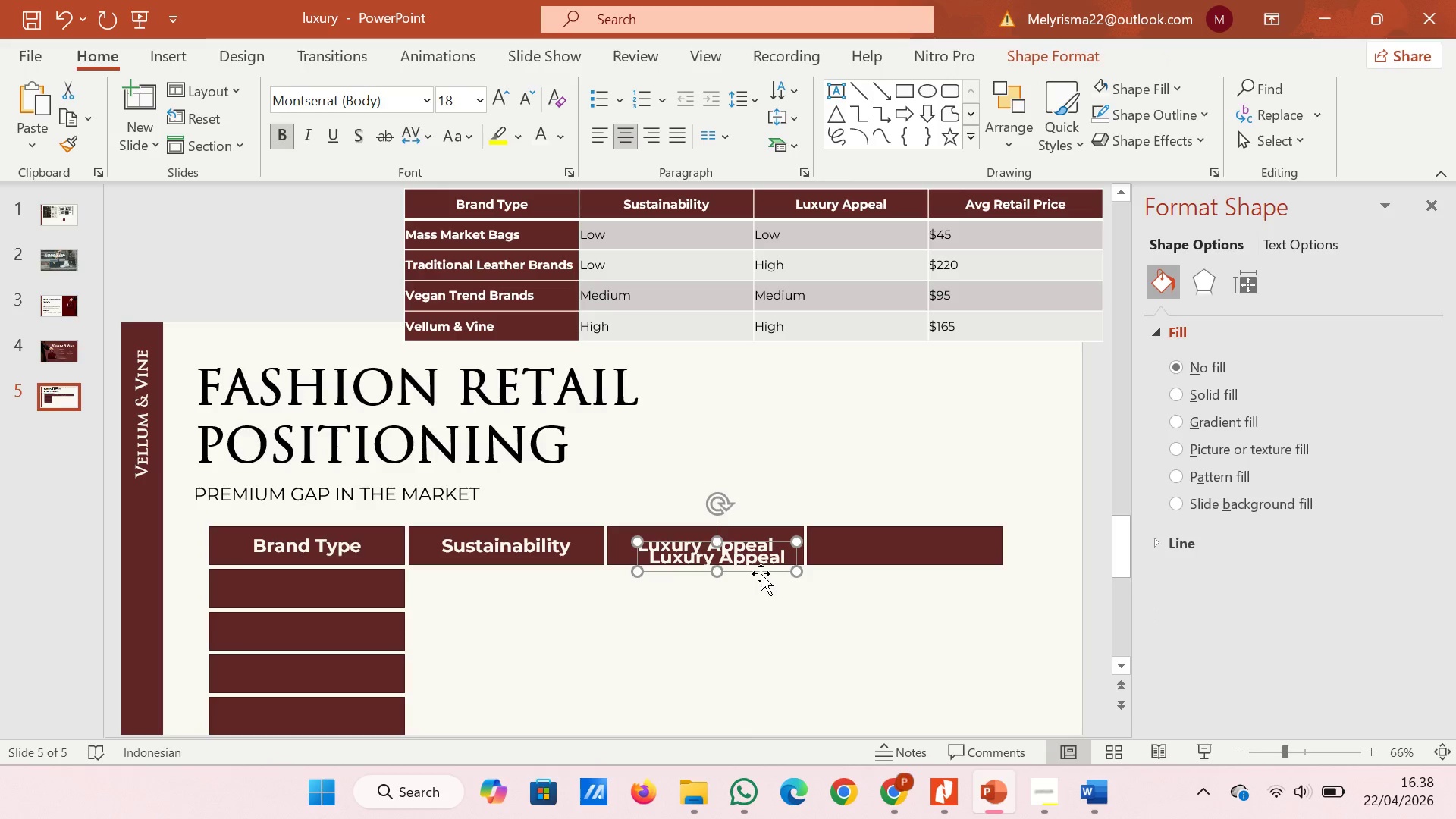 
left_click_drag(start_coordinate=[761, 573], to_coordinate=[943, 560])
 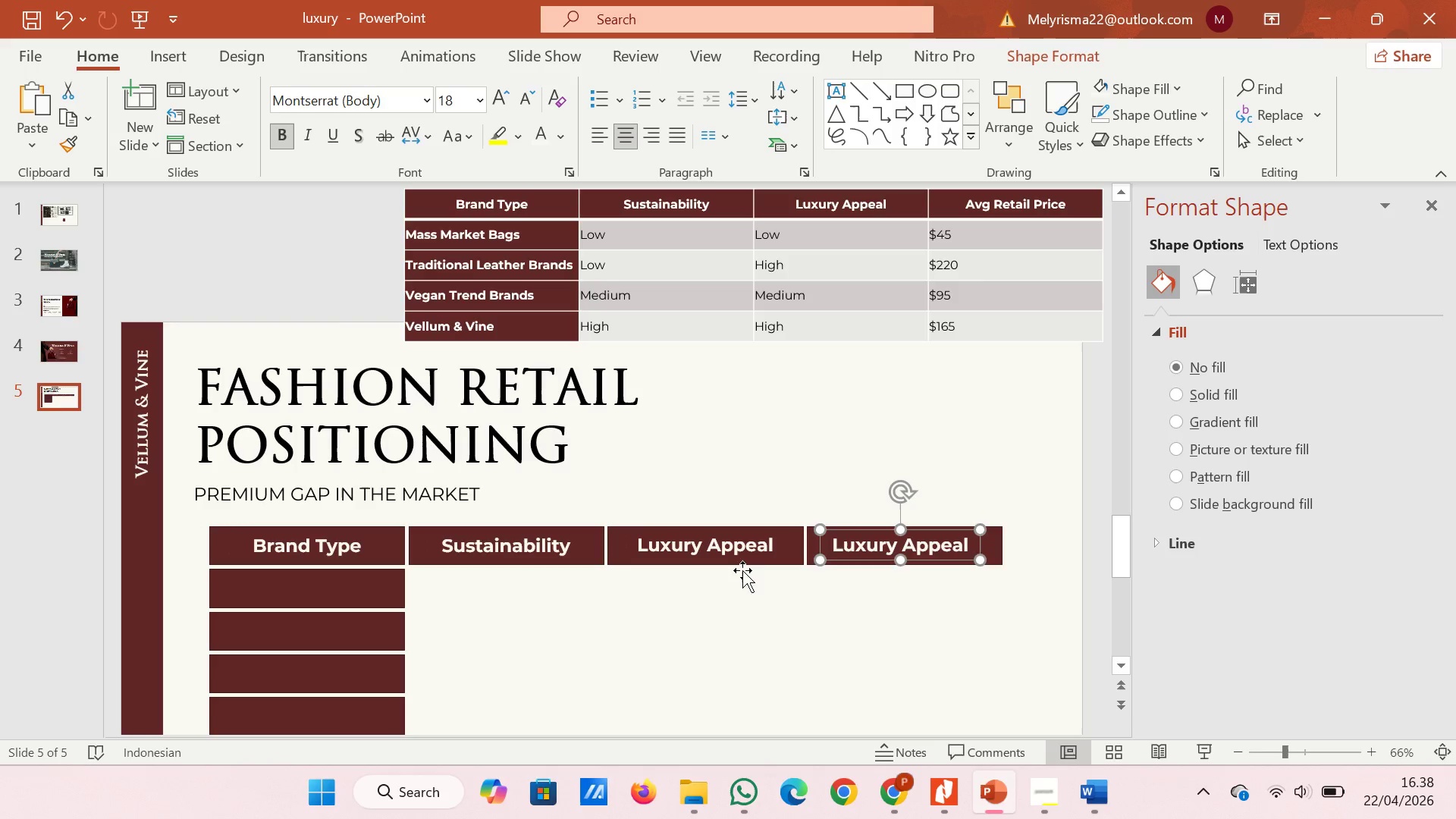 
key(ArrowDown)
 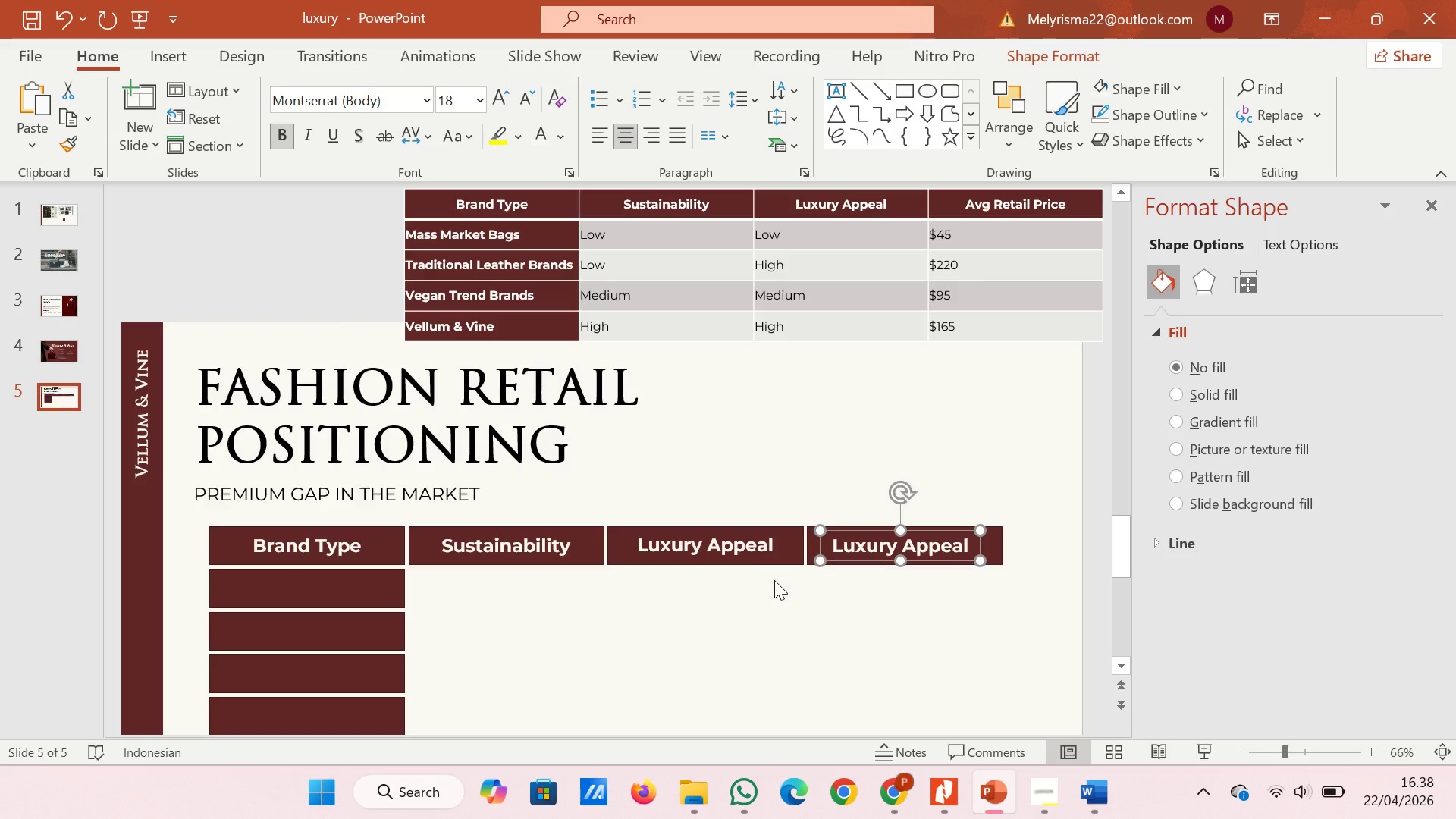 
left_click([744, 550])
 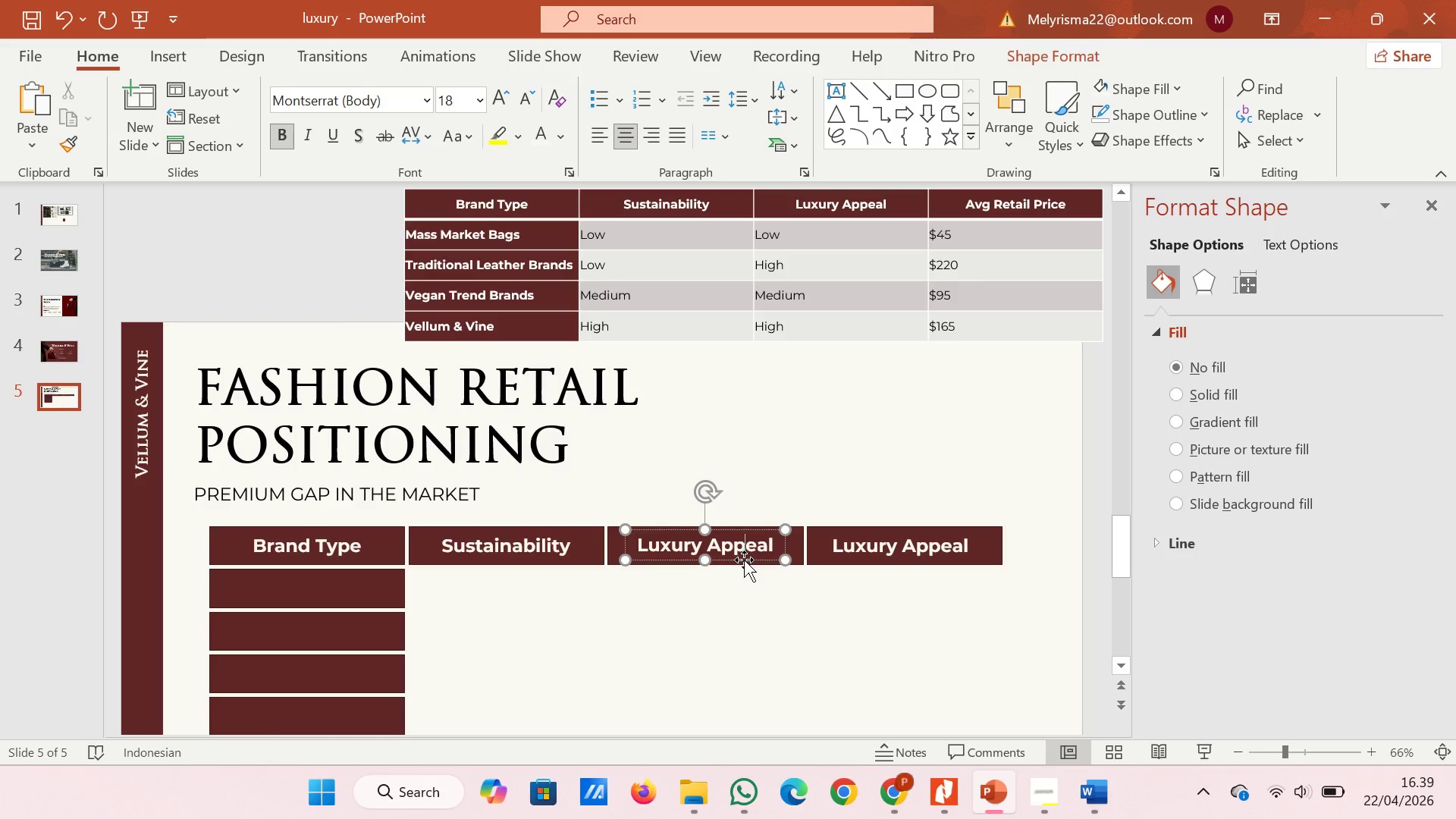 
left_click([744, 560])
 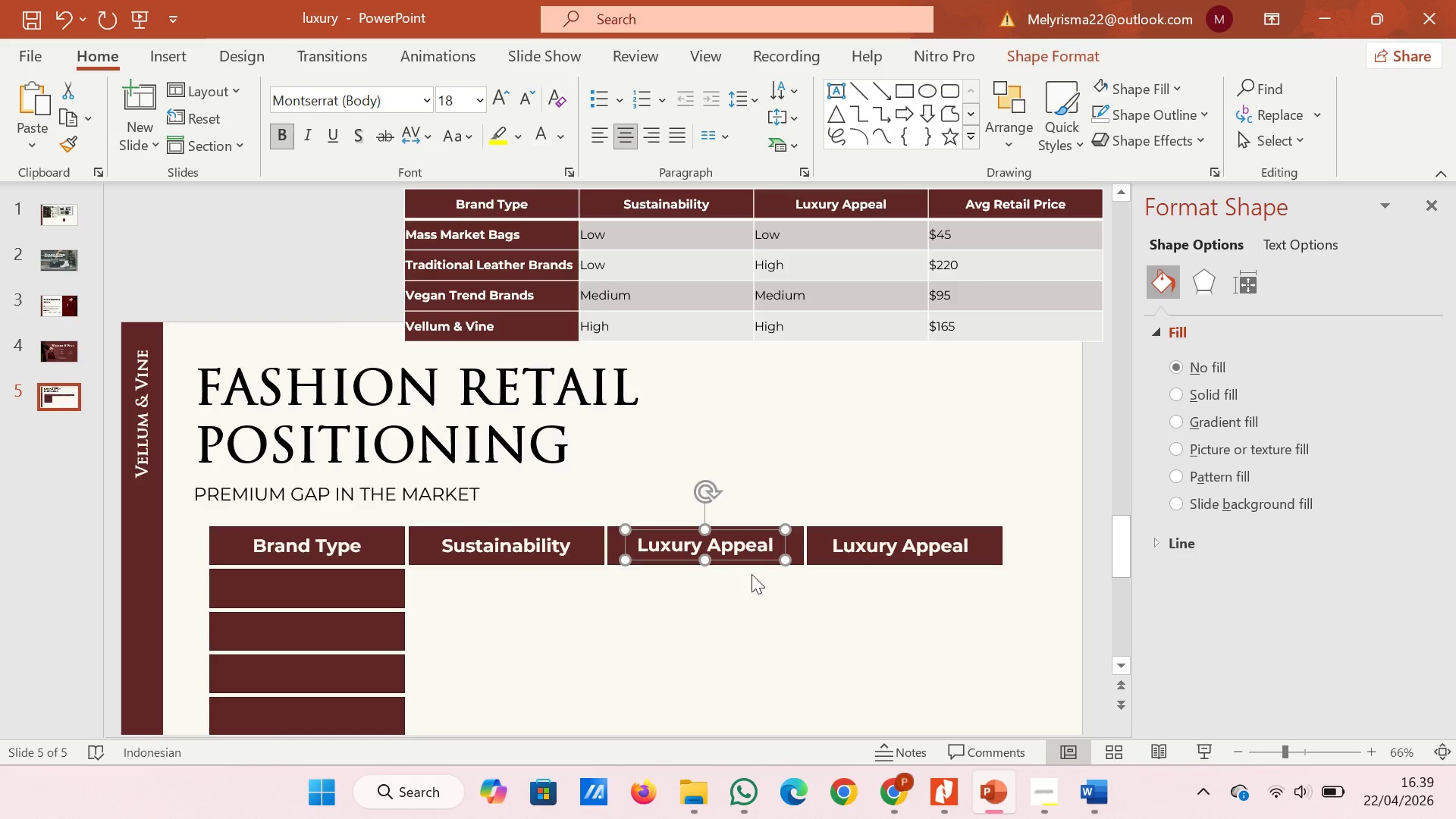 
key(ArrowDown)
 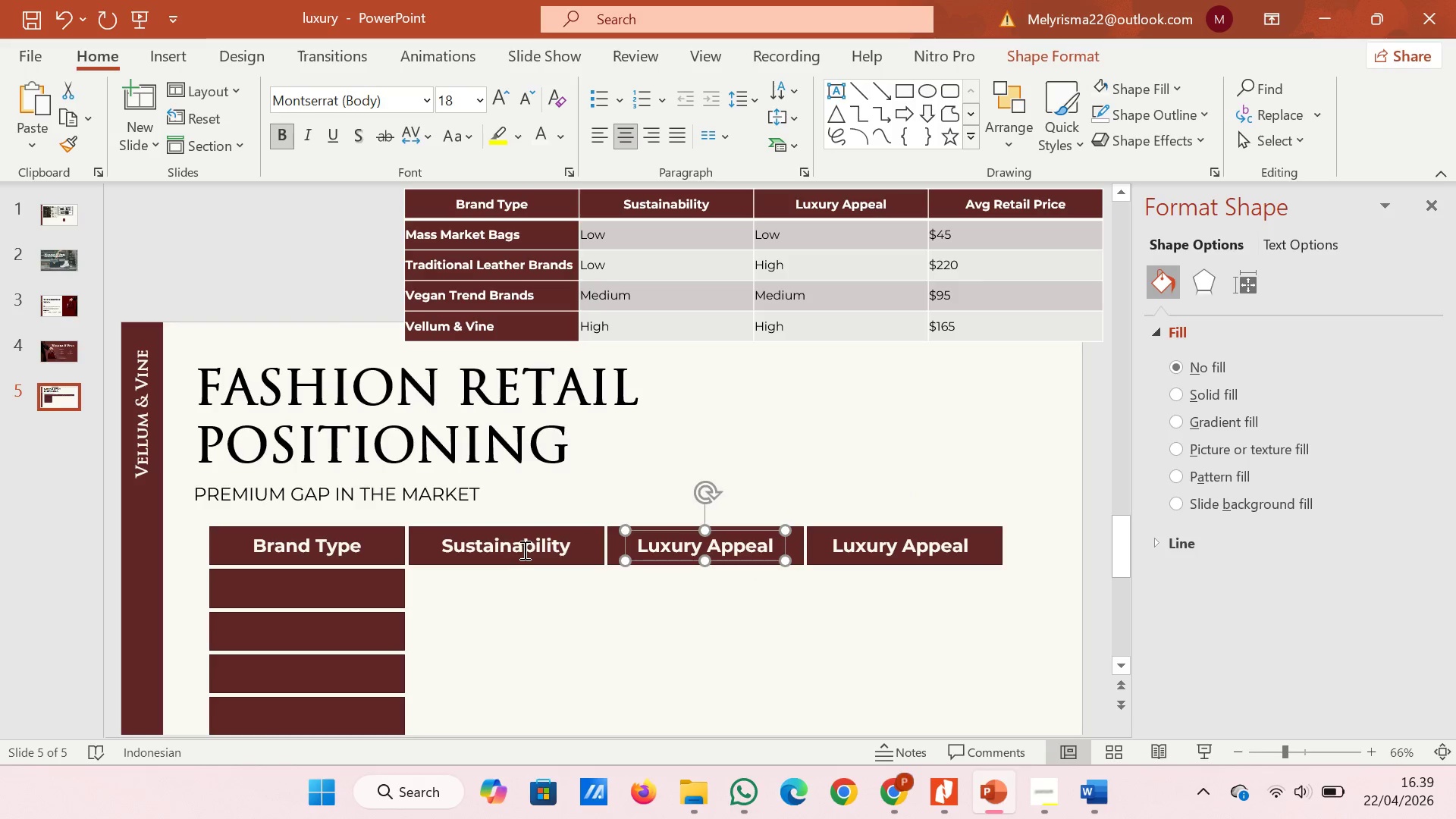 
left_click([523, 550])
 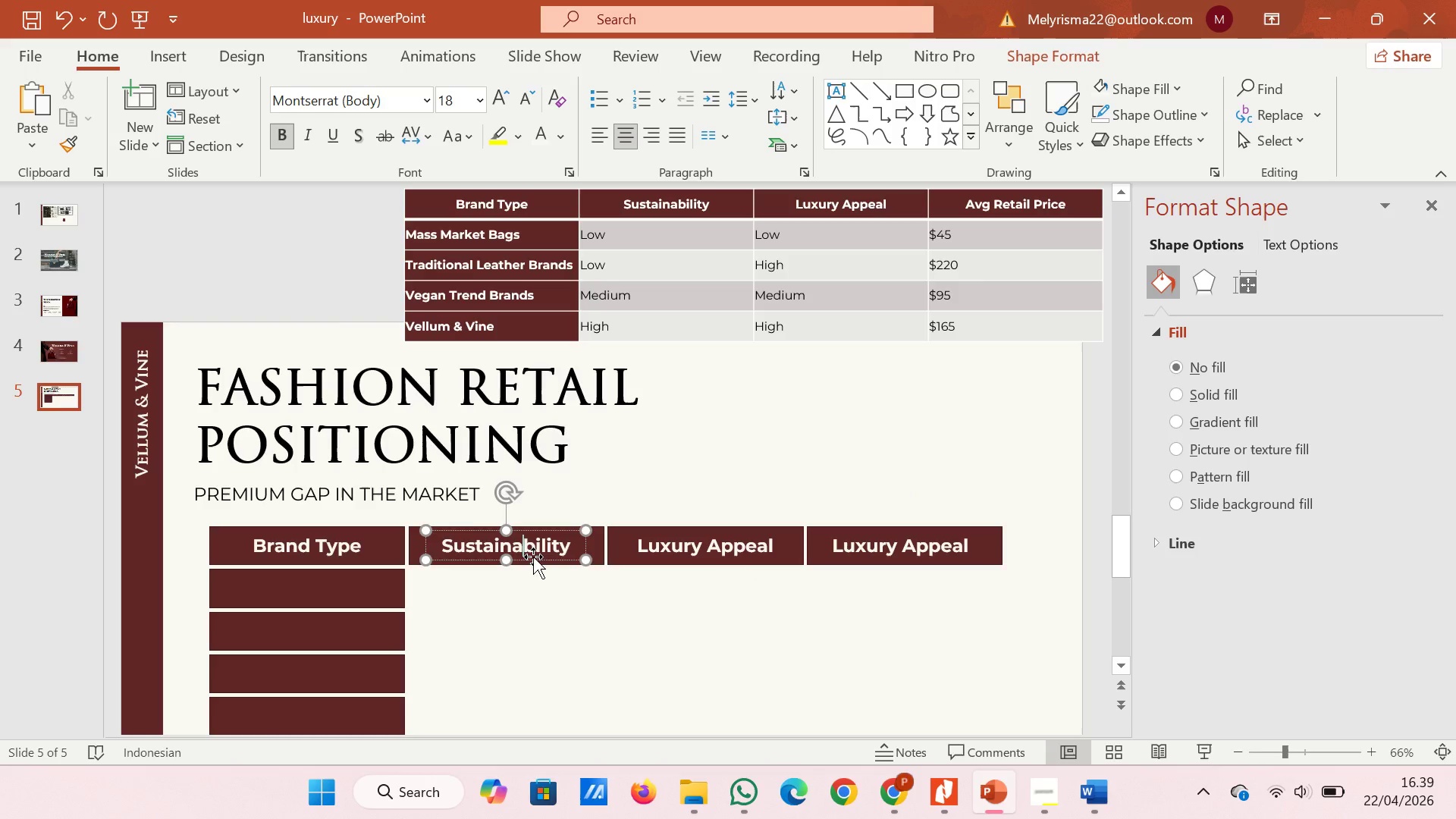 
left_click([533, 557])
 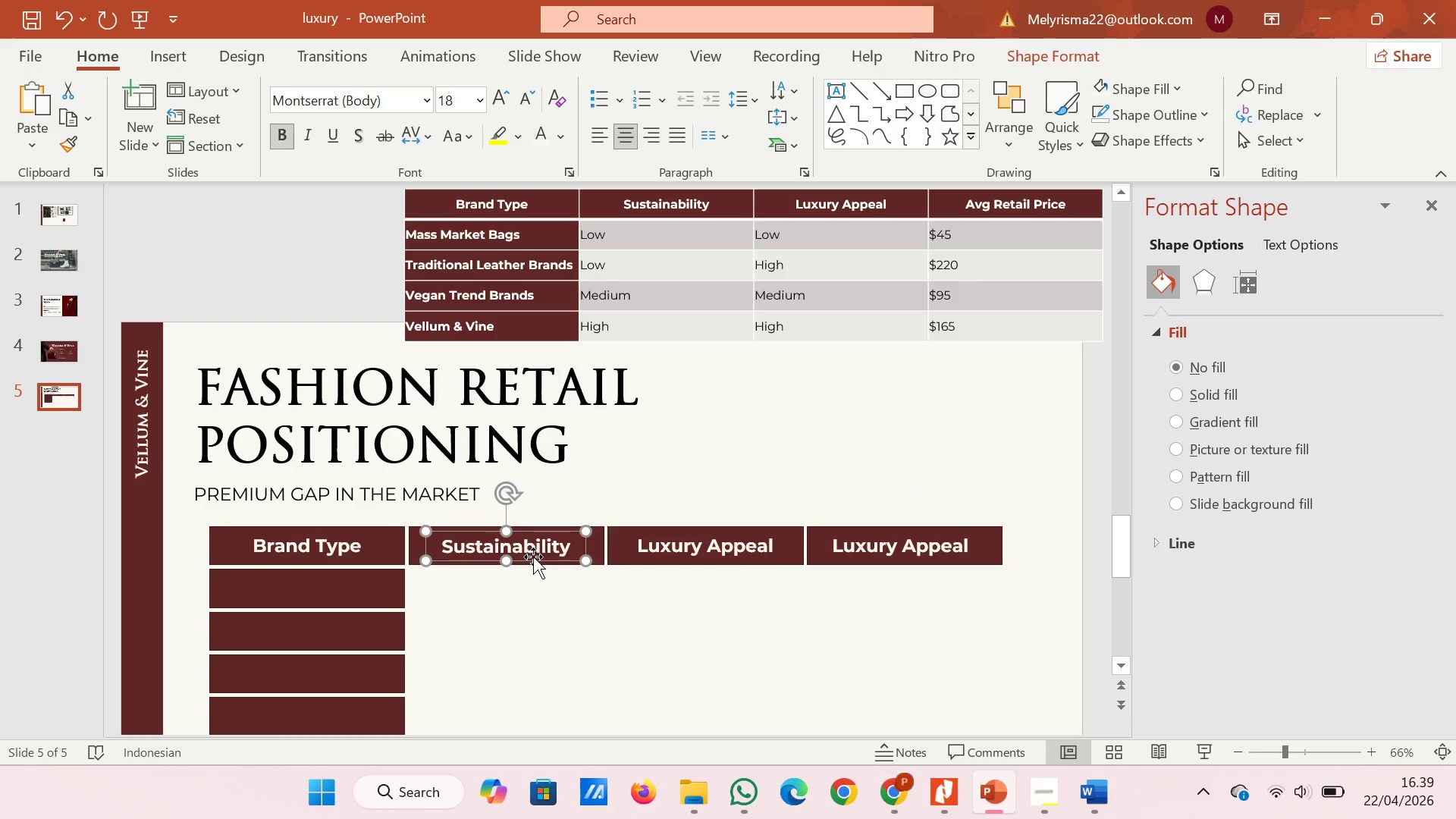 
key(ArrowDown)
 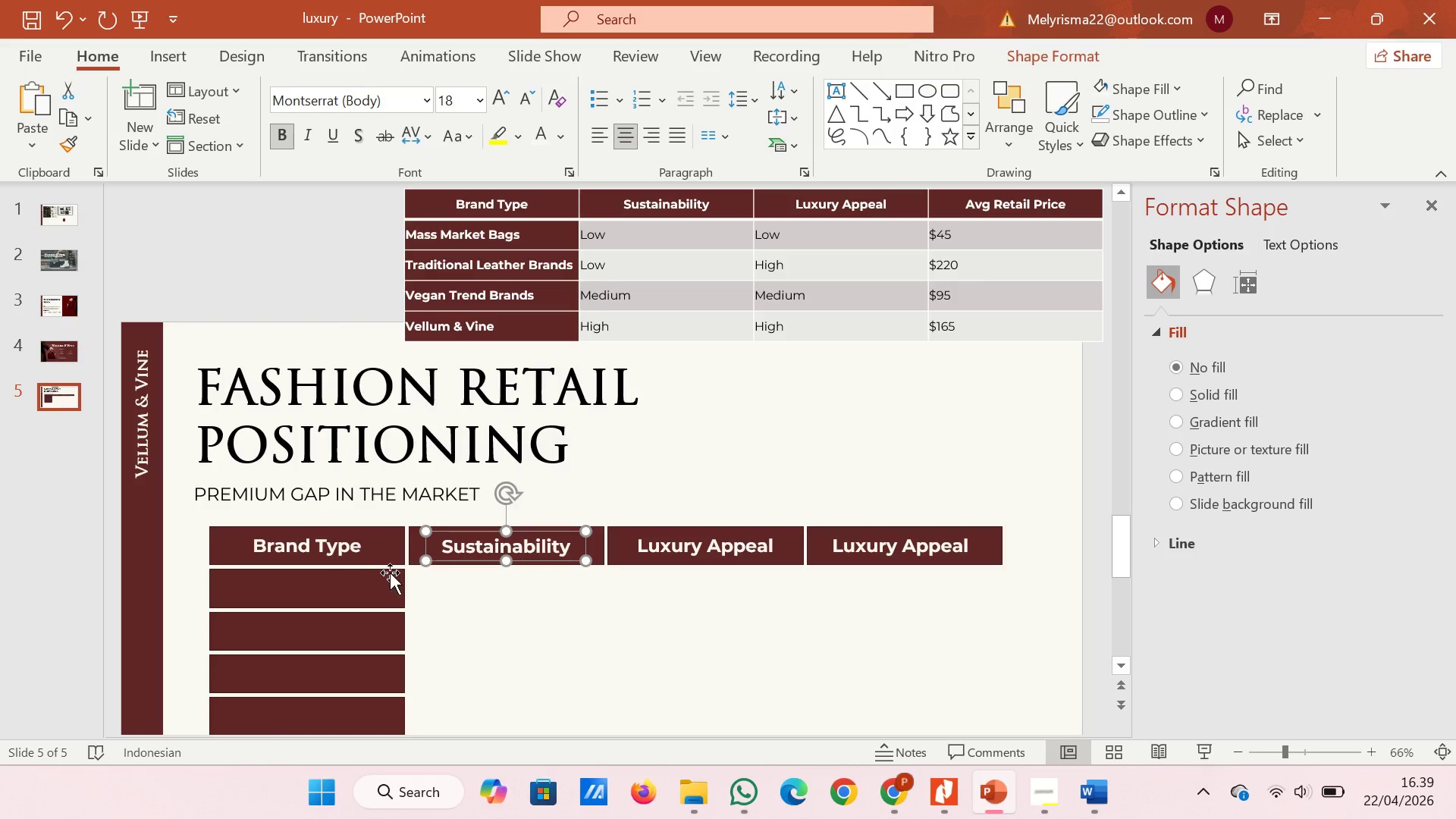 
left_click([356, 549])
 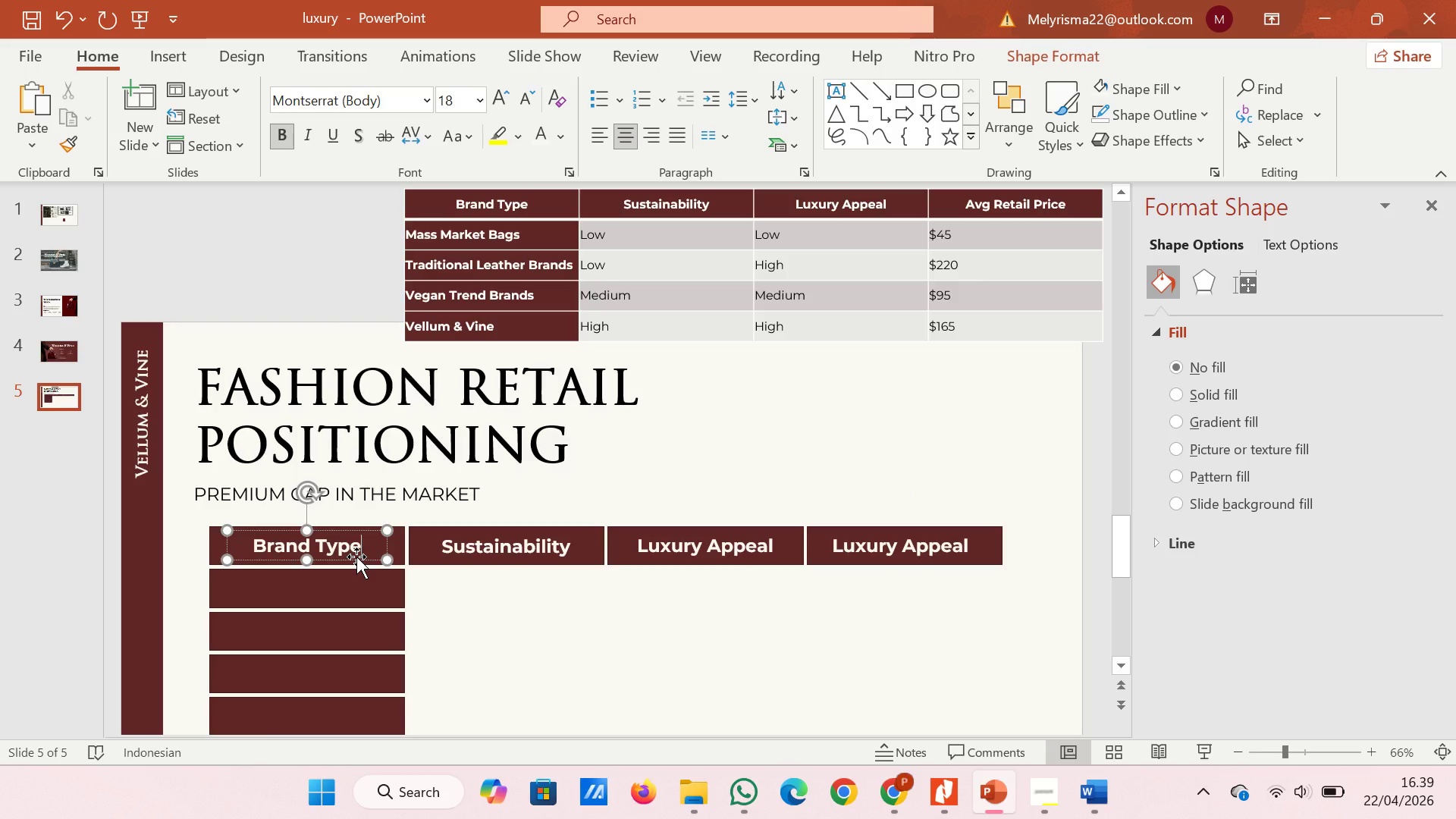 
left_click([356, 557])
 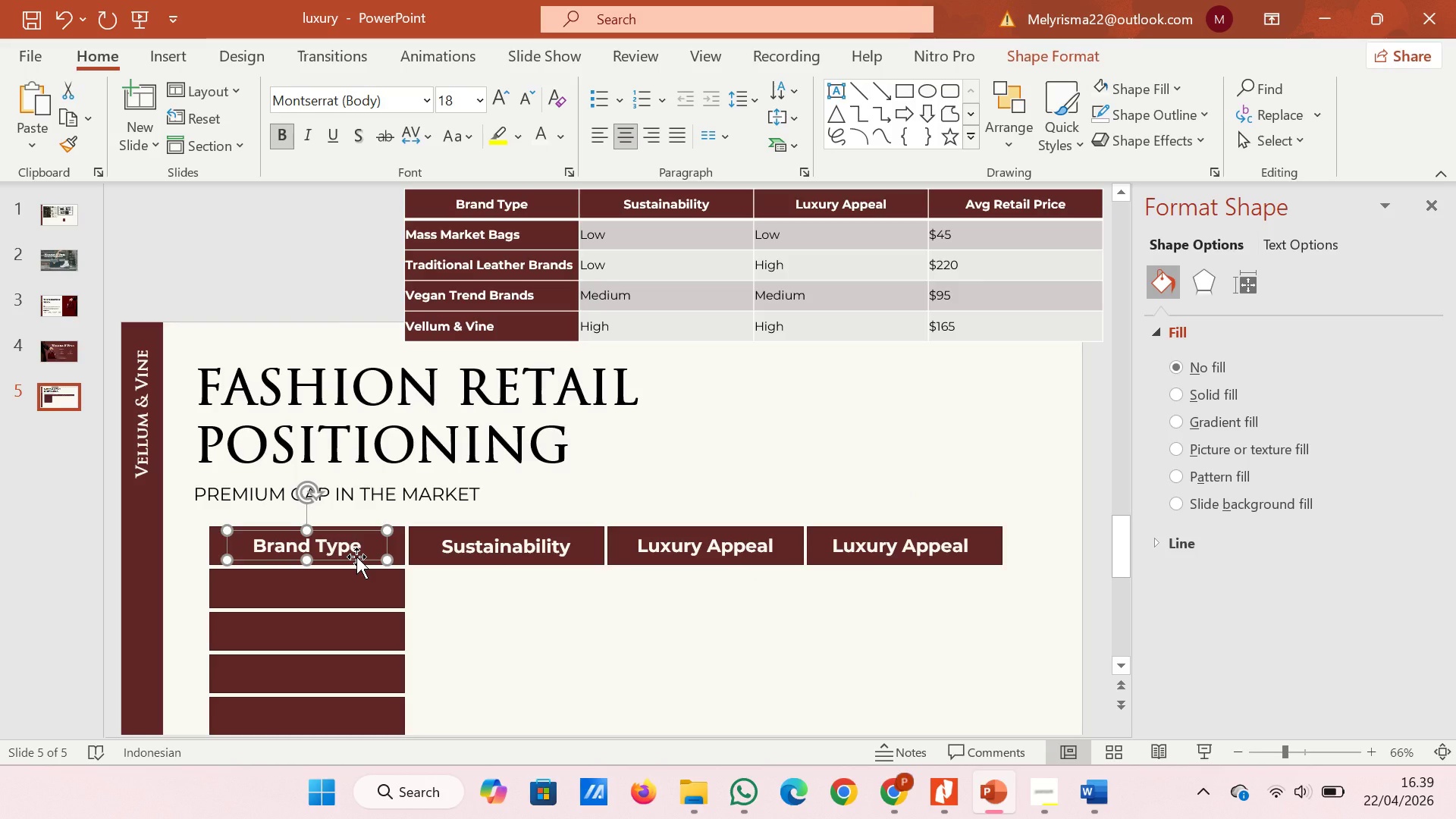 
key(ArrowDown)
 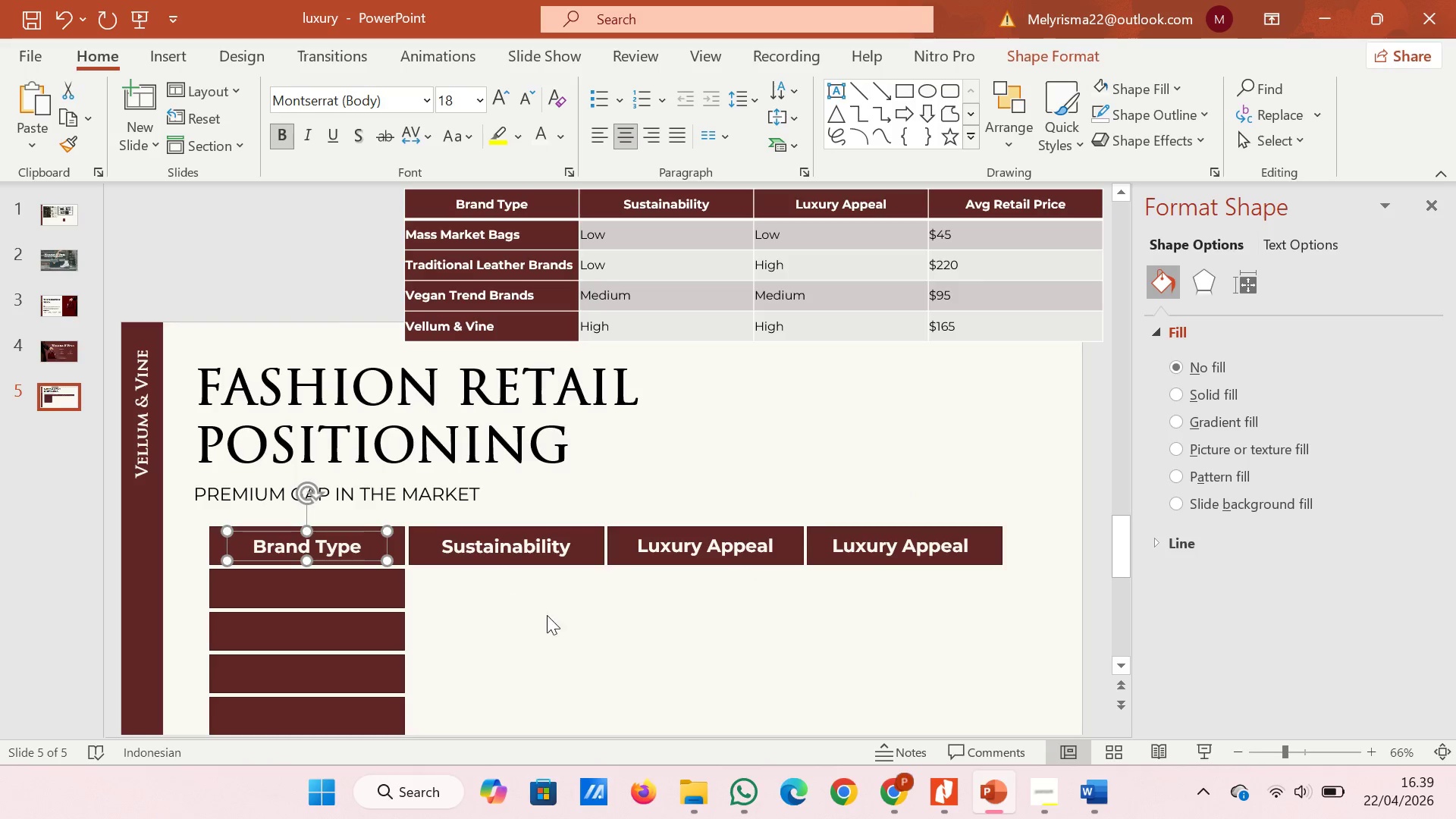 
left_click([586, 638])
 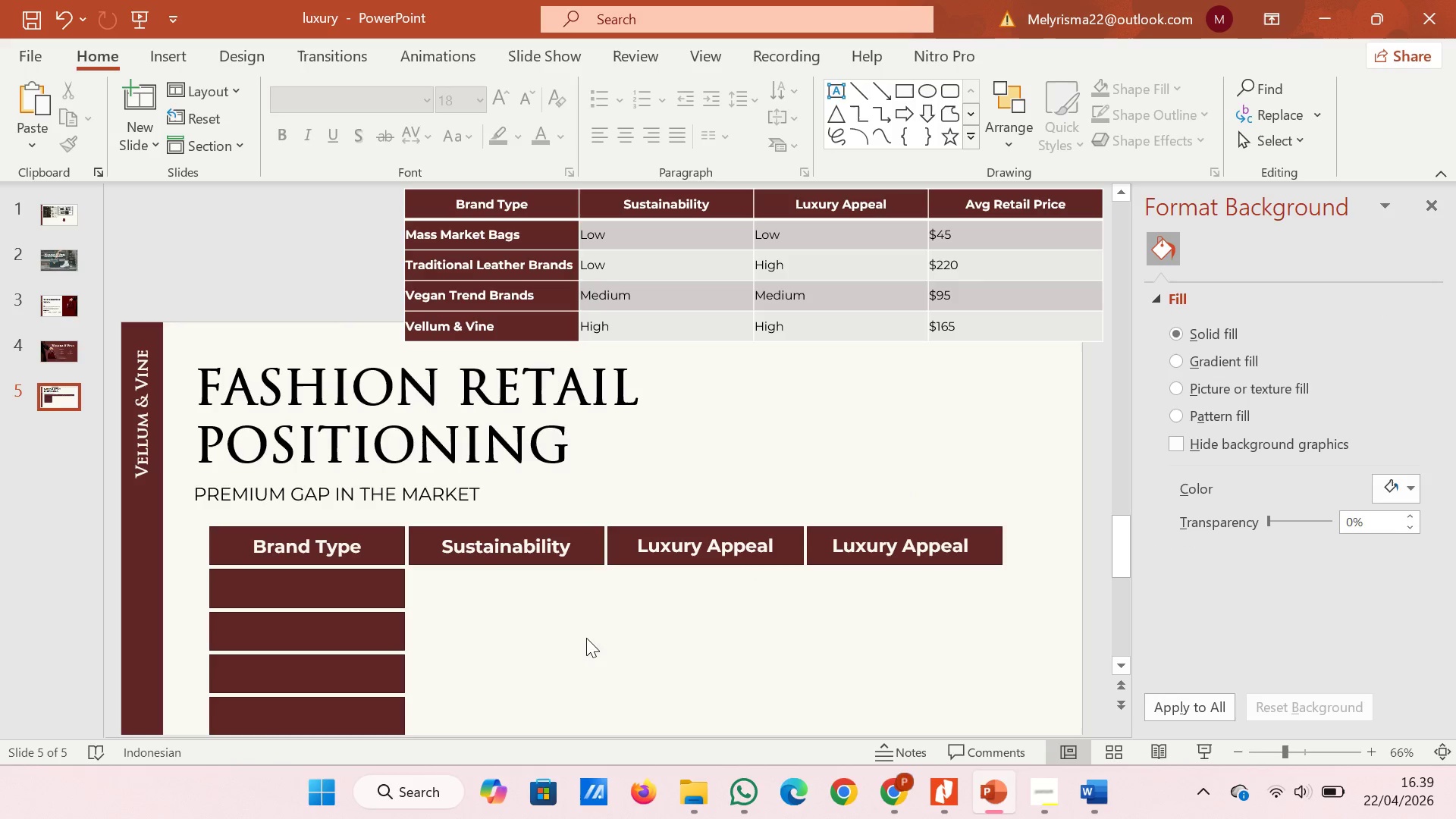 
left_click([586, 638])
 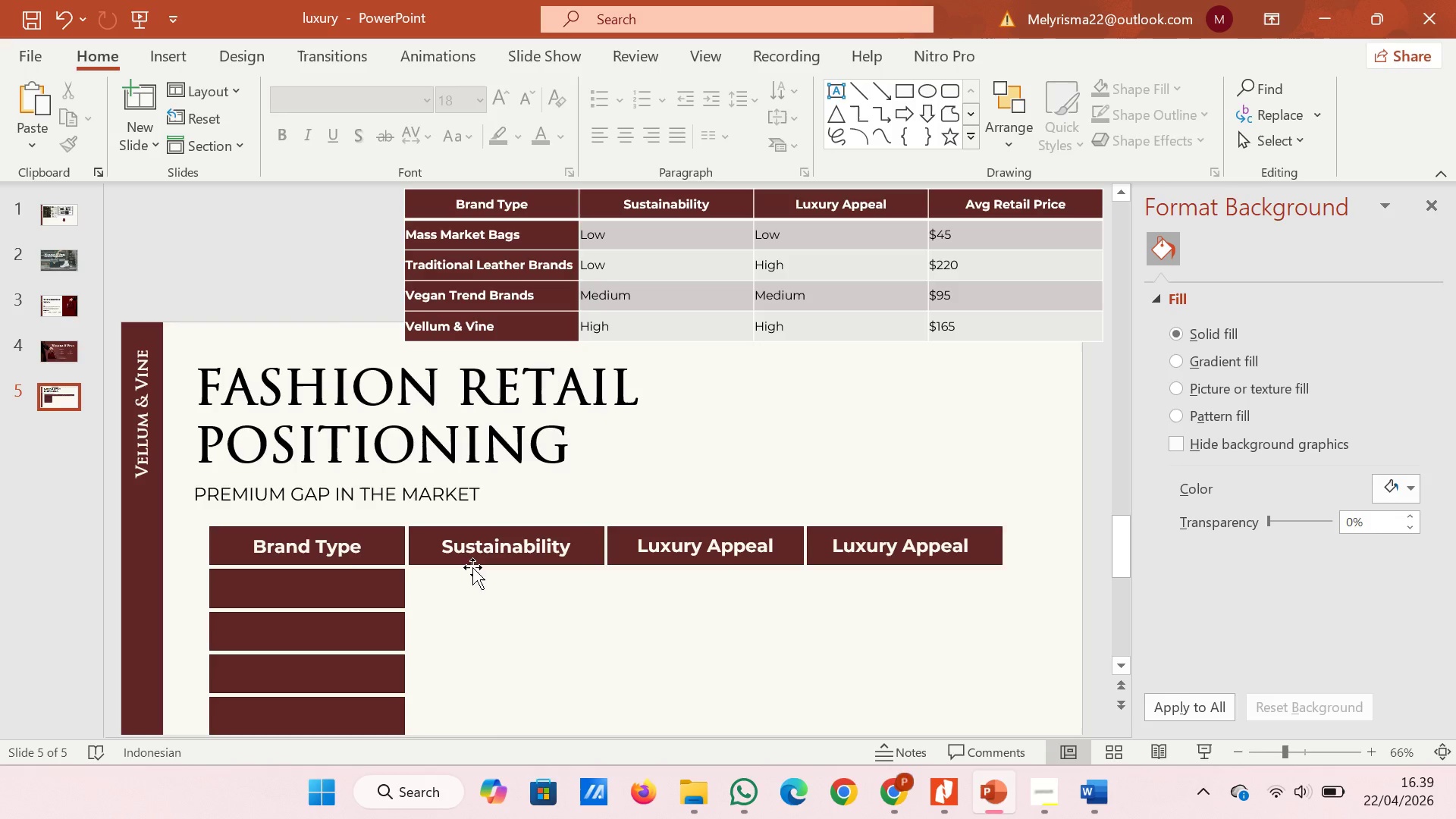 
left_click([351, 554])
 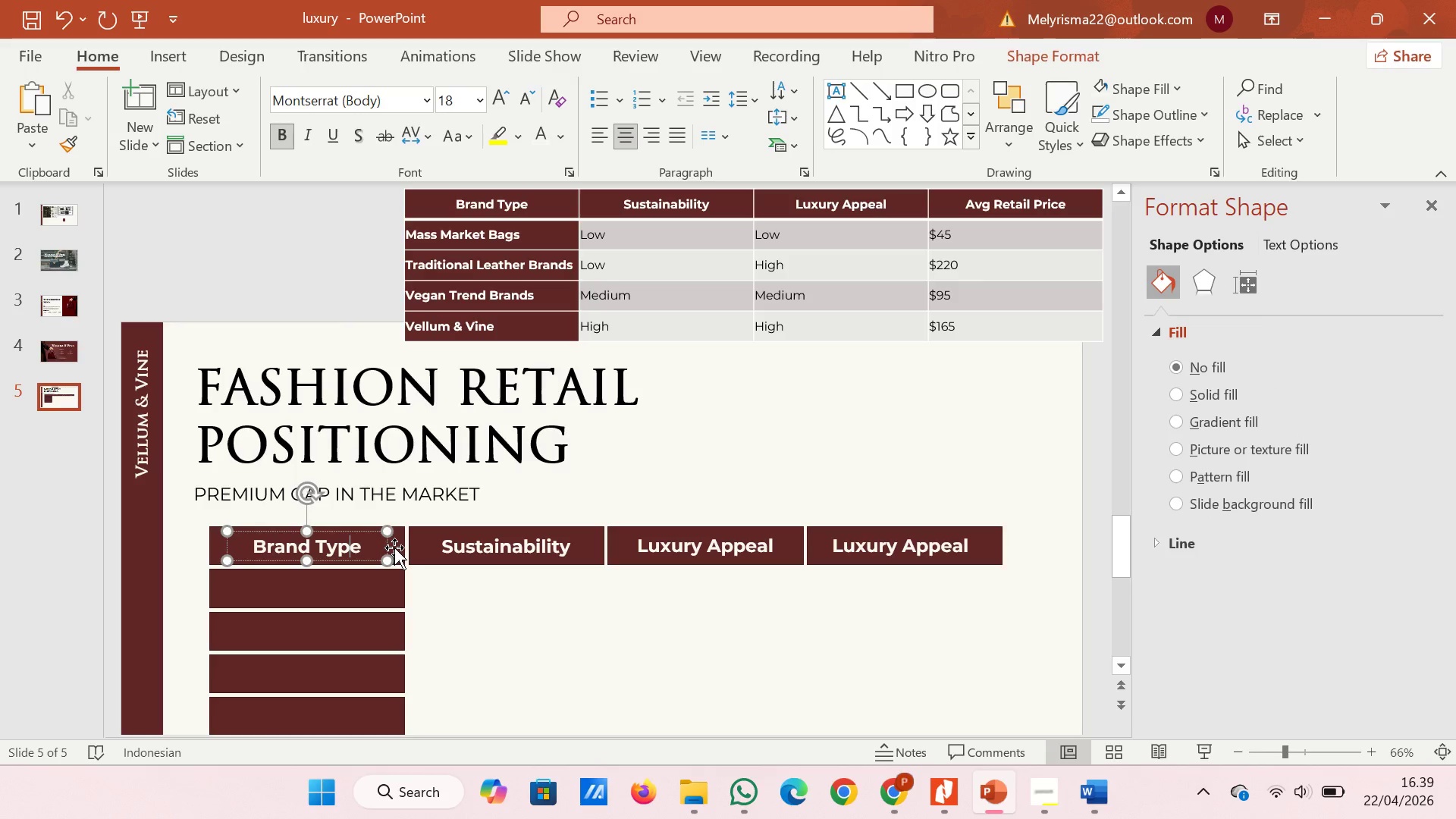 
hold_key(key=ControlLeft, duration=0.56)
left_click([394, 548])
 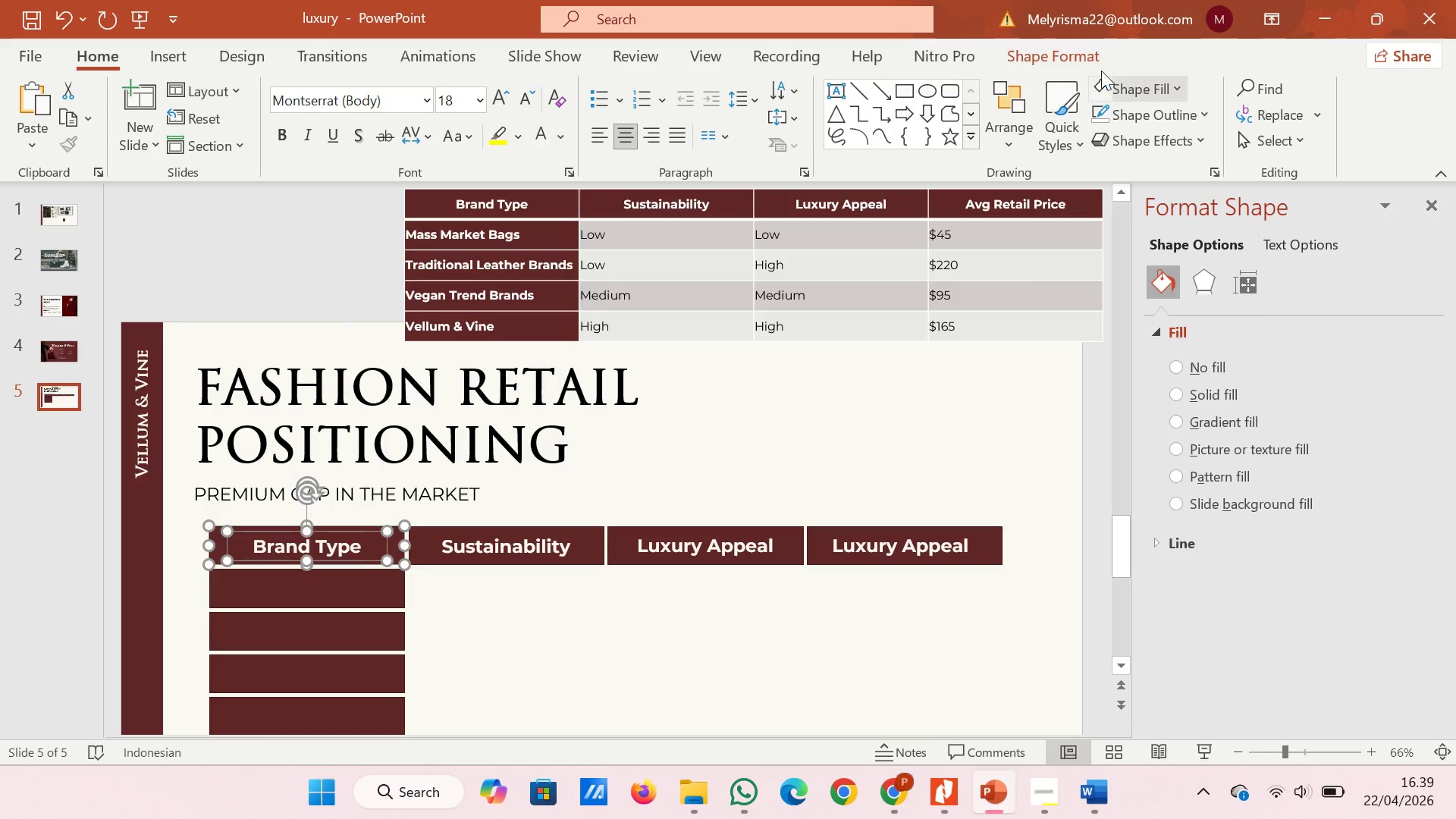 
left_click([1079, 51])
 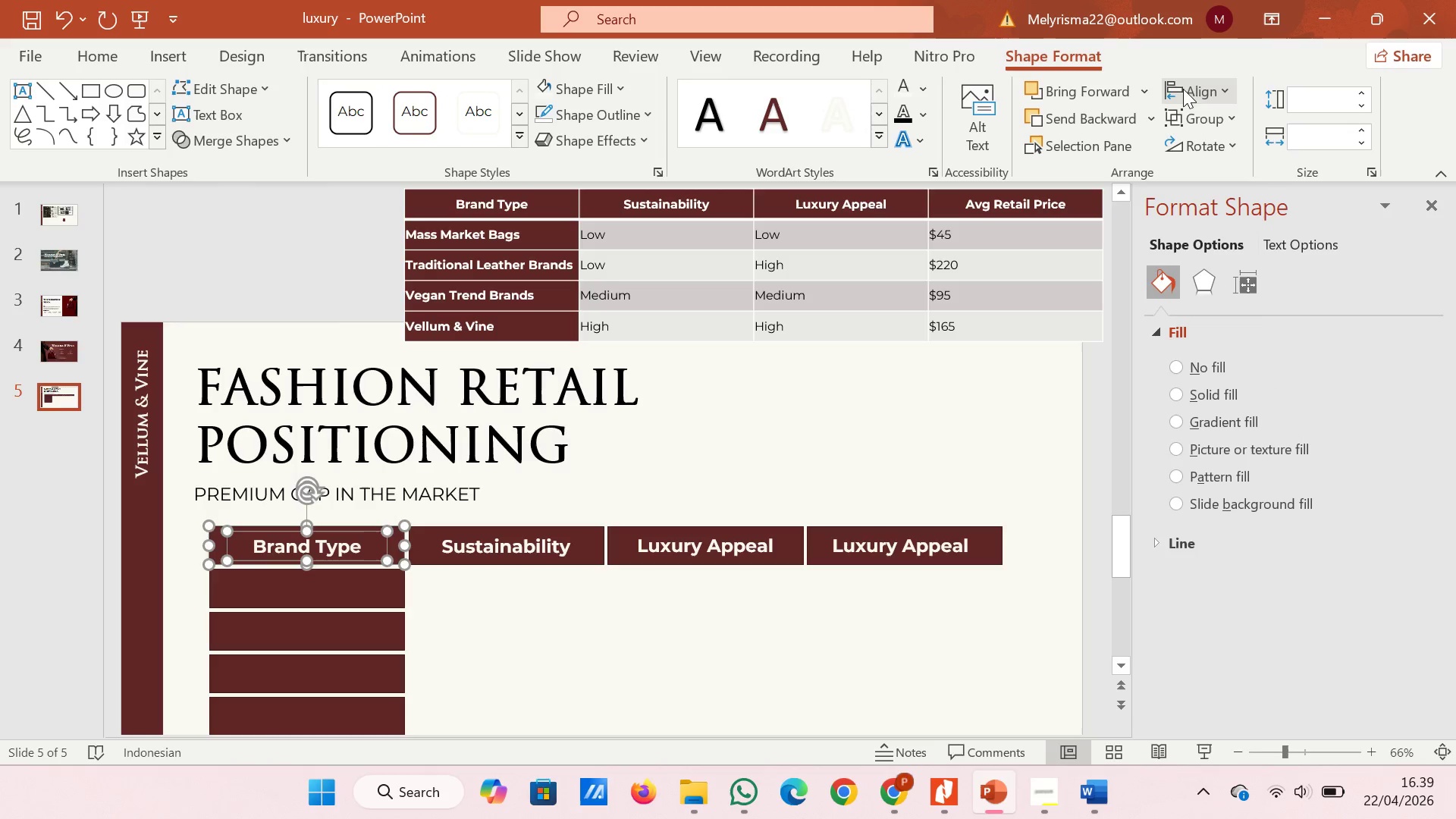 
left_click([1189, 88])
 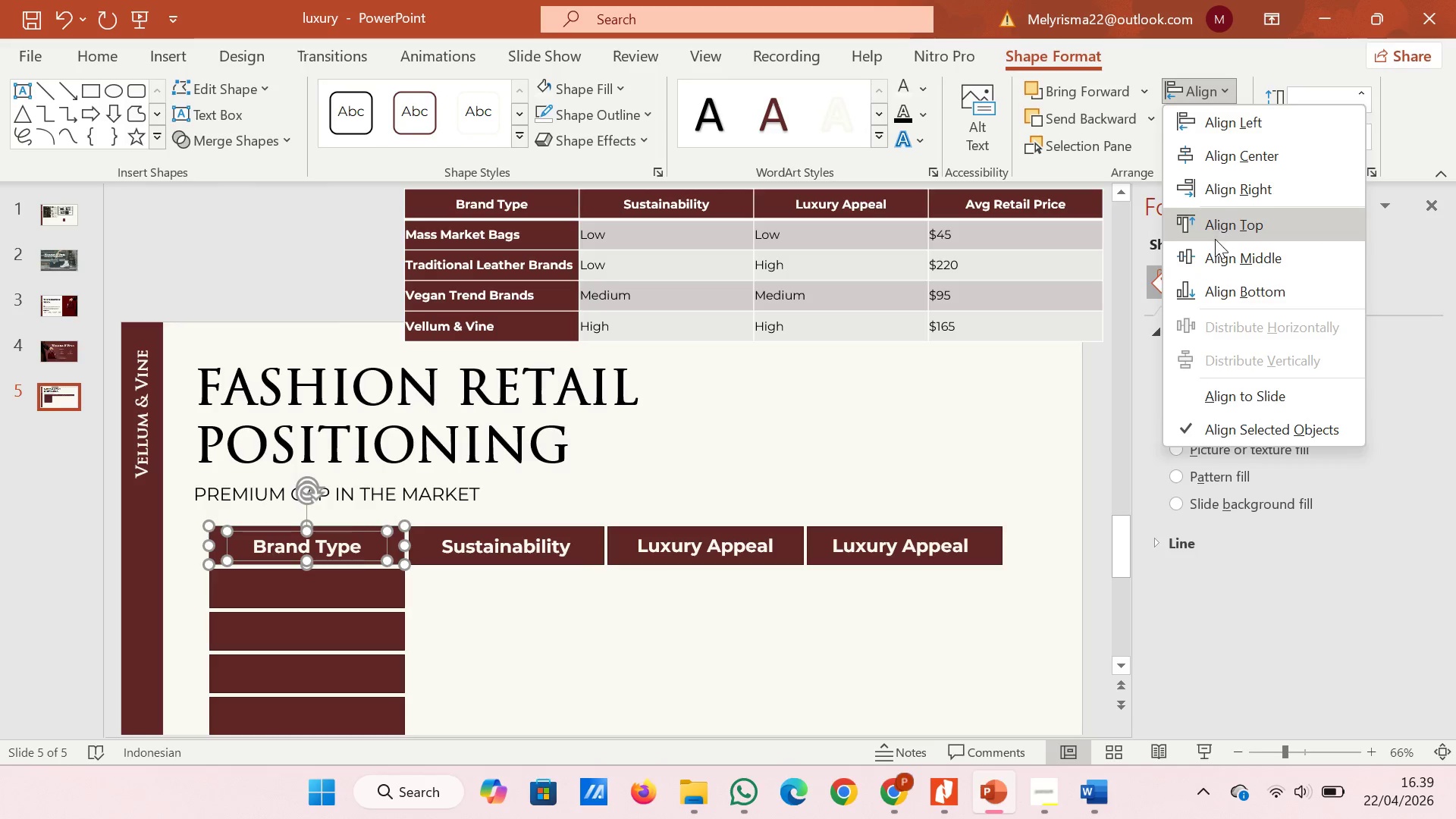 
left_click([1215, 253])
 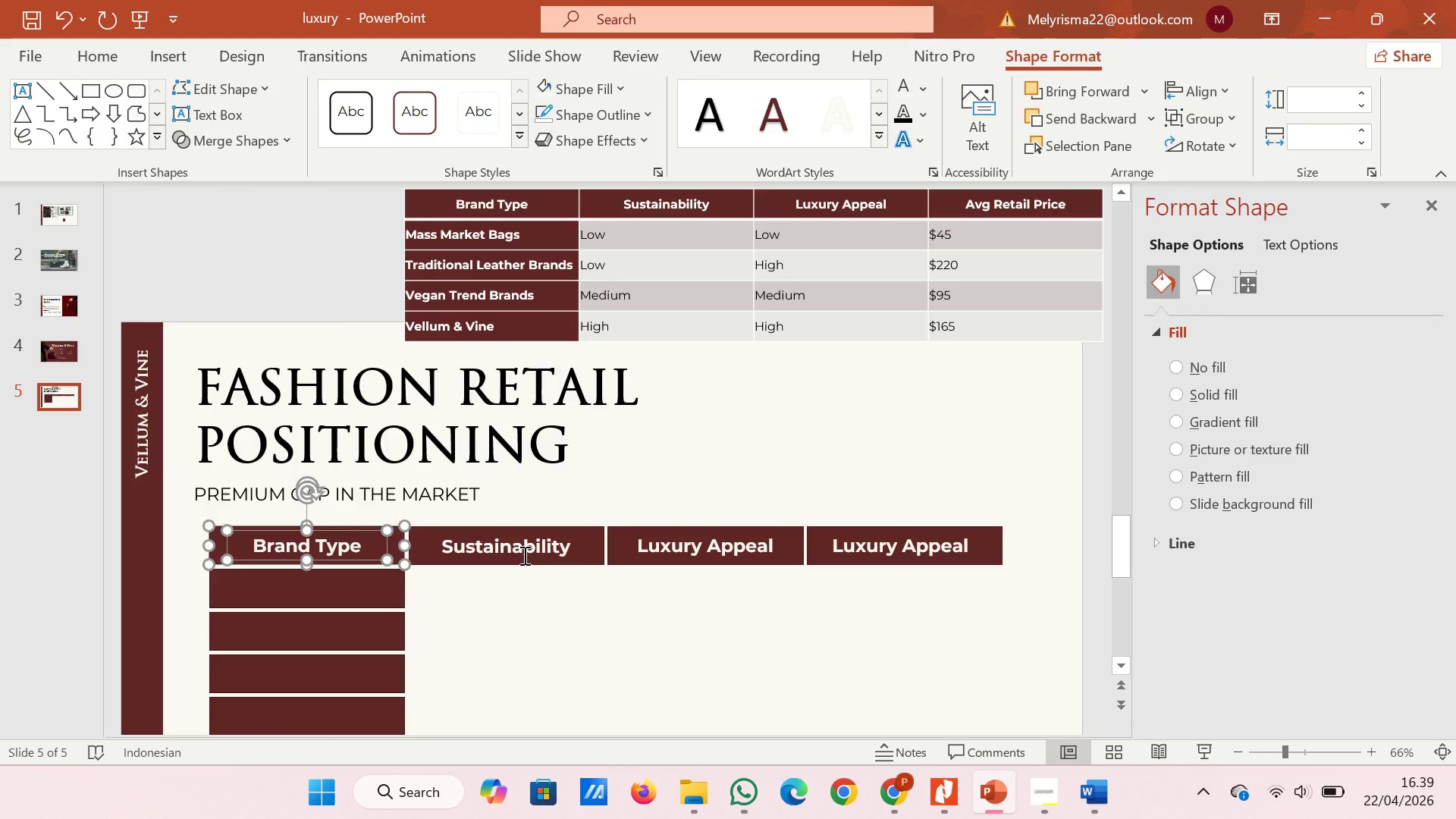 
left_click([523, 555])
 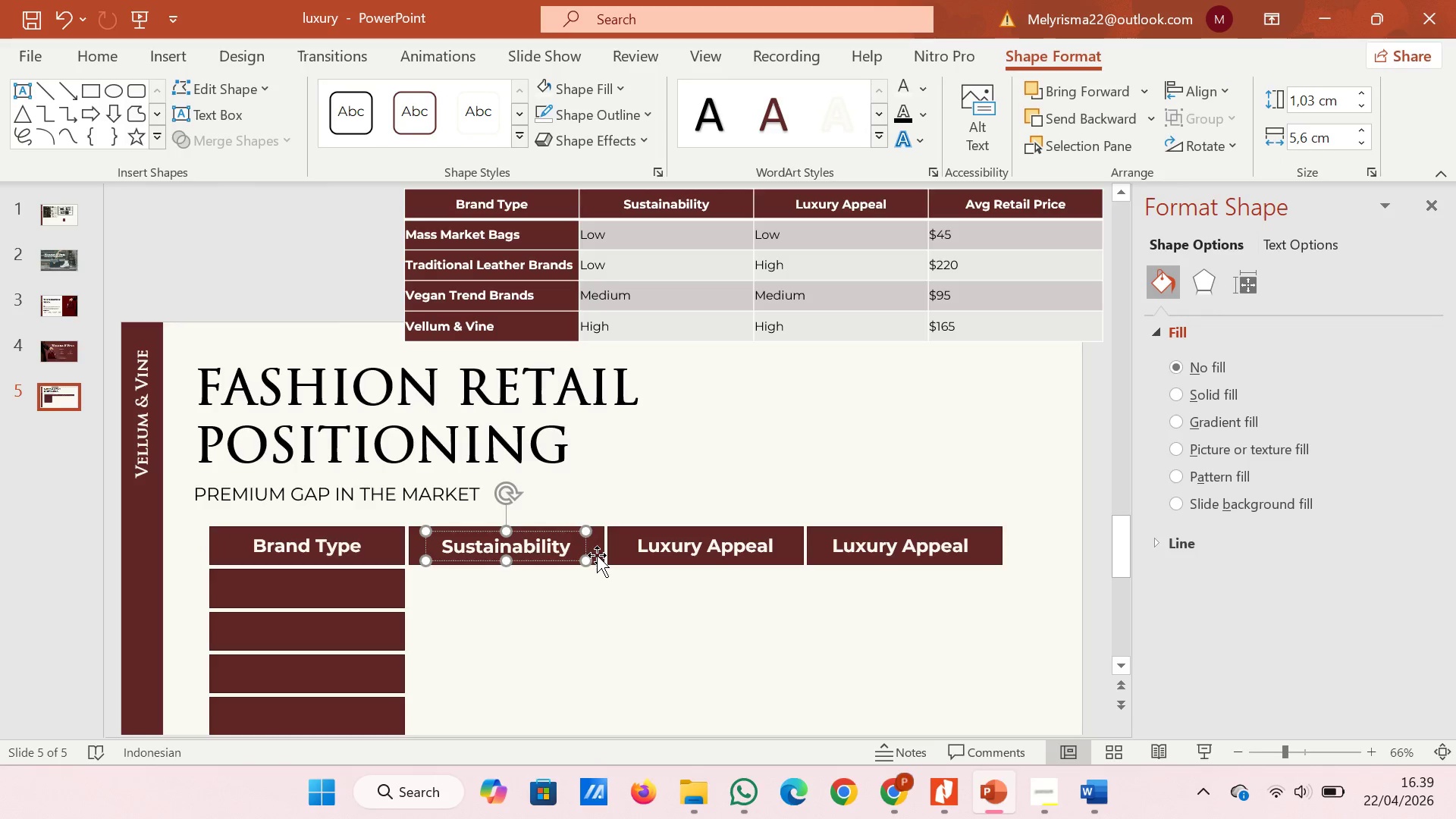 
hold_key(key=ControlLeft, duration=0.34)
 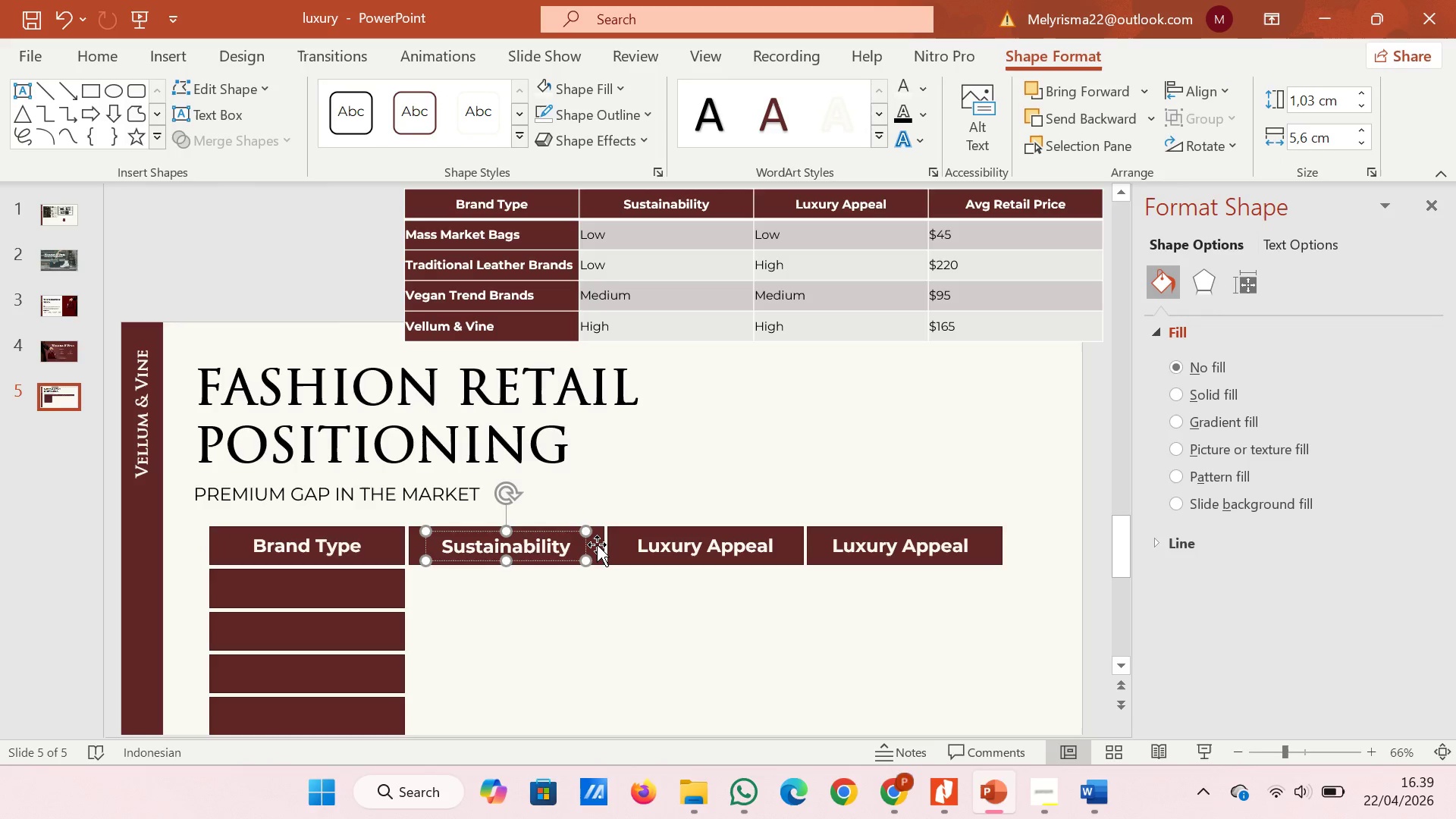 
hold_key(key=ShiftLeft, duration=0.94)
left_click([597, 544])
 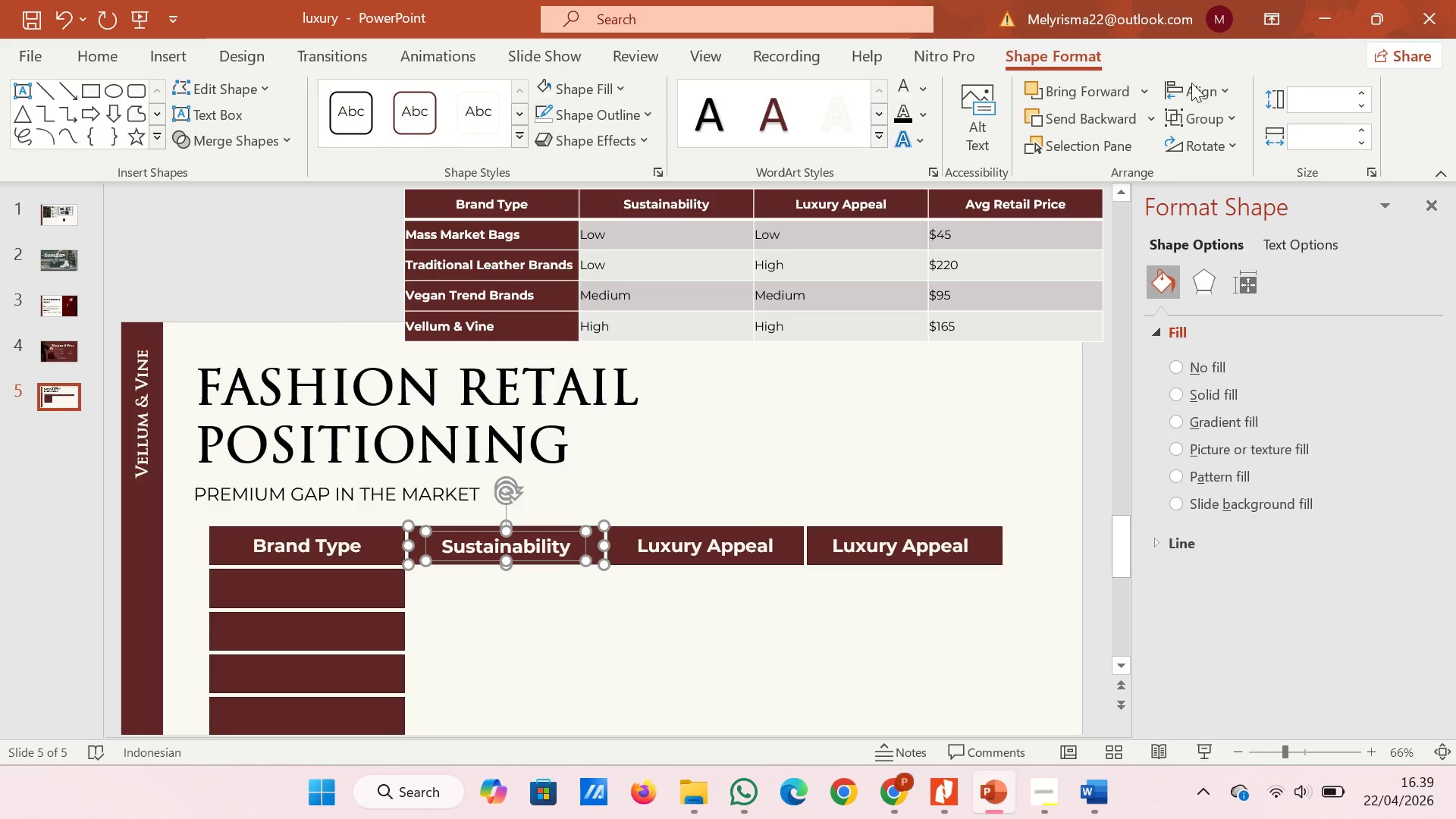 
left_click([1192, 87])
 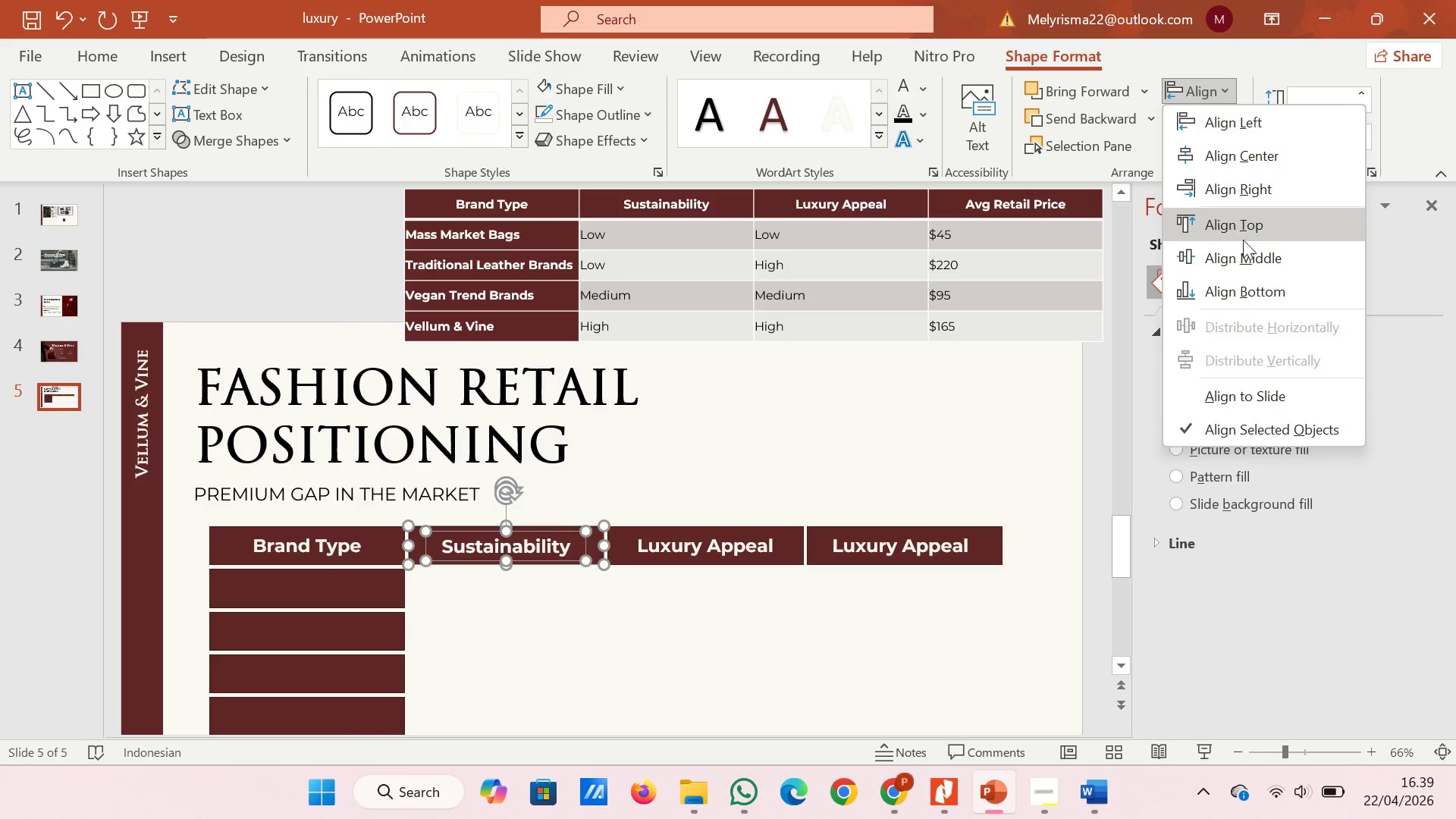 
left_click([1237, 250])
 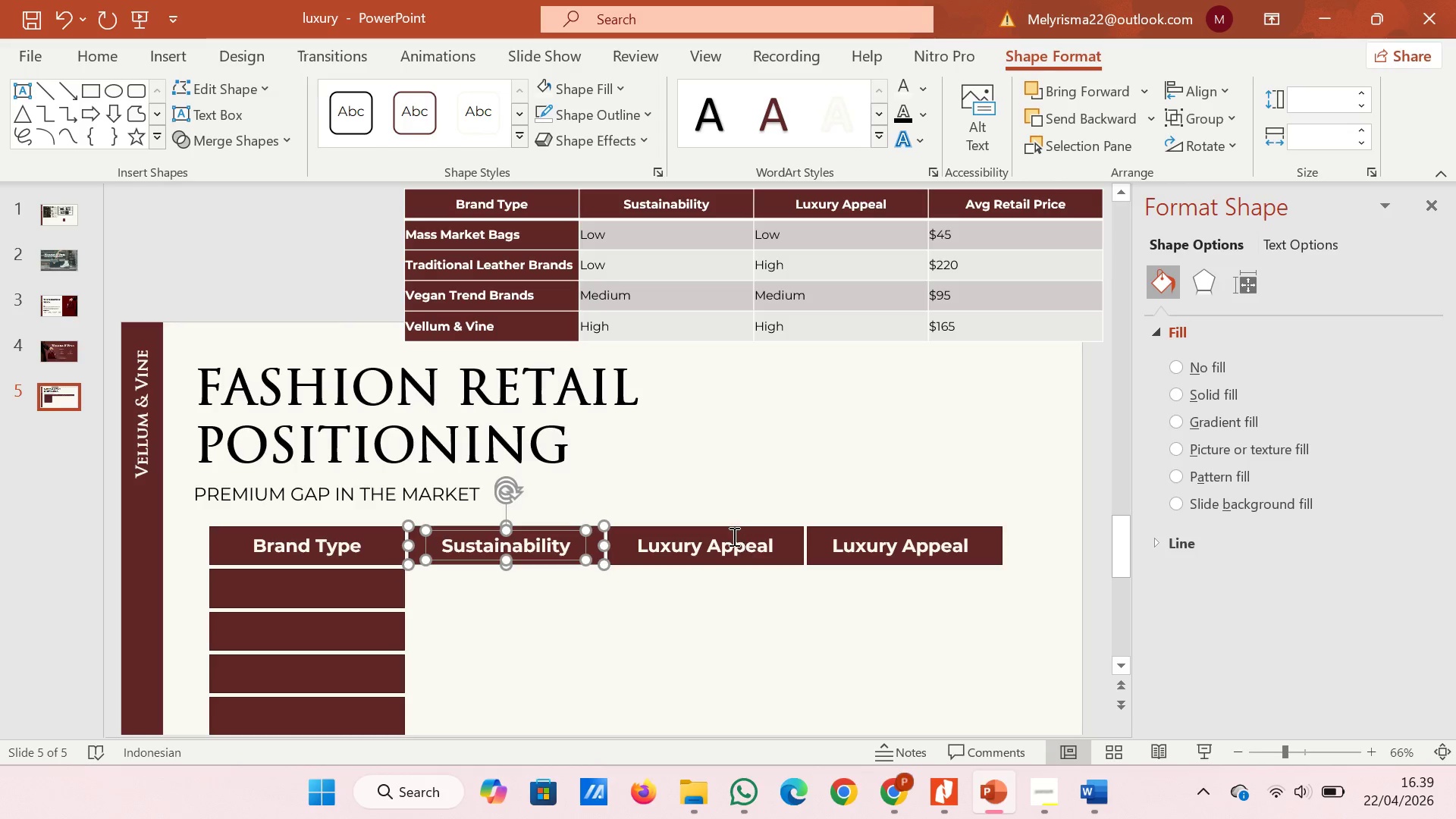 
left_click([733, 543])
 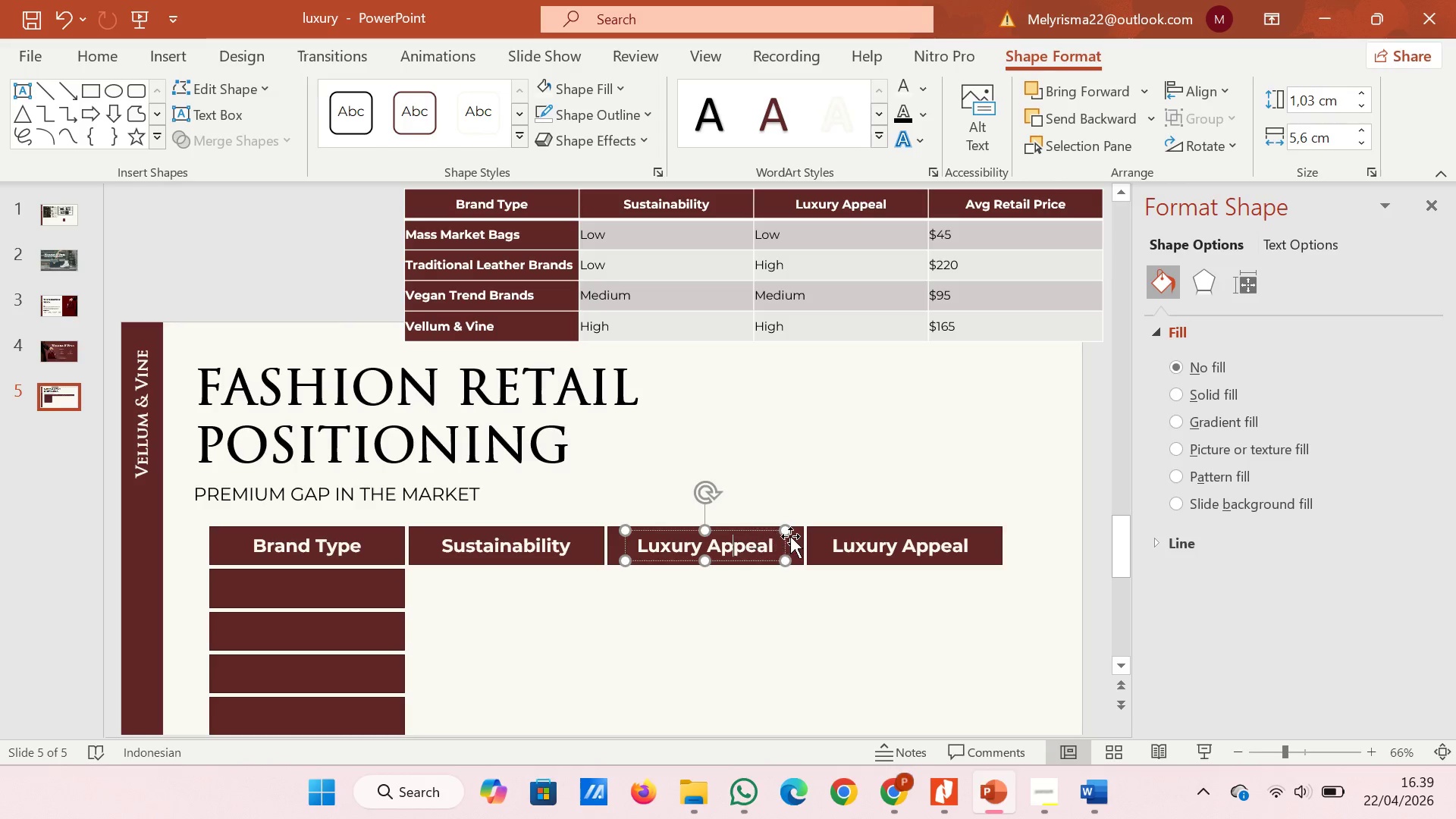 
hold_key(key=ShiftLeft, duration=1.08)
left_click([793, 538])
 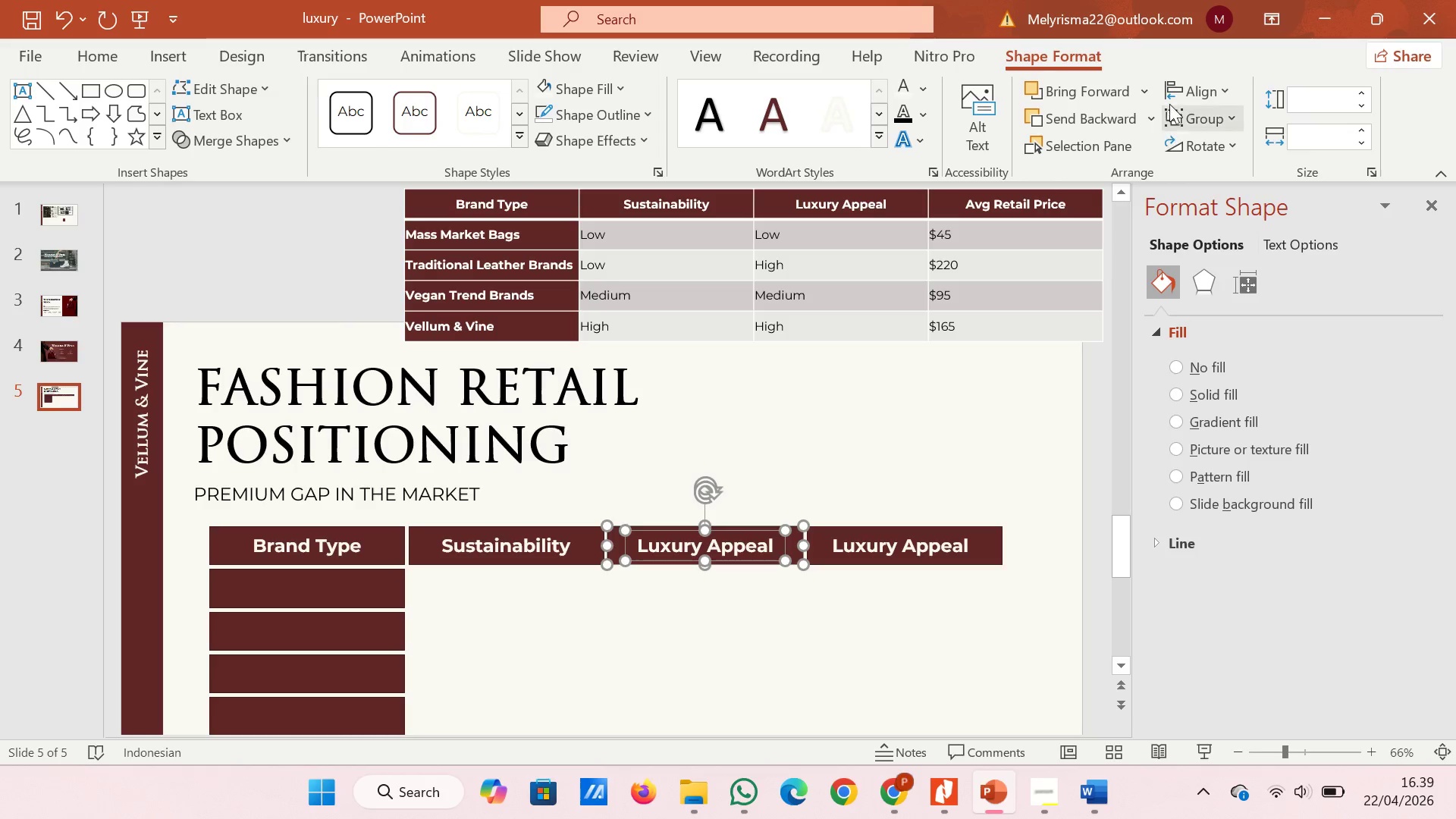 
left_click([1178, 91])
 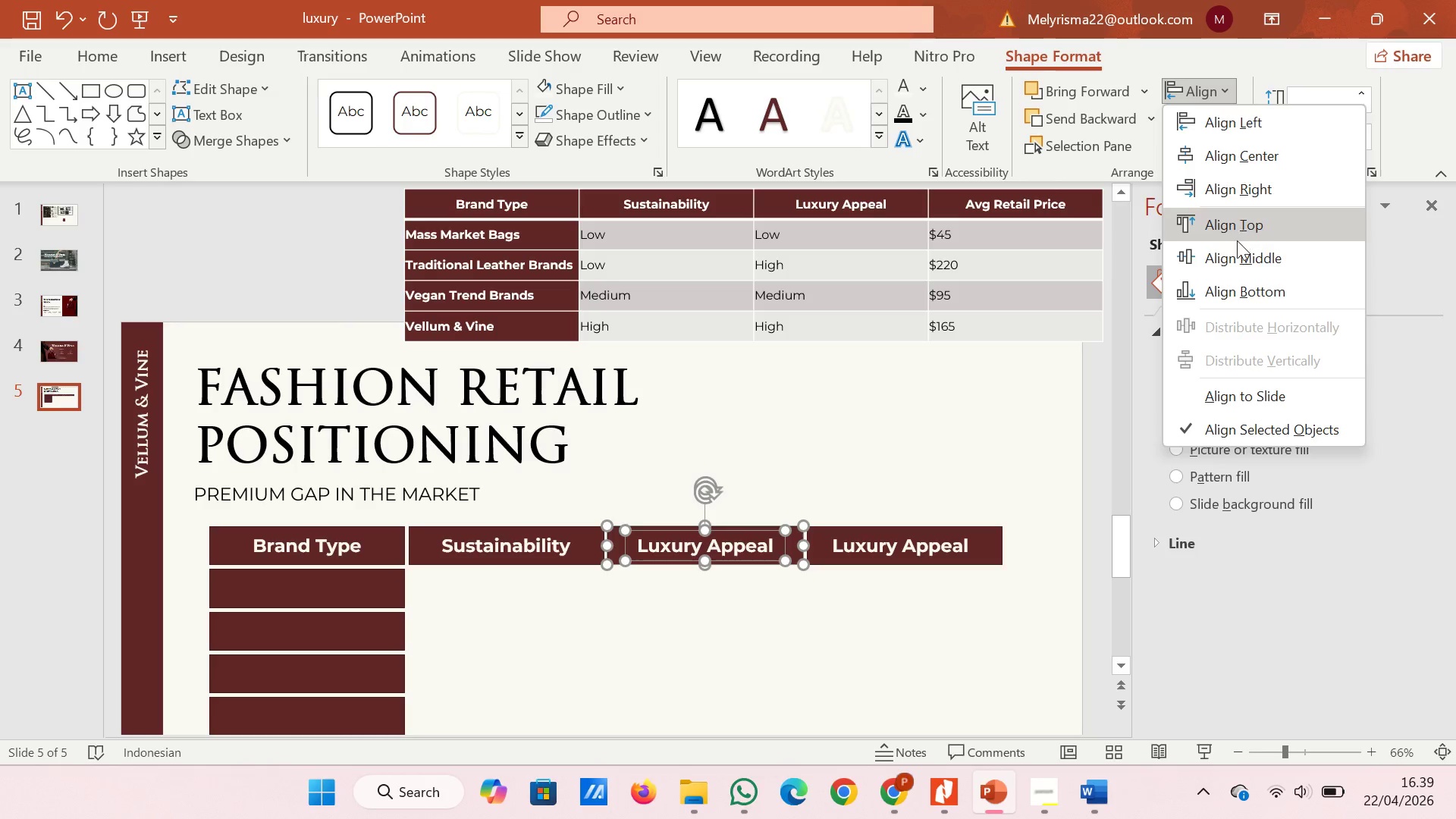 
left_click([1232, 254])
 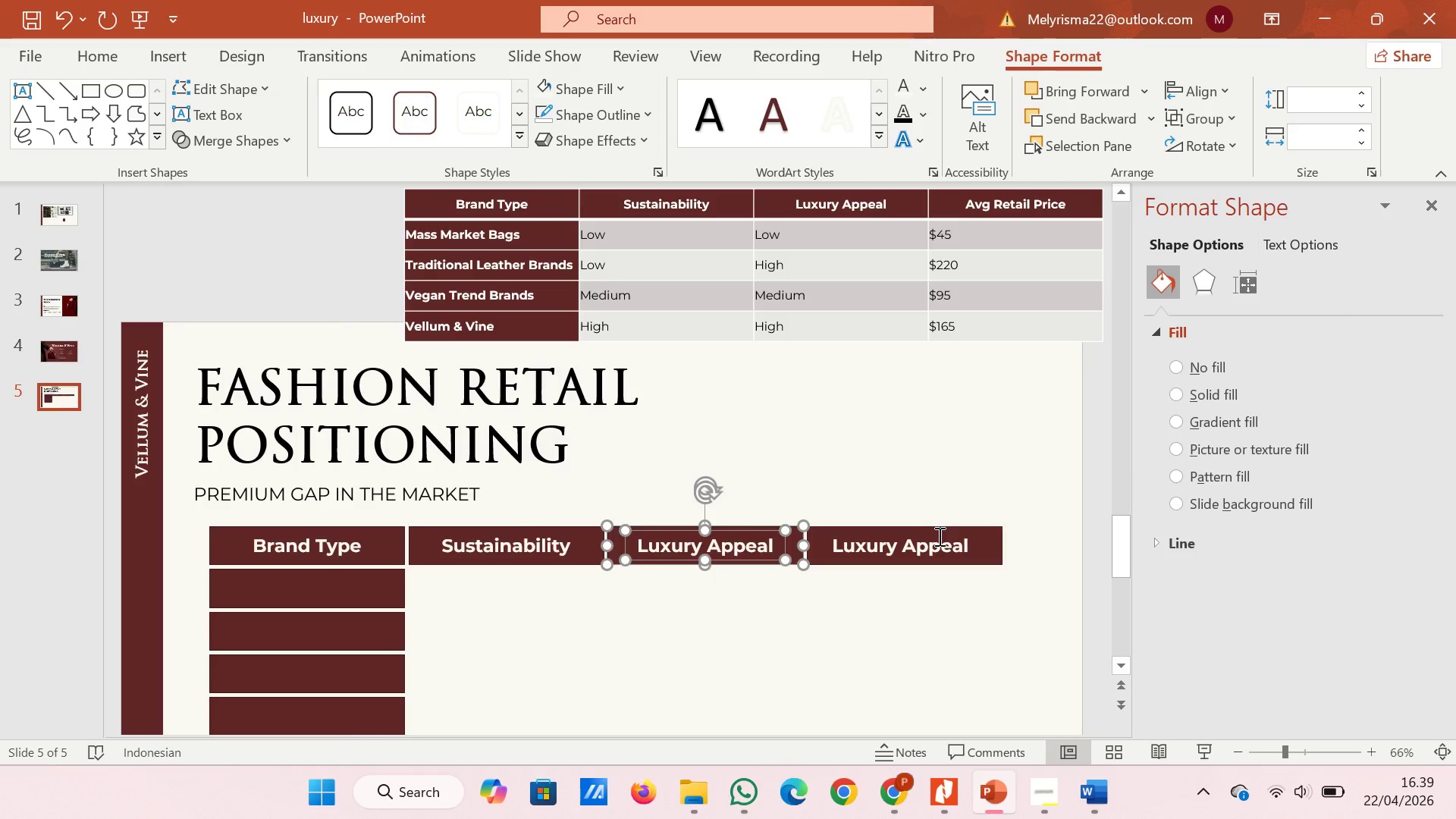 
left_click([942, 537])
 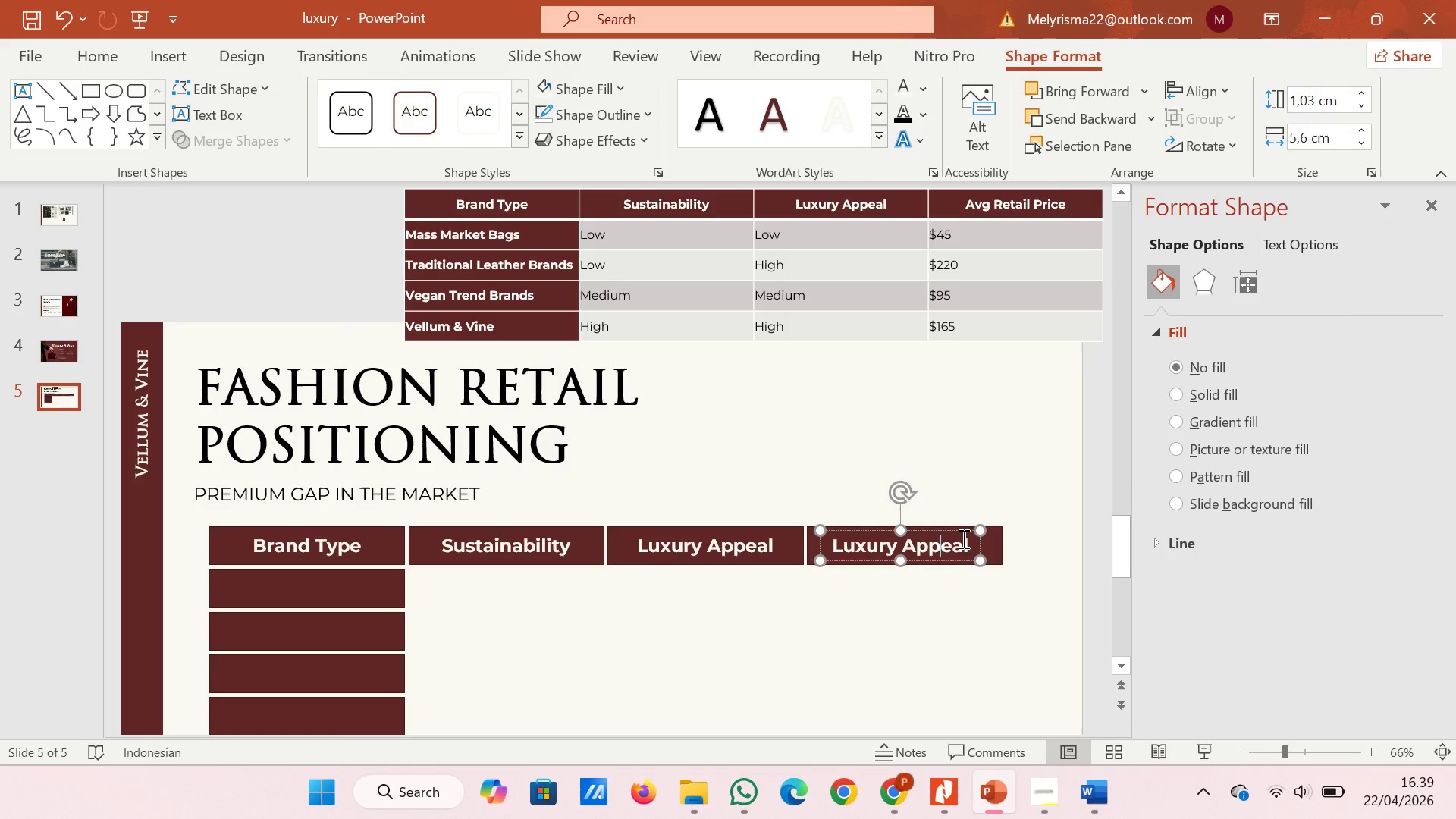 
hold_key(key=ShiftLeft, duration=0.67)
left_click([986, 544])
 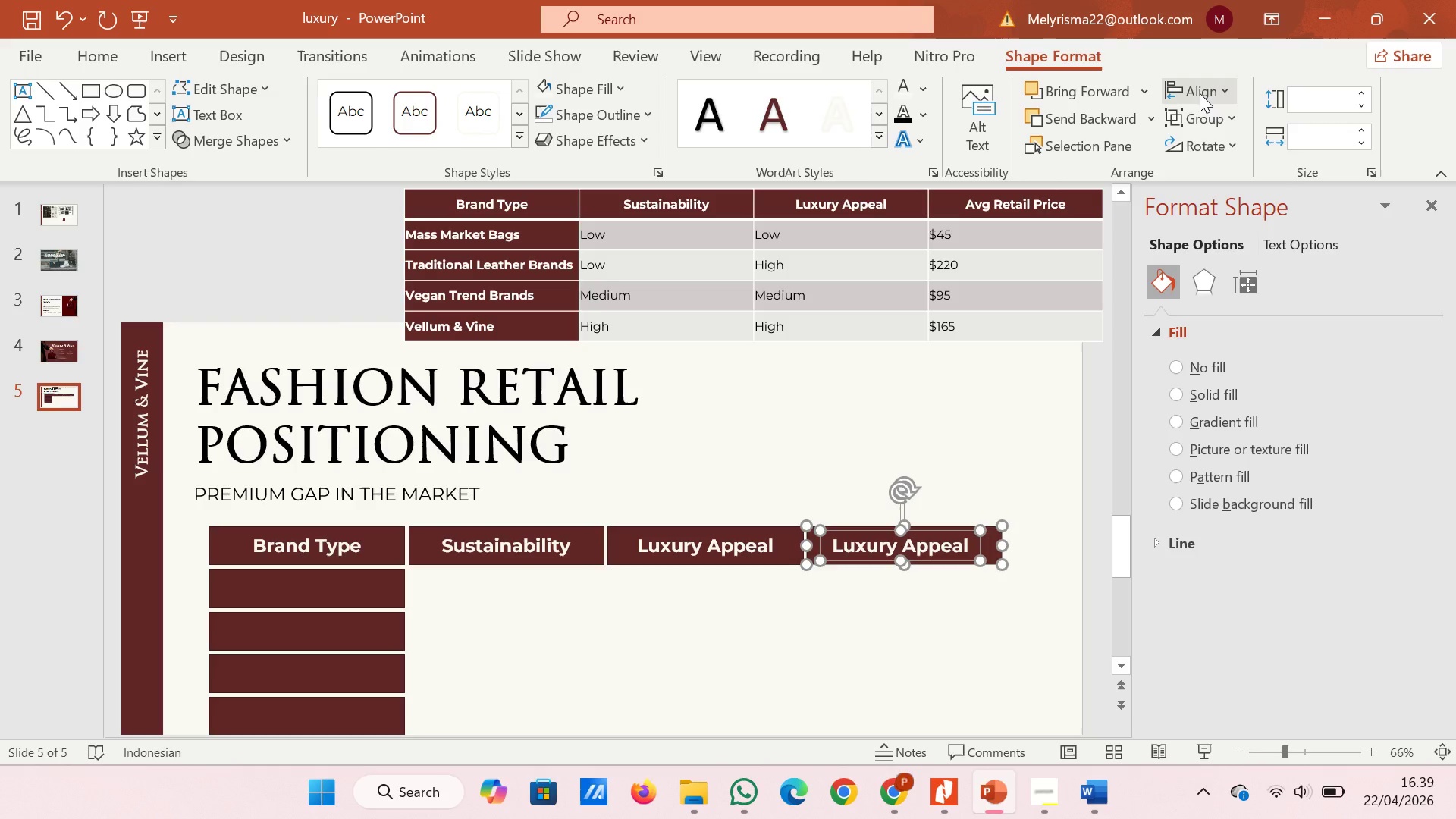 
left_click([1198, 89])
 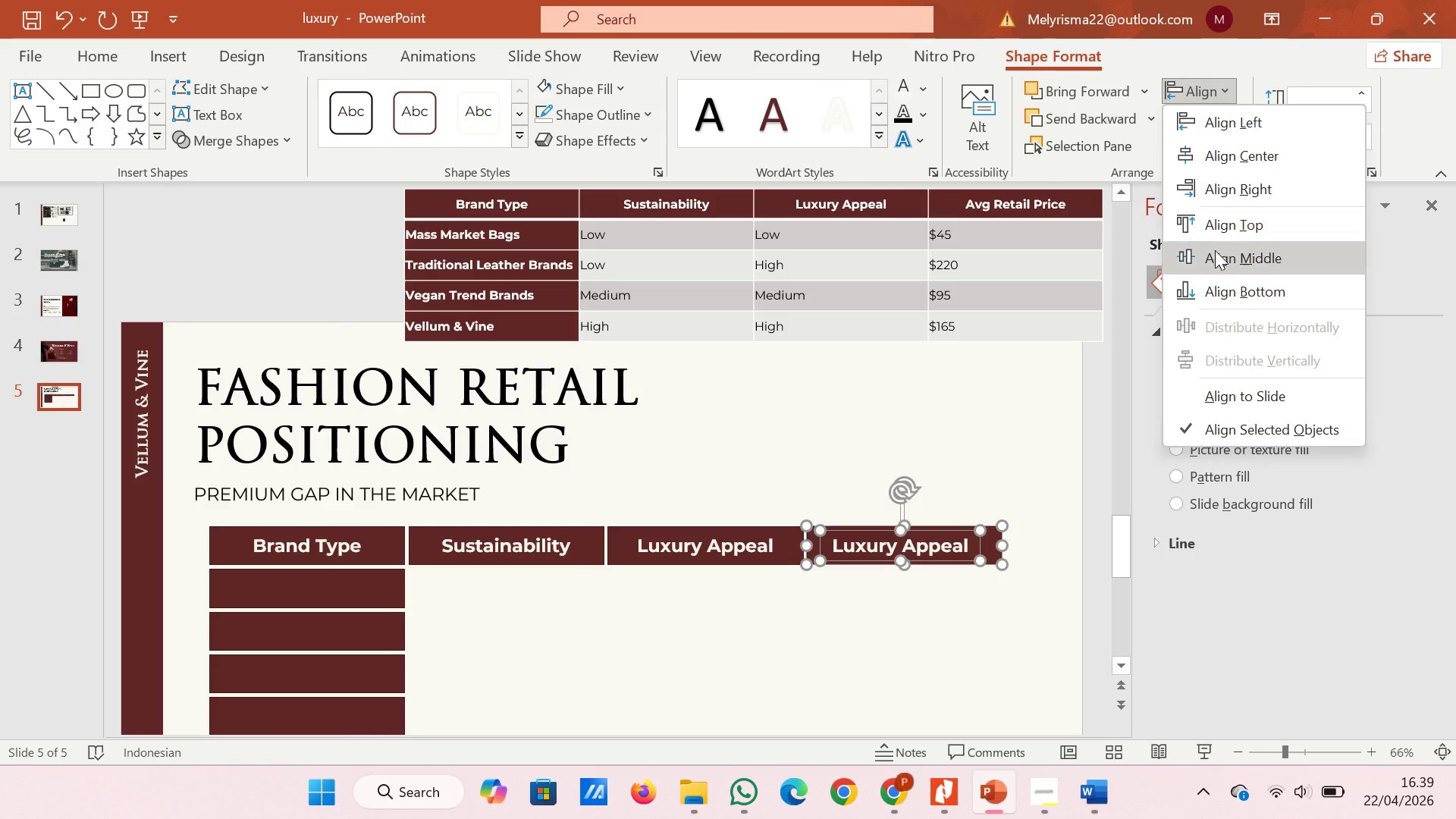 
left_click([1213, 258])
 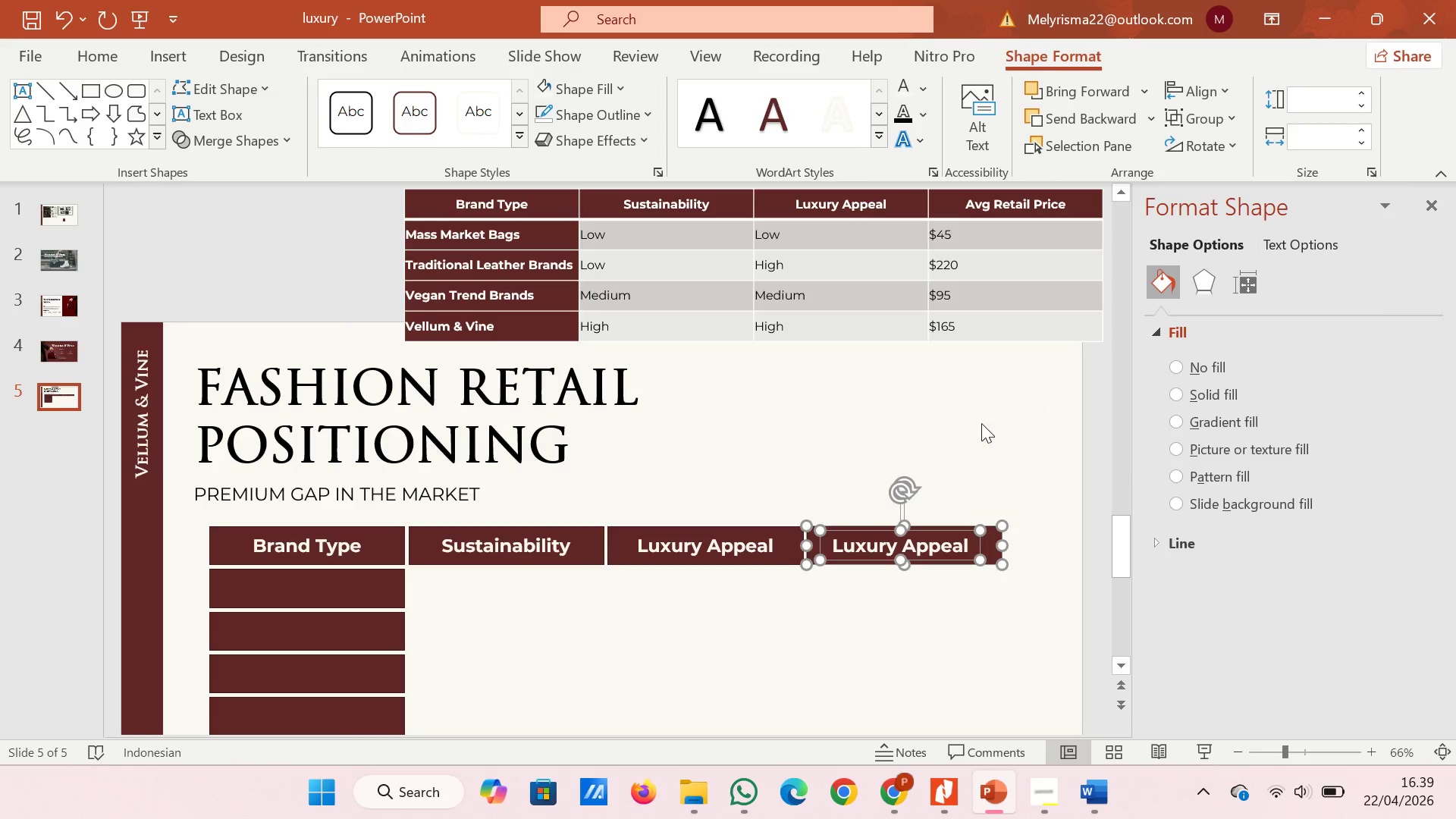 
left_click([990, 413])
 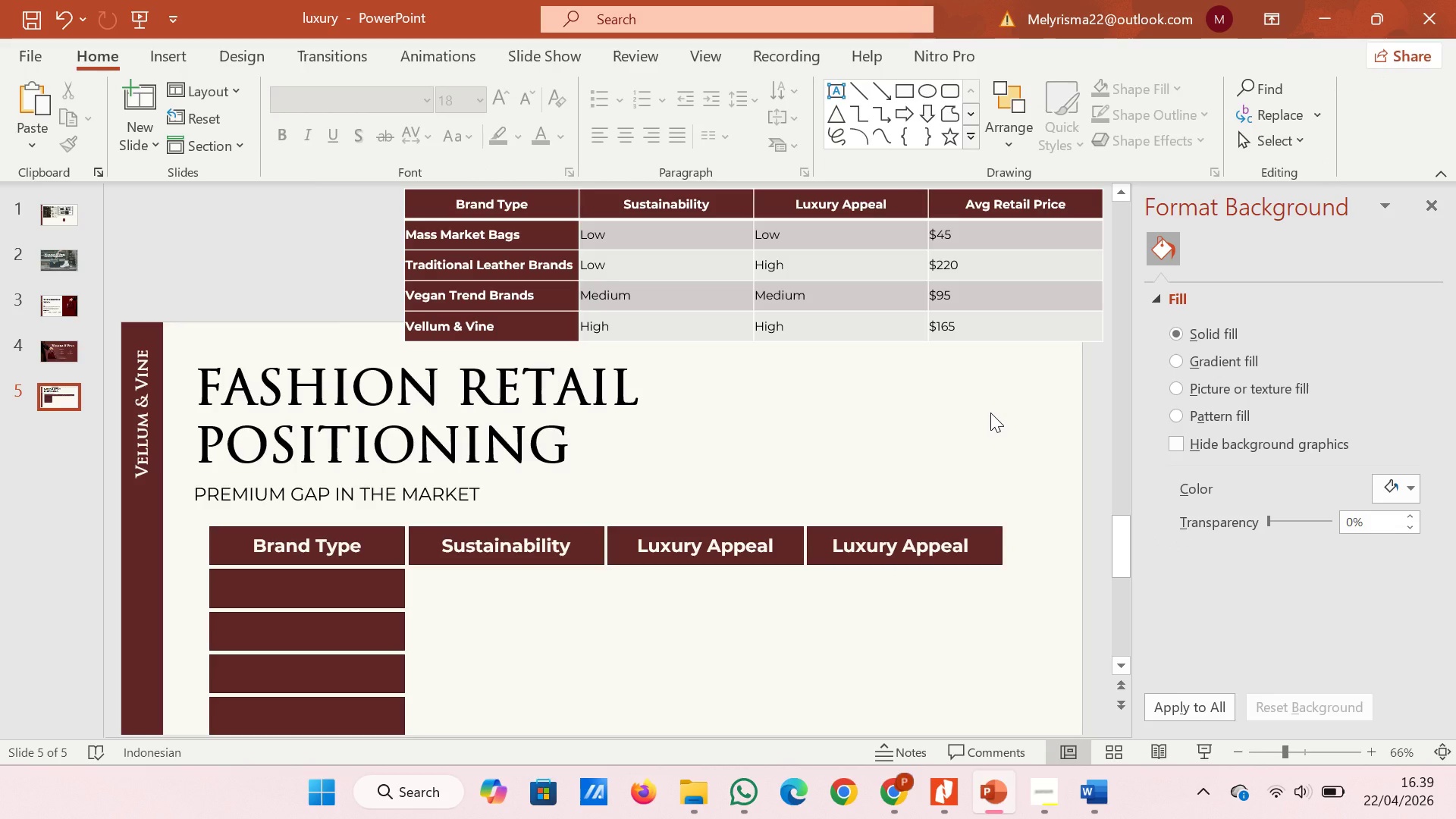 
wait(6.67)
 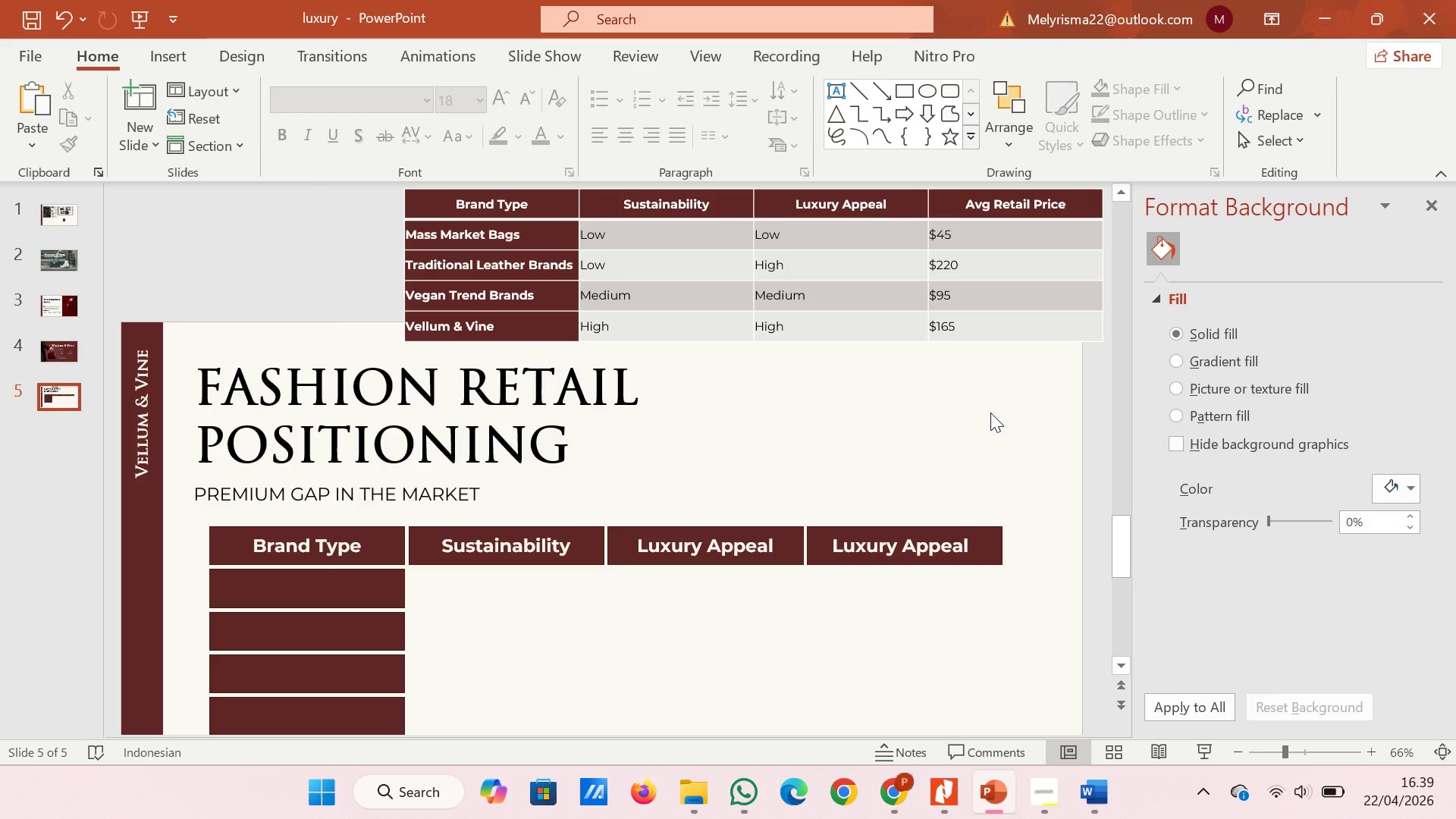 
scroll: coordinate [990, 413], scroll_direction: down, amount: 1.0
 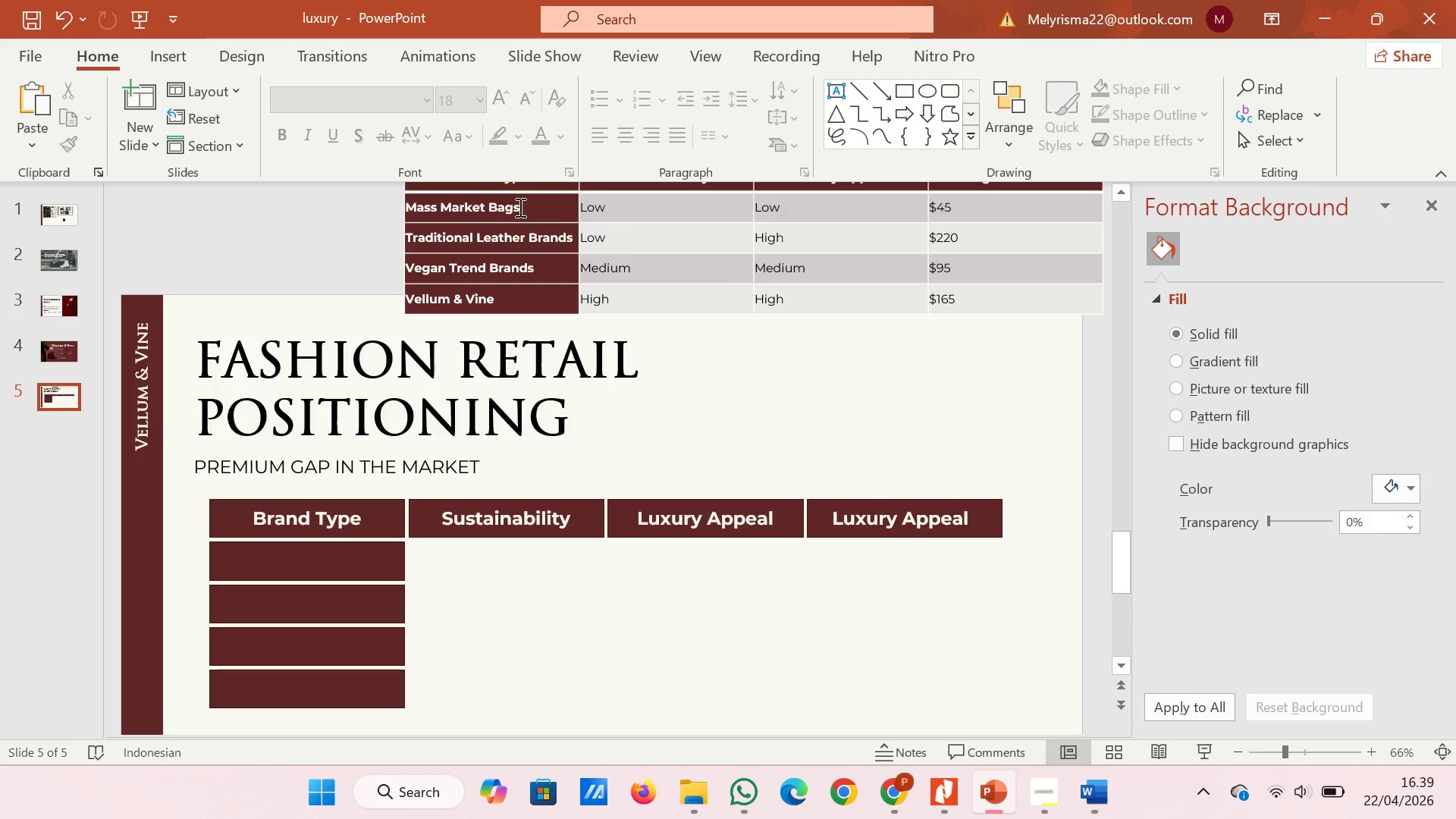 
left_click_drag(start_coordinate=[516, 215], to_coordinate=[507, 215])
 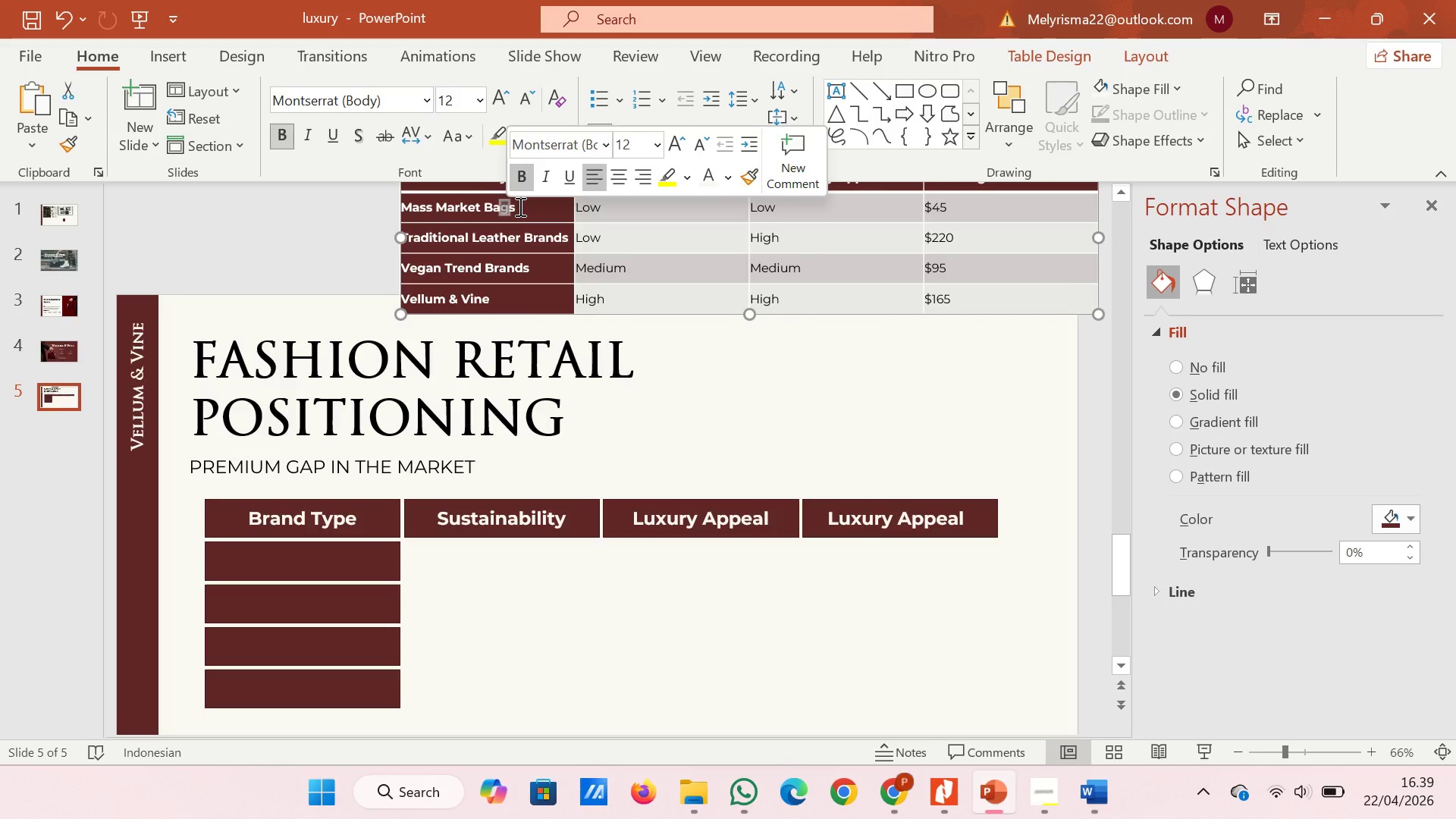 
left_click([519, 206])
 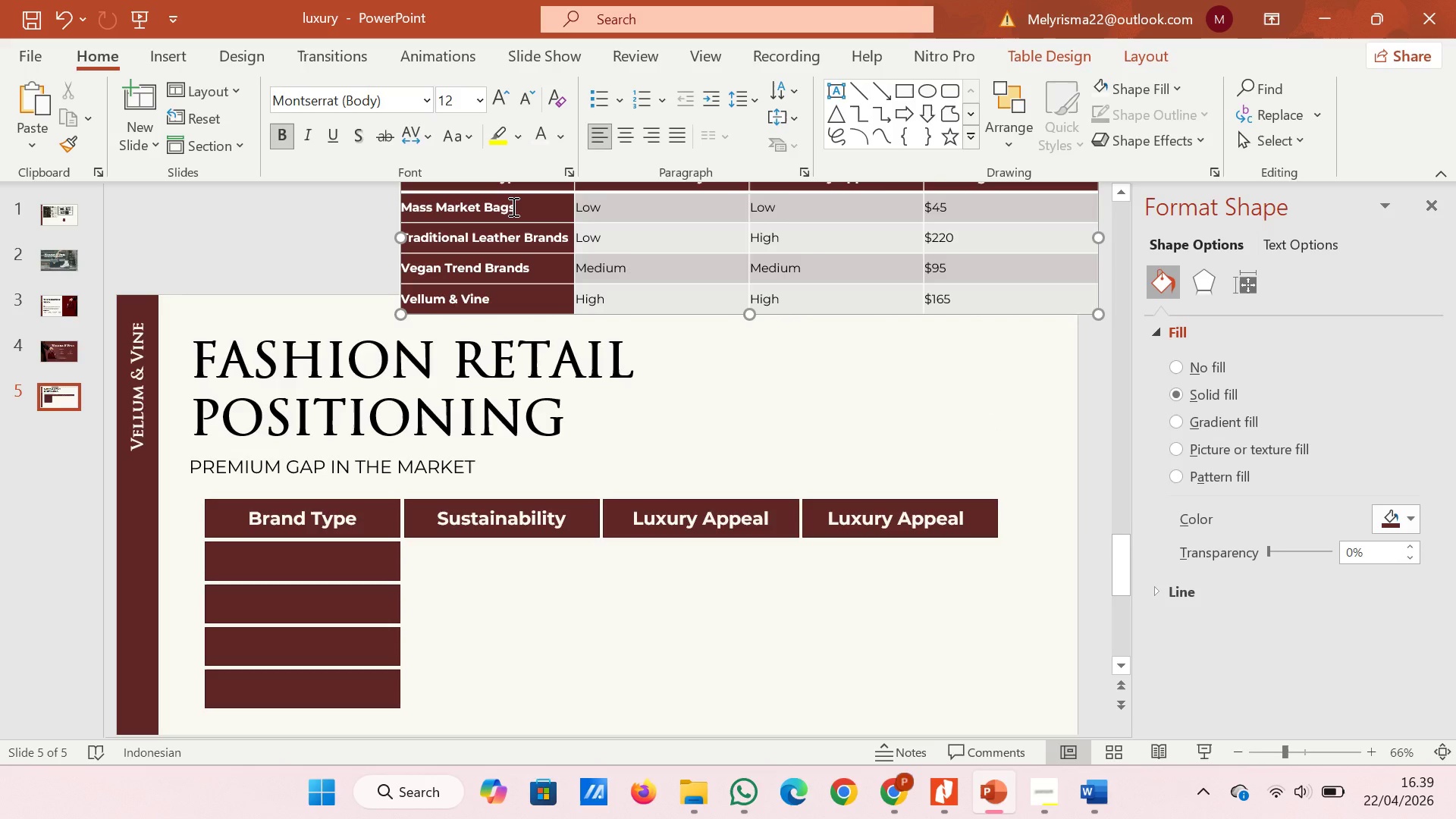 
left_click_drag(start_coordinate=[519, 206], to_coordinate=[413, 206])
 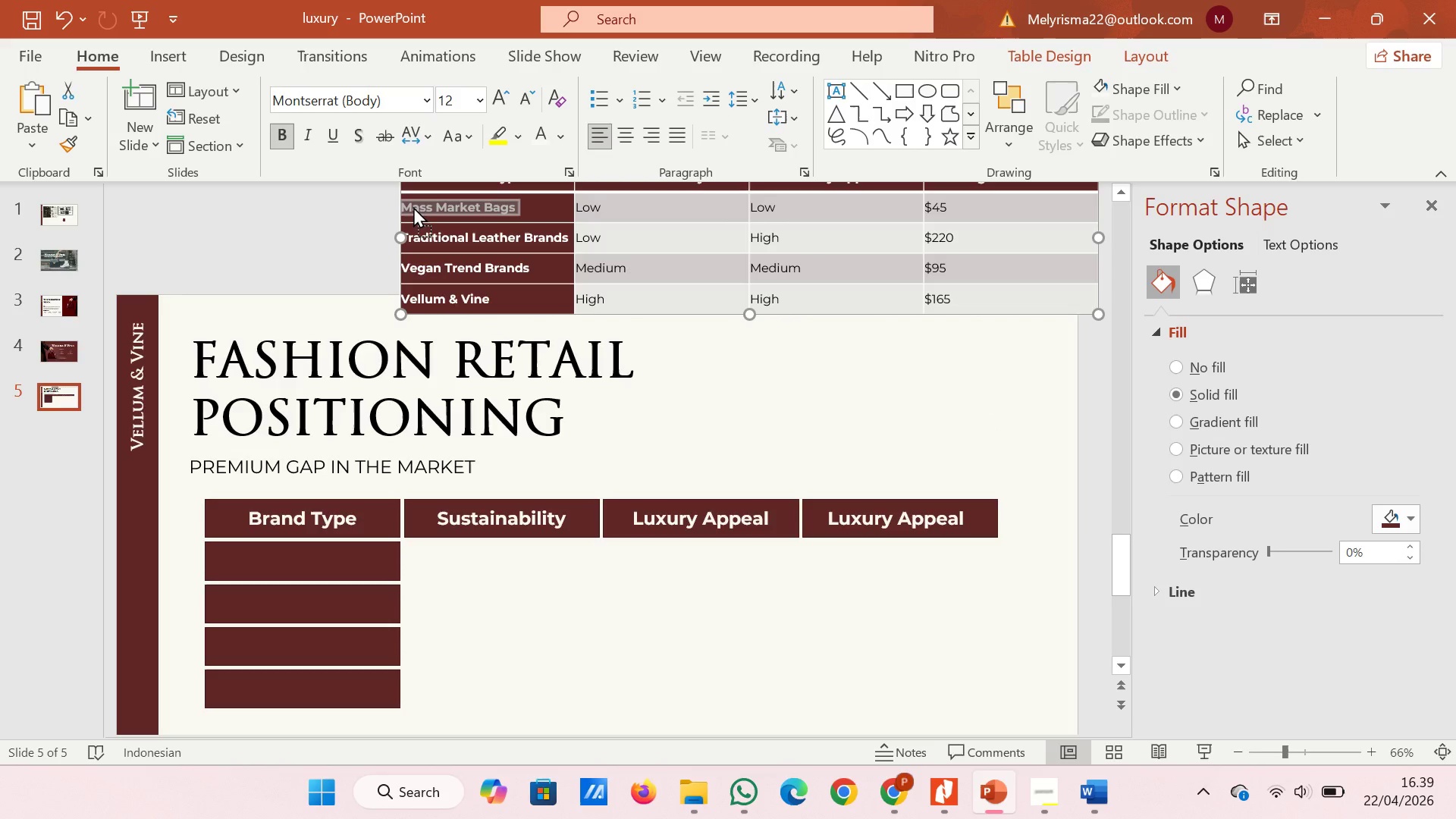 
left_click([413, 206])
 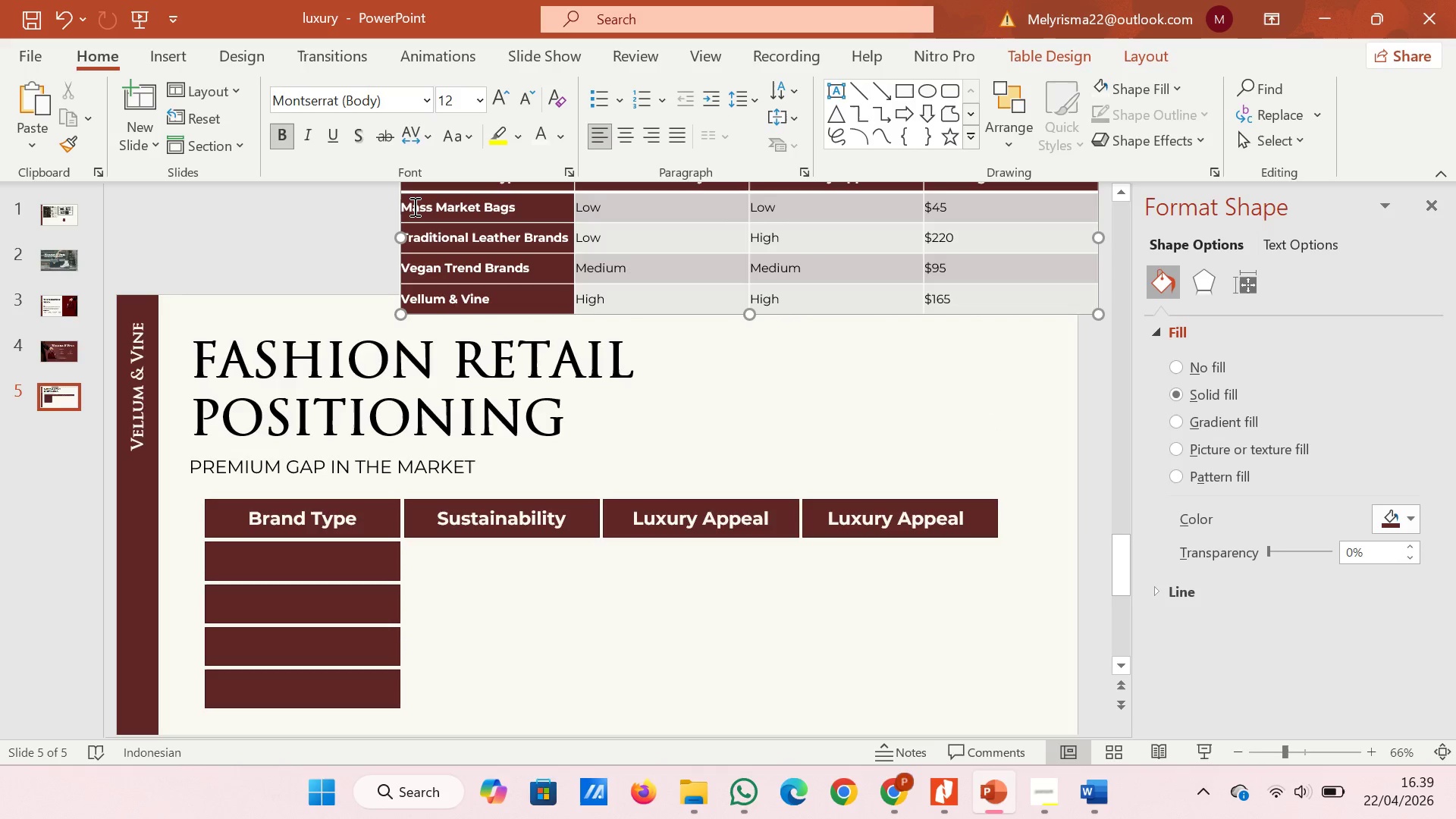 
key(Control+C)
 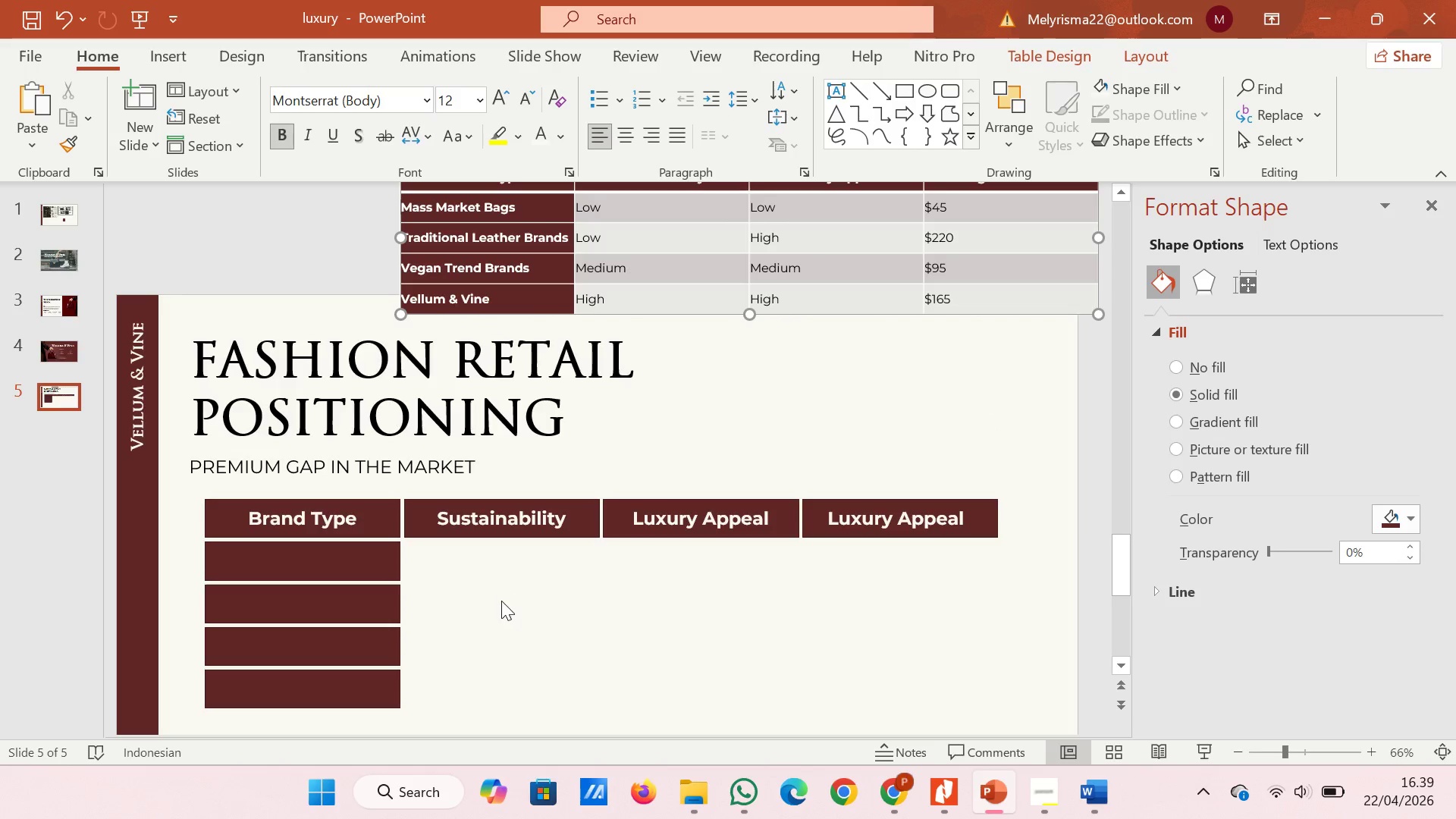 
left_click([501, 601])
 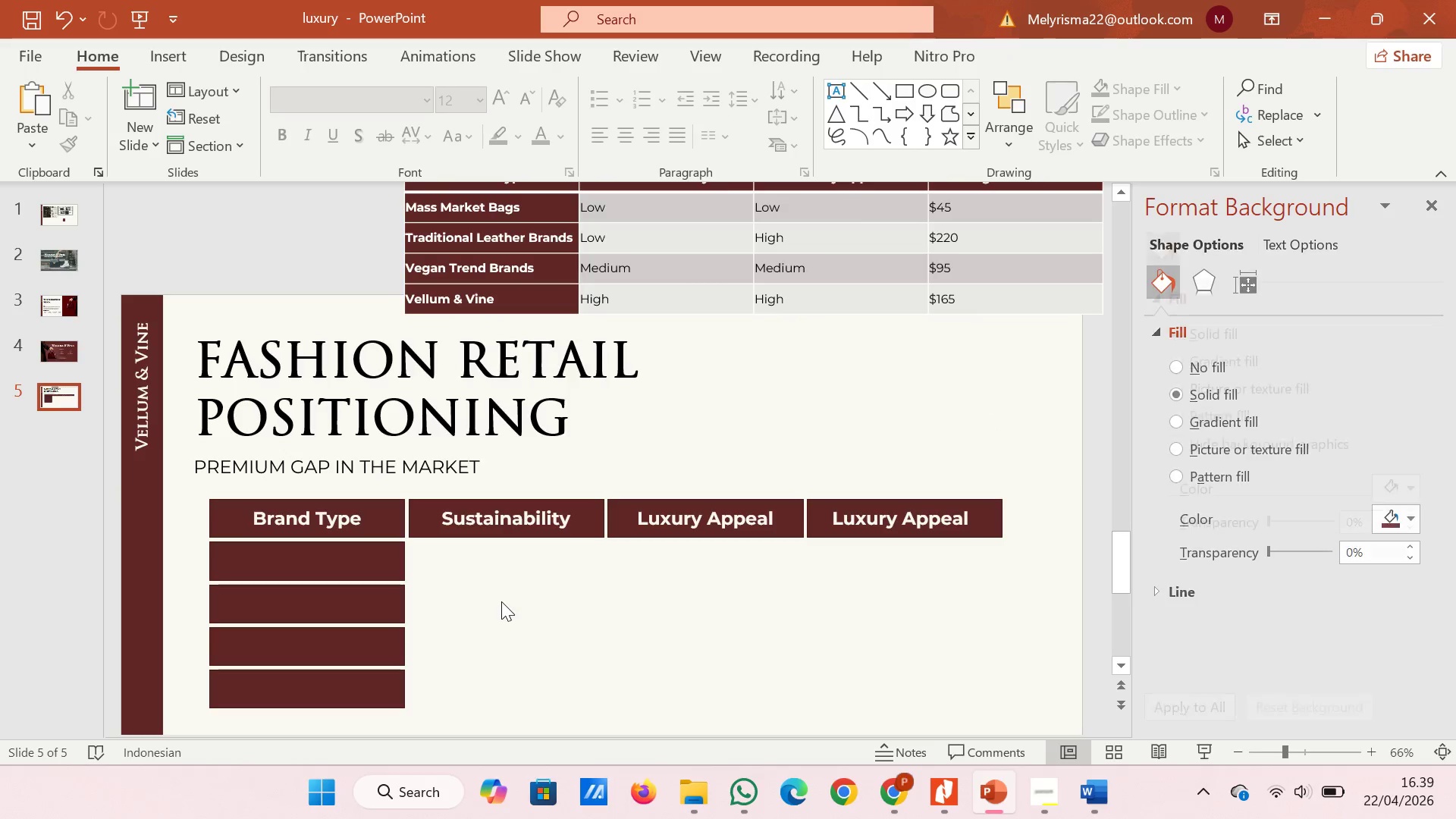 
key(Control+V)
 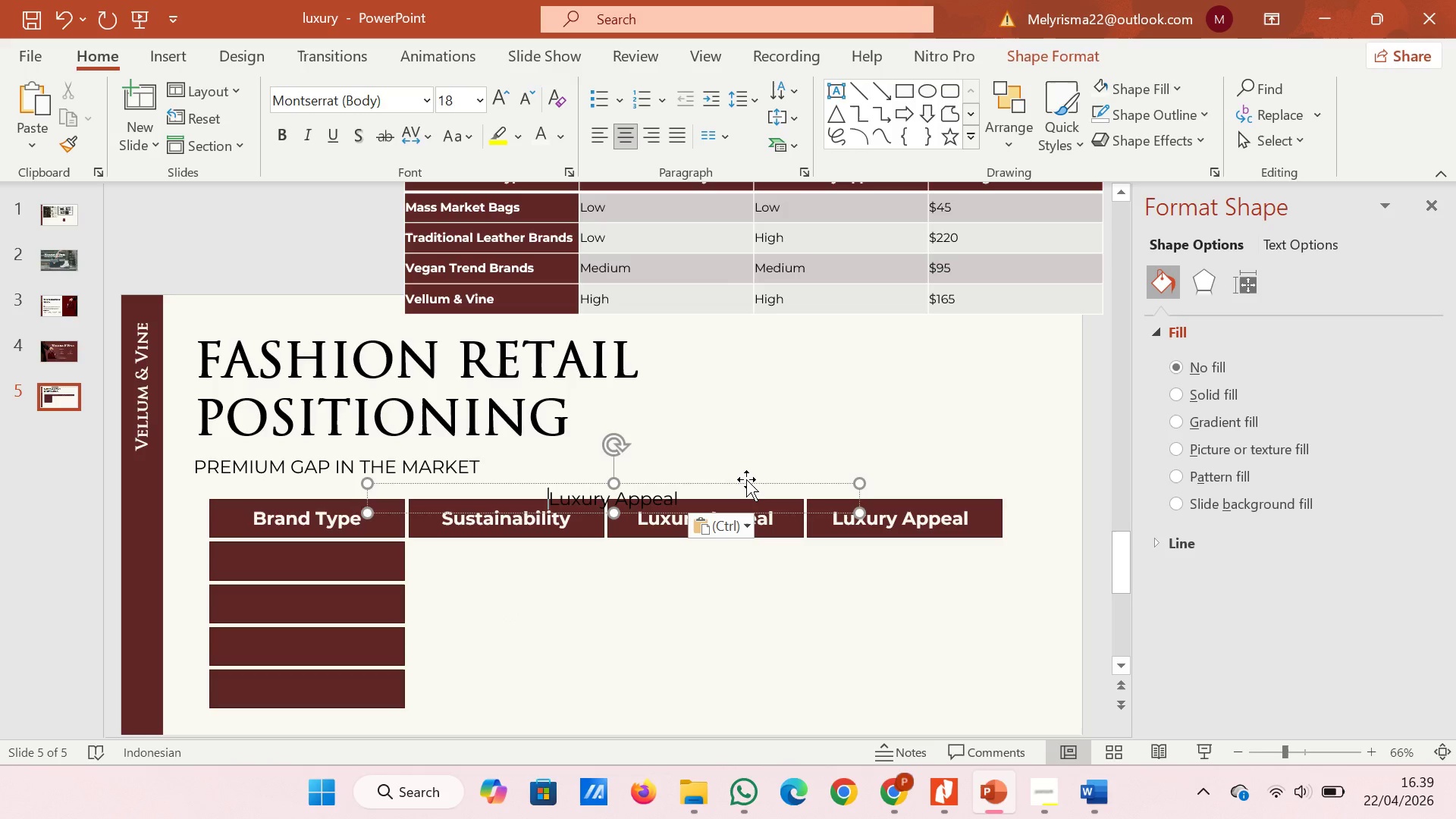 
left_click_drag(start_coordinate=[748, 482], to_coordinate=[477, 544])
 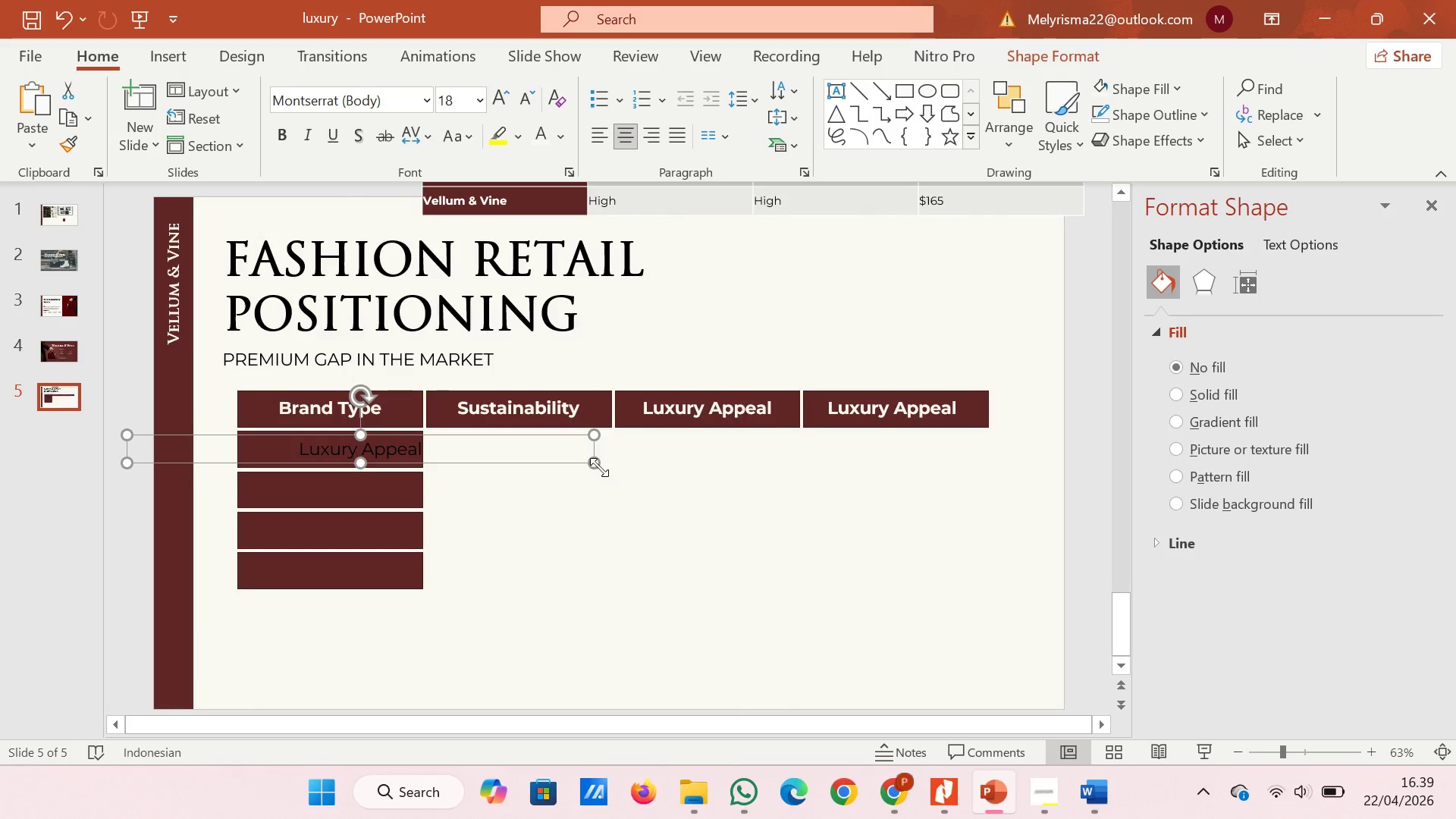 
left_click_drag(start_coordinate=[599, 467], to_coordinate=[309, 466])
 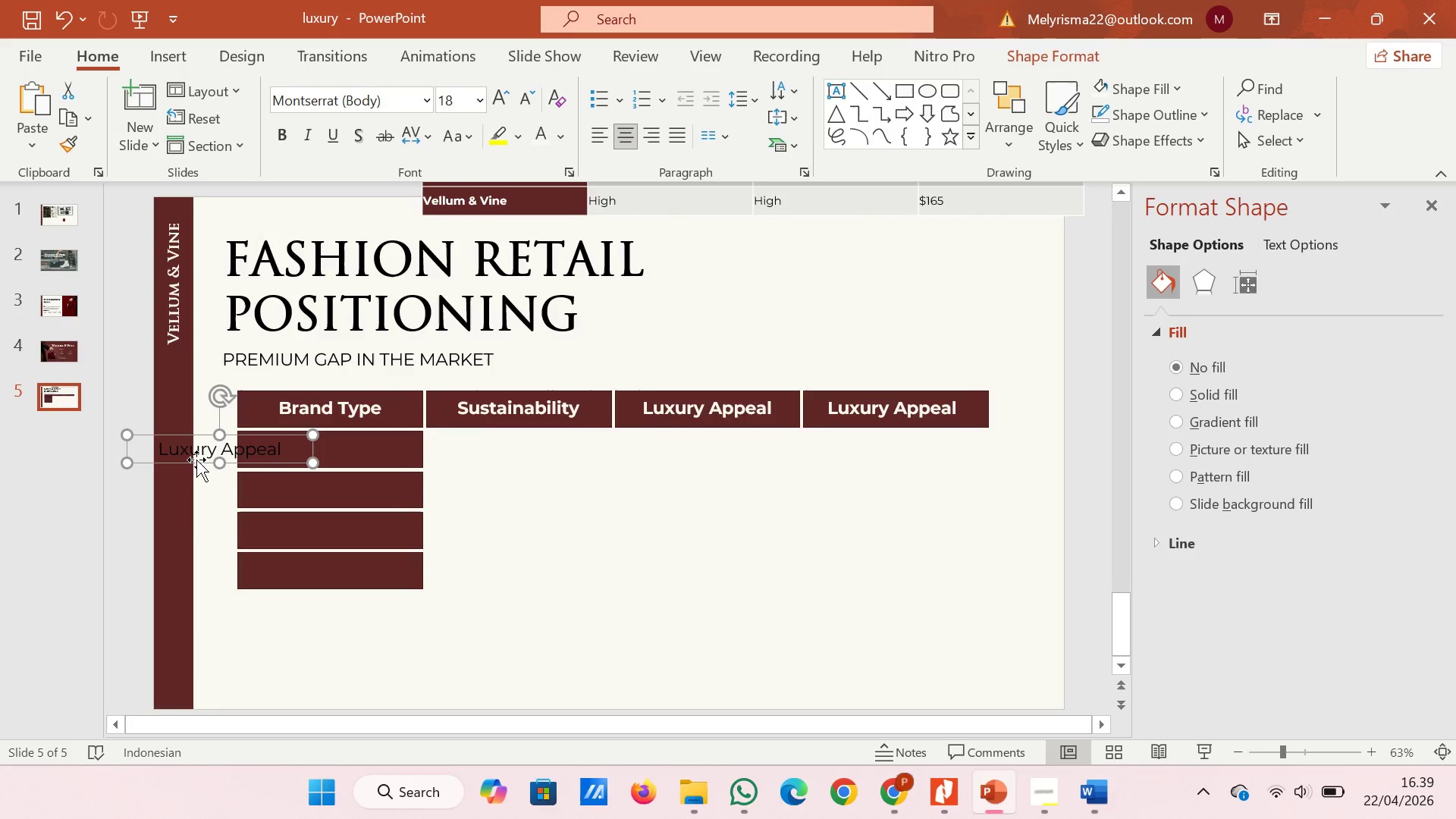 
left_click_drag(start_coordinate=[195, 460], to_coordinate=[304, 460])
 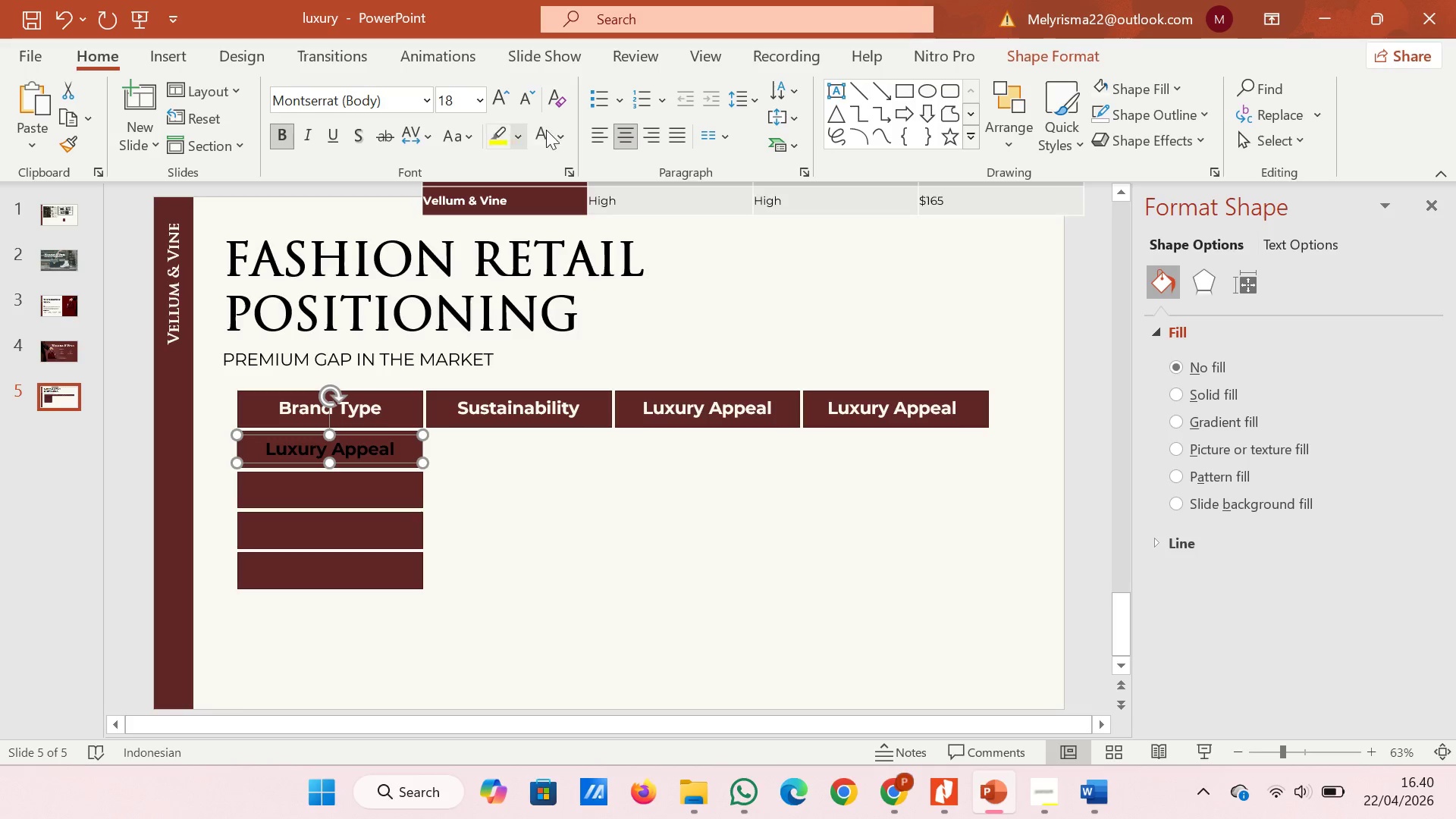 
left_click([544, 130])
 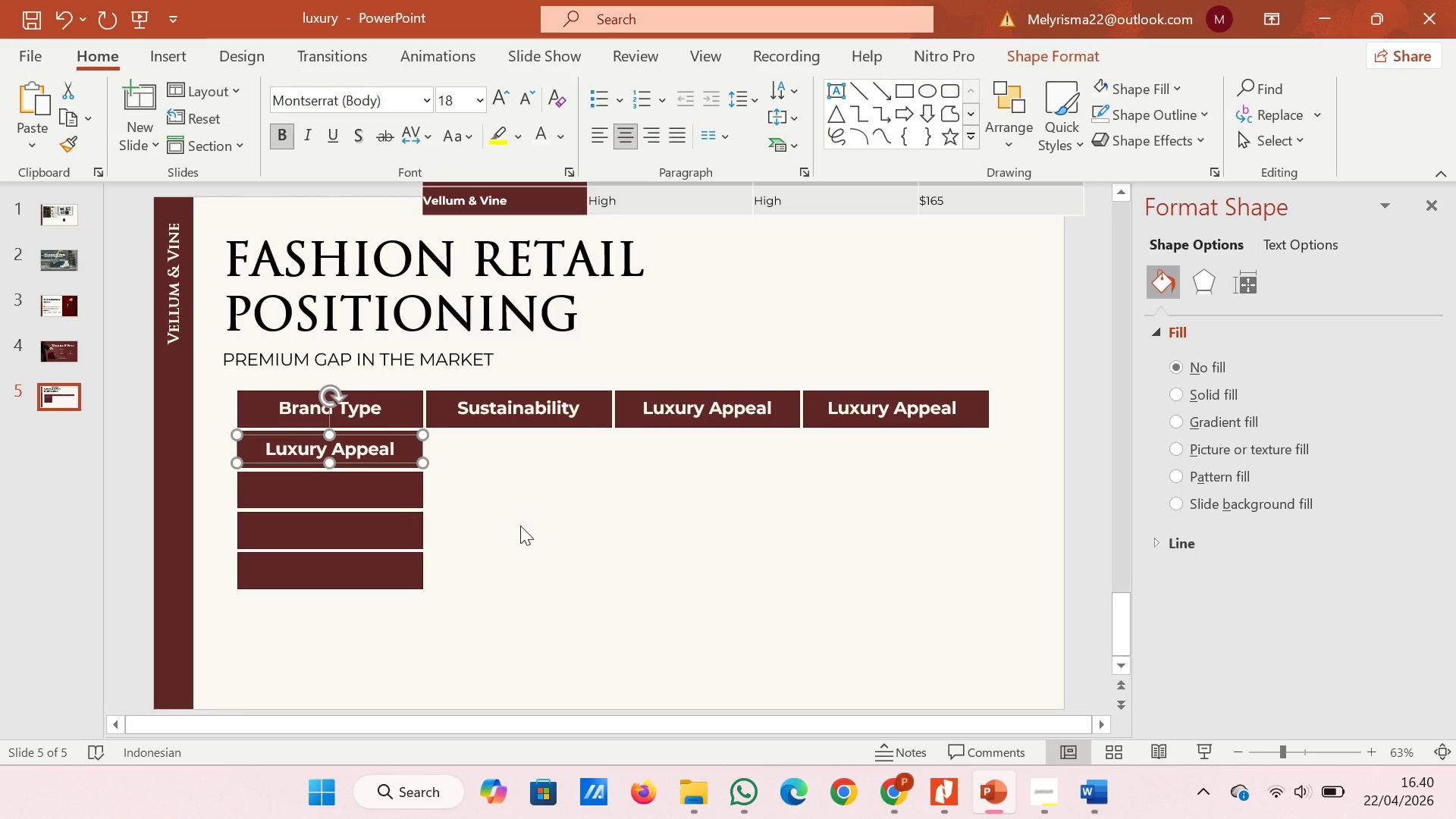 
left_click([278, 130])
 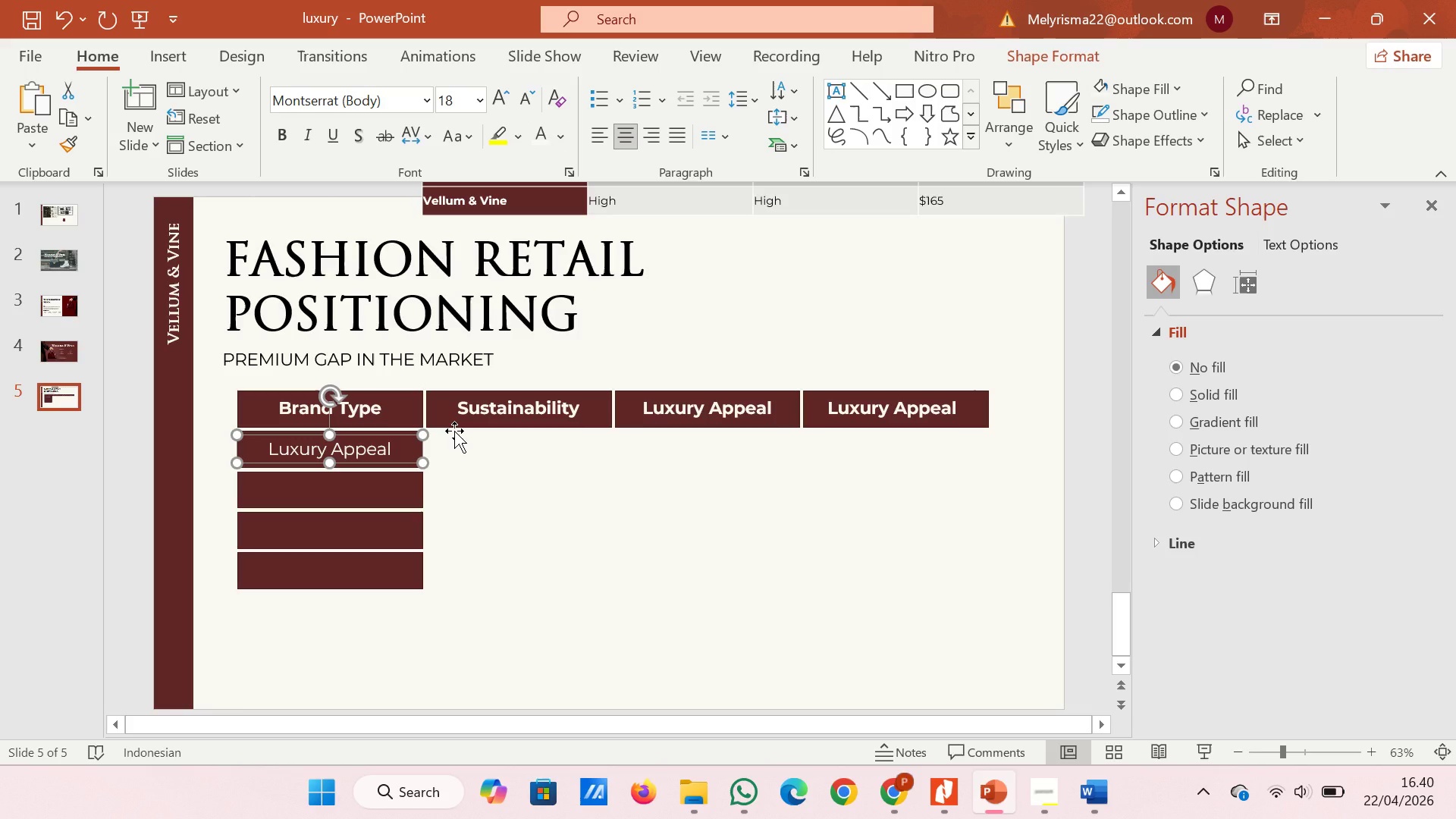 
left_click([375, 409])
 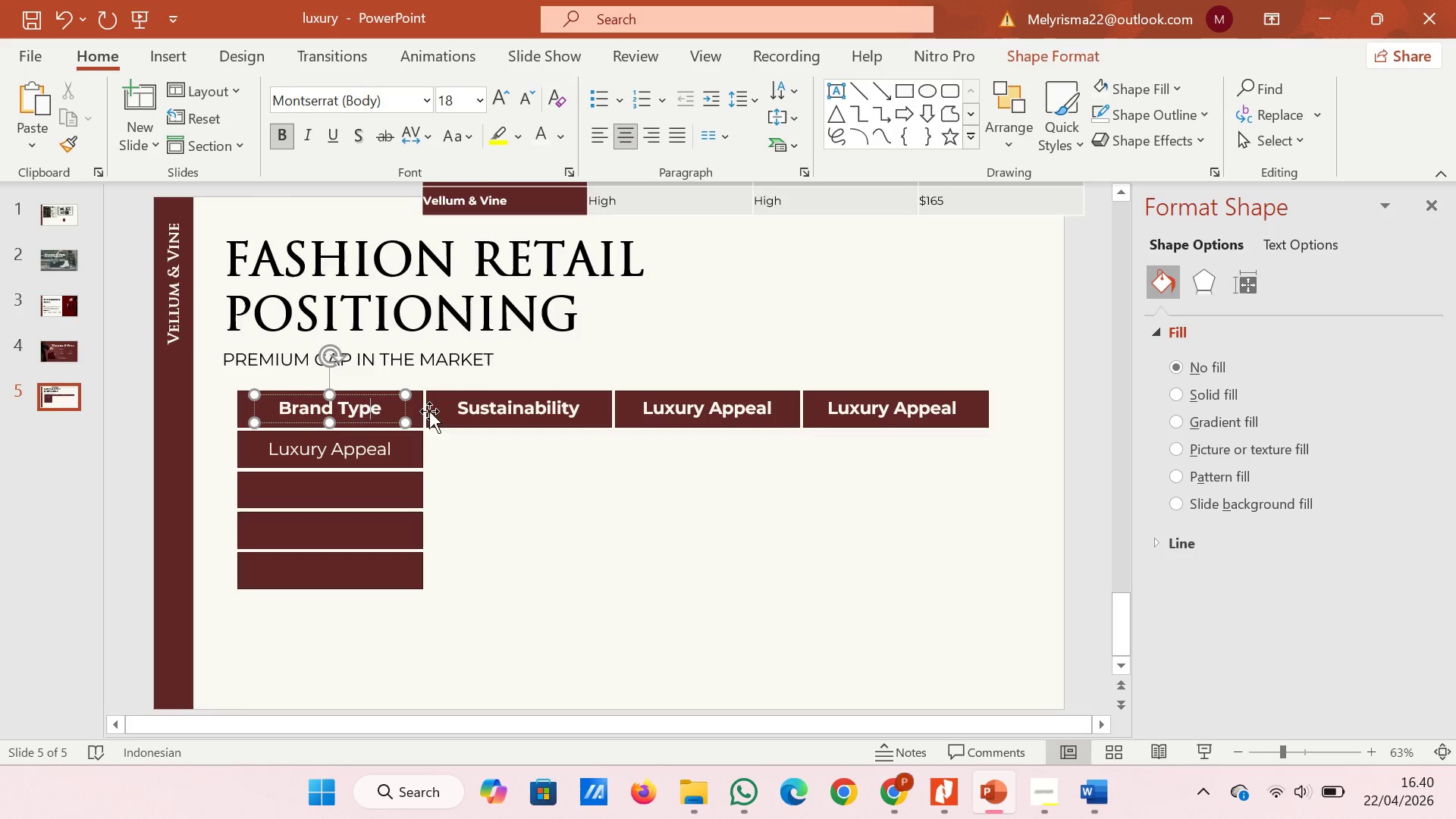 
hold_key(key=ShiftLeft, duration=2.03)
left_click([480, 410])
 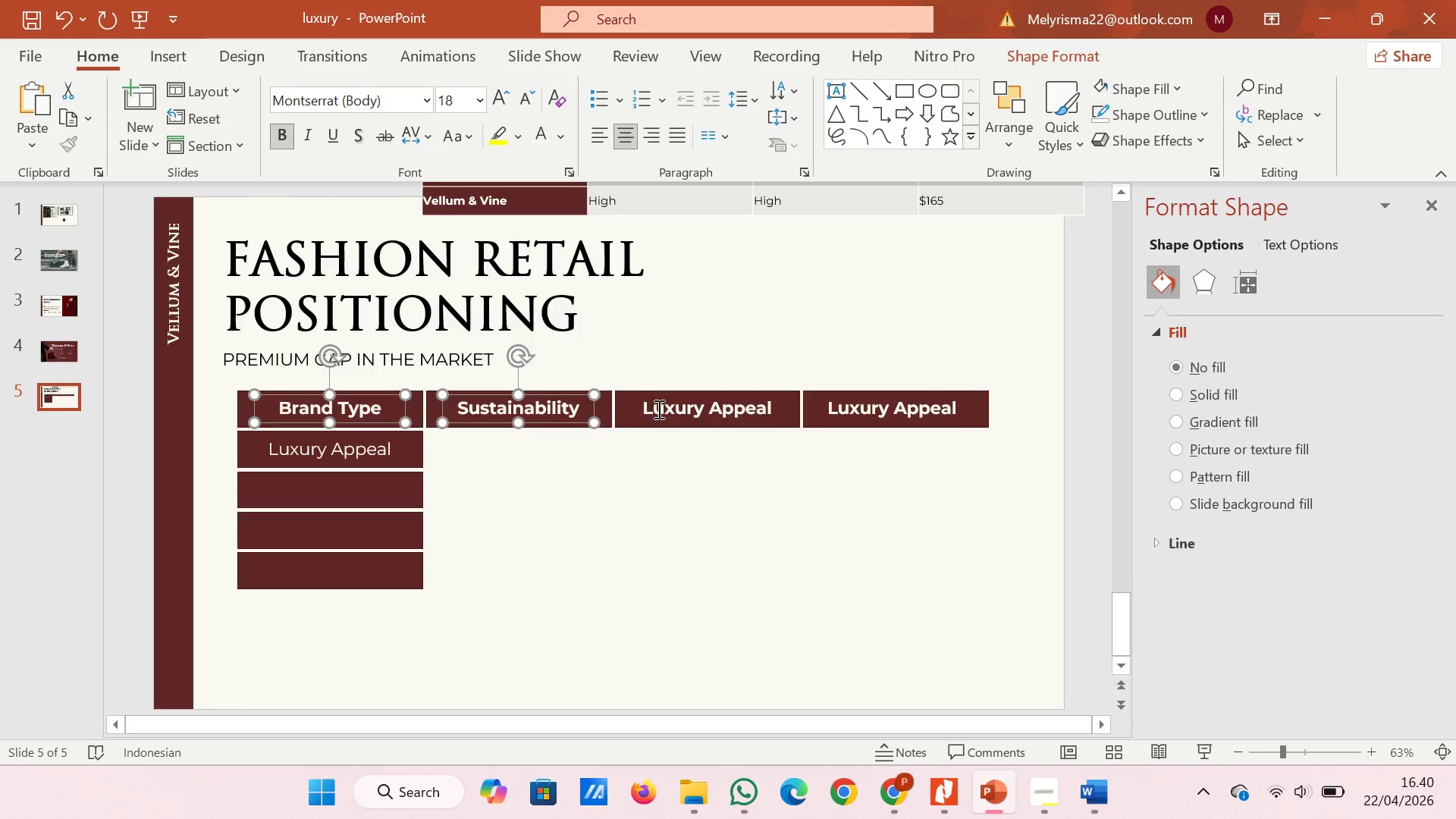 
left_click([657, 409])
 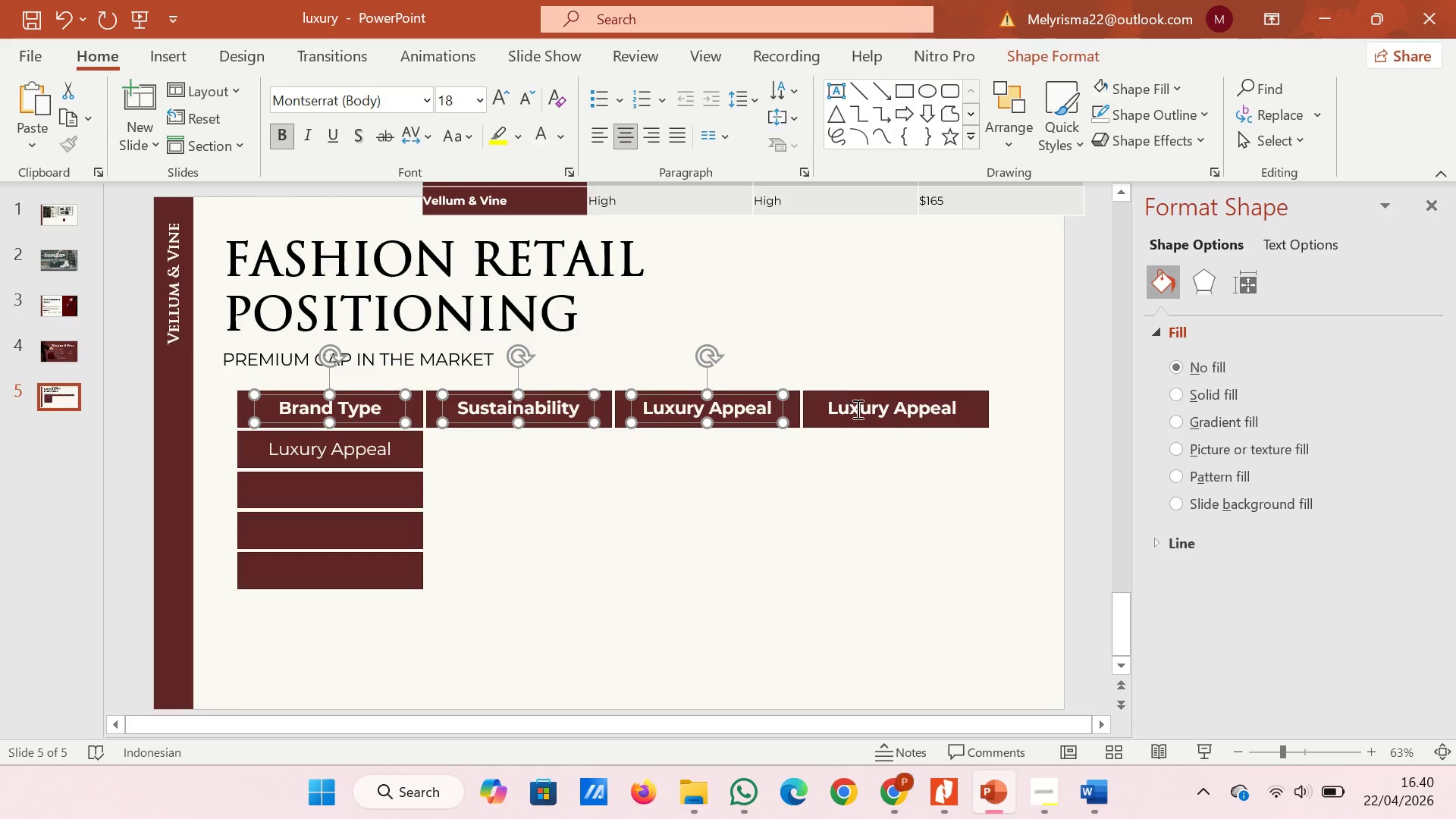 
left_click([856, 410])
 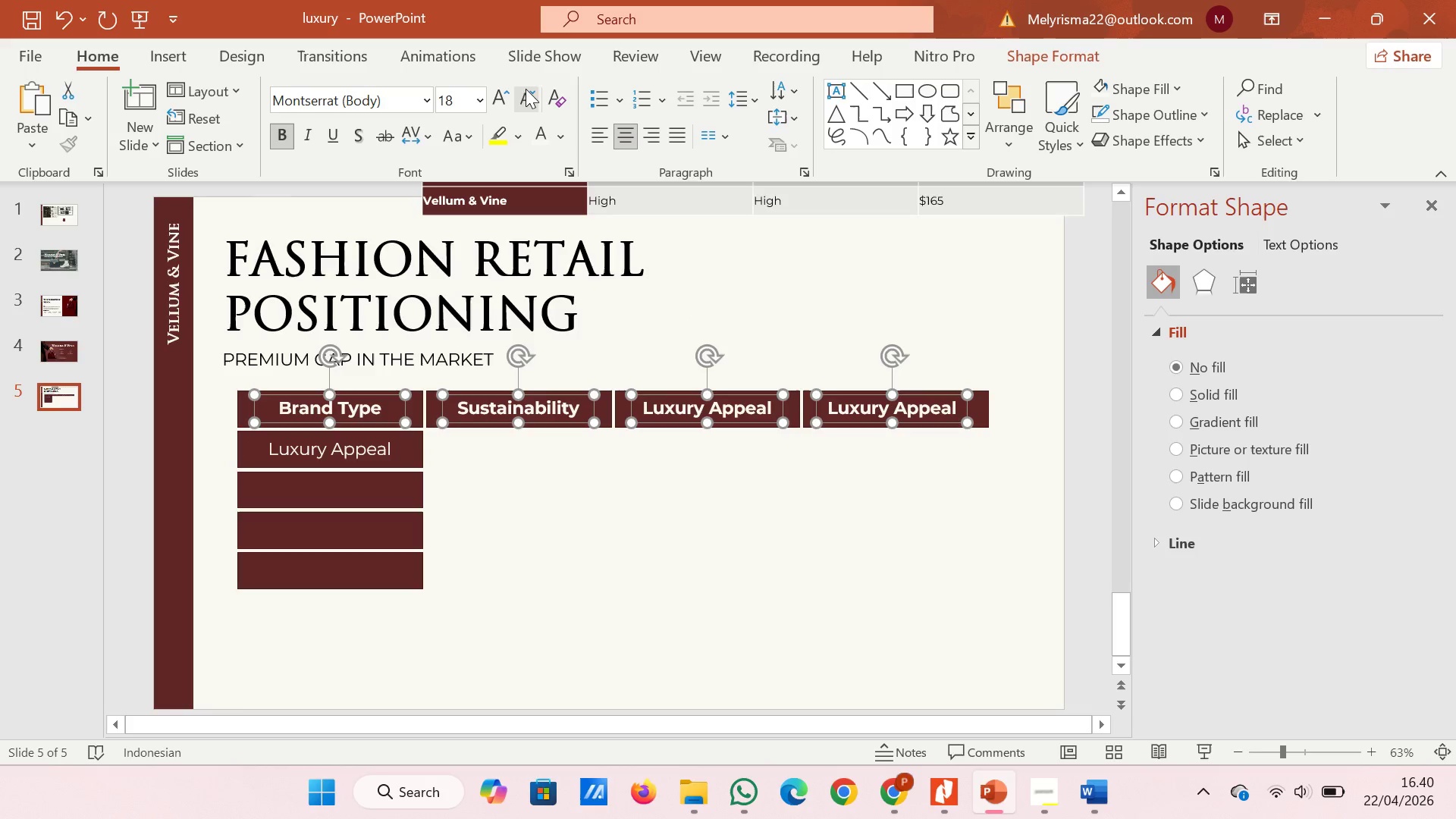 
left_click([530, 86])
 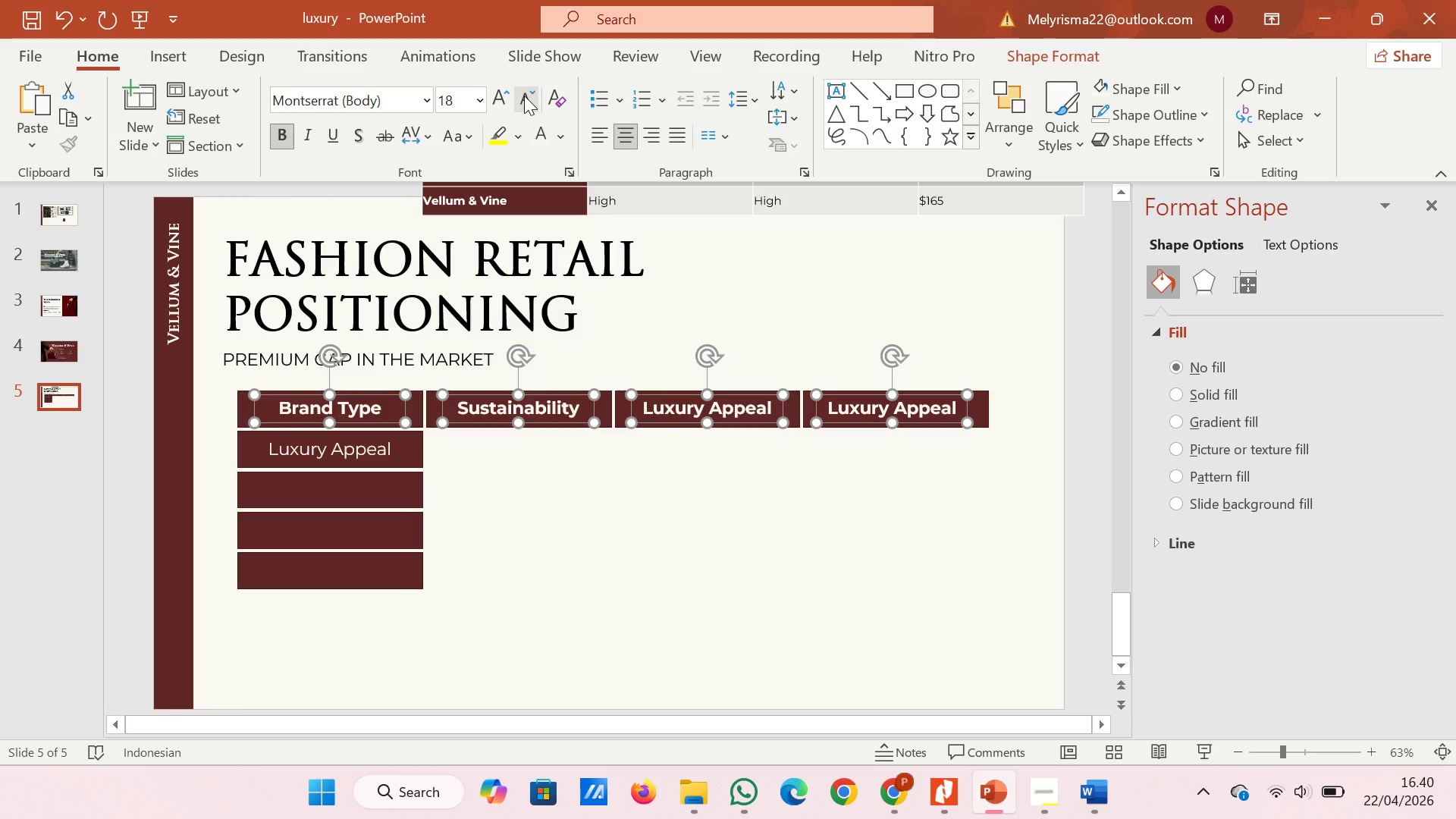 
left_click([524, 96])
 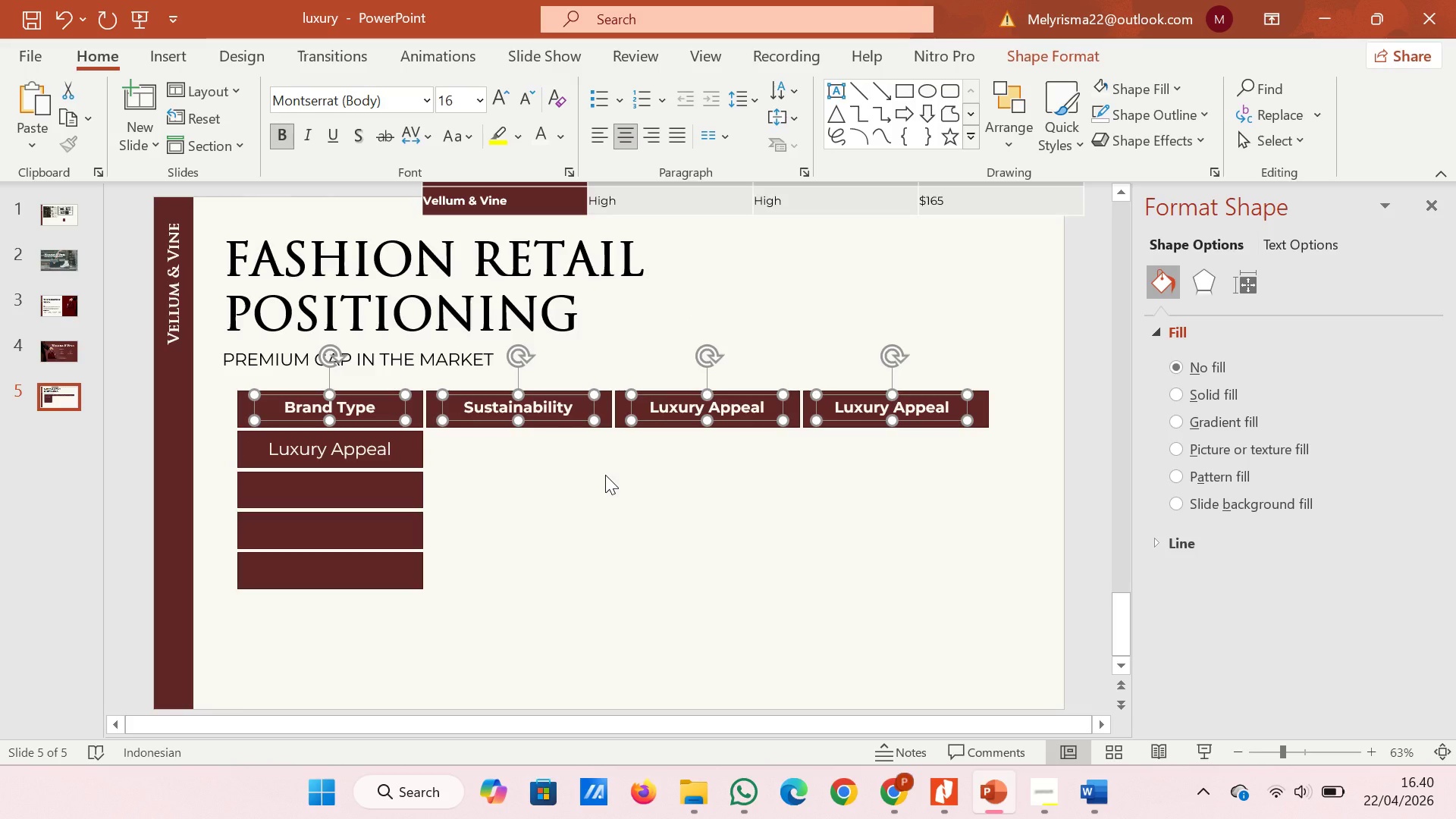 
key(ArrowDown)
 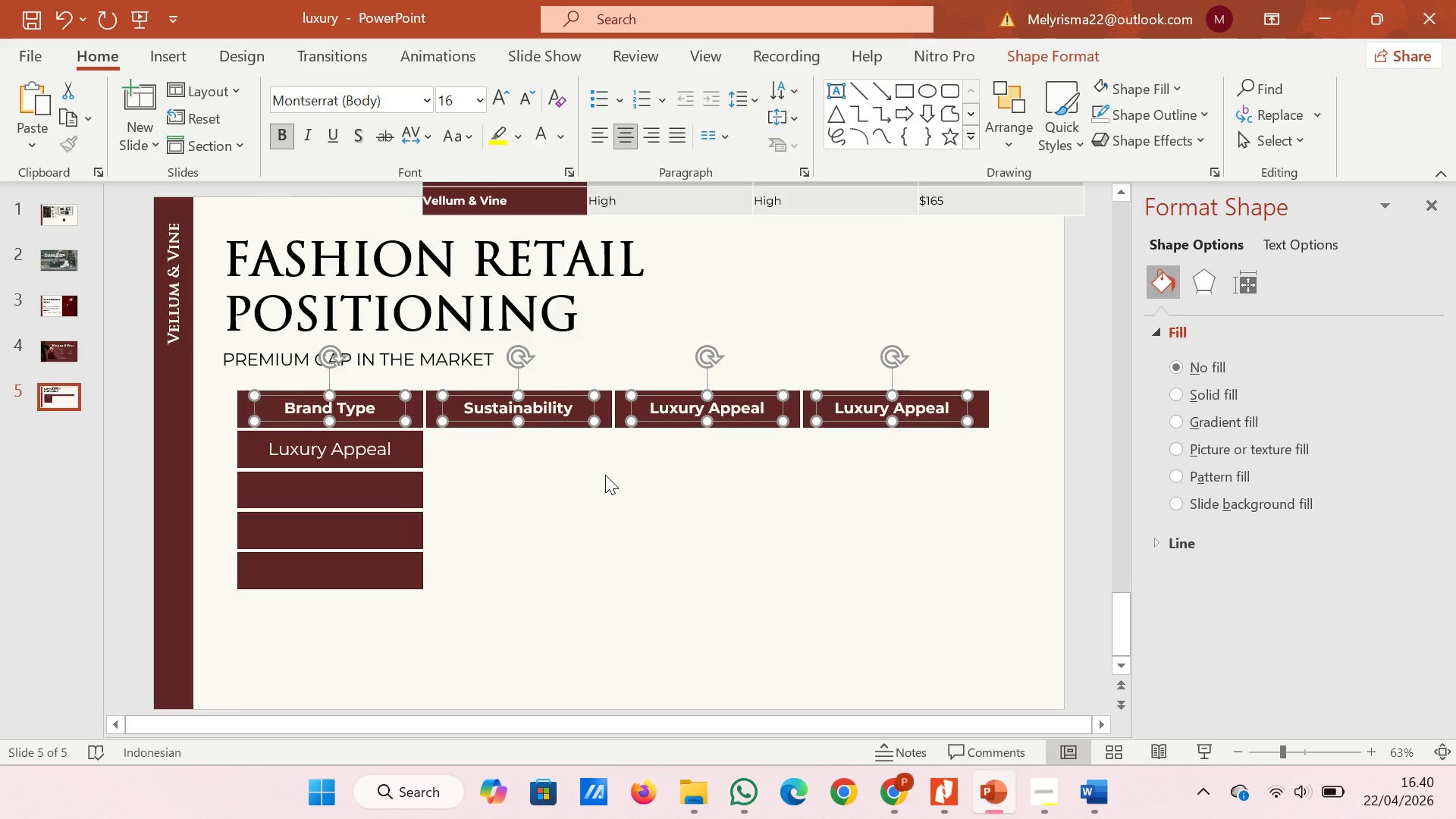 
key(ArrowDown)
 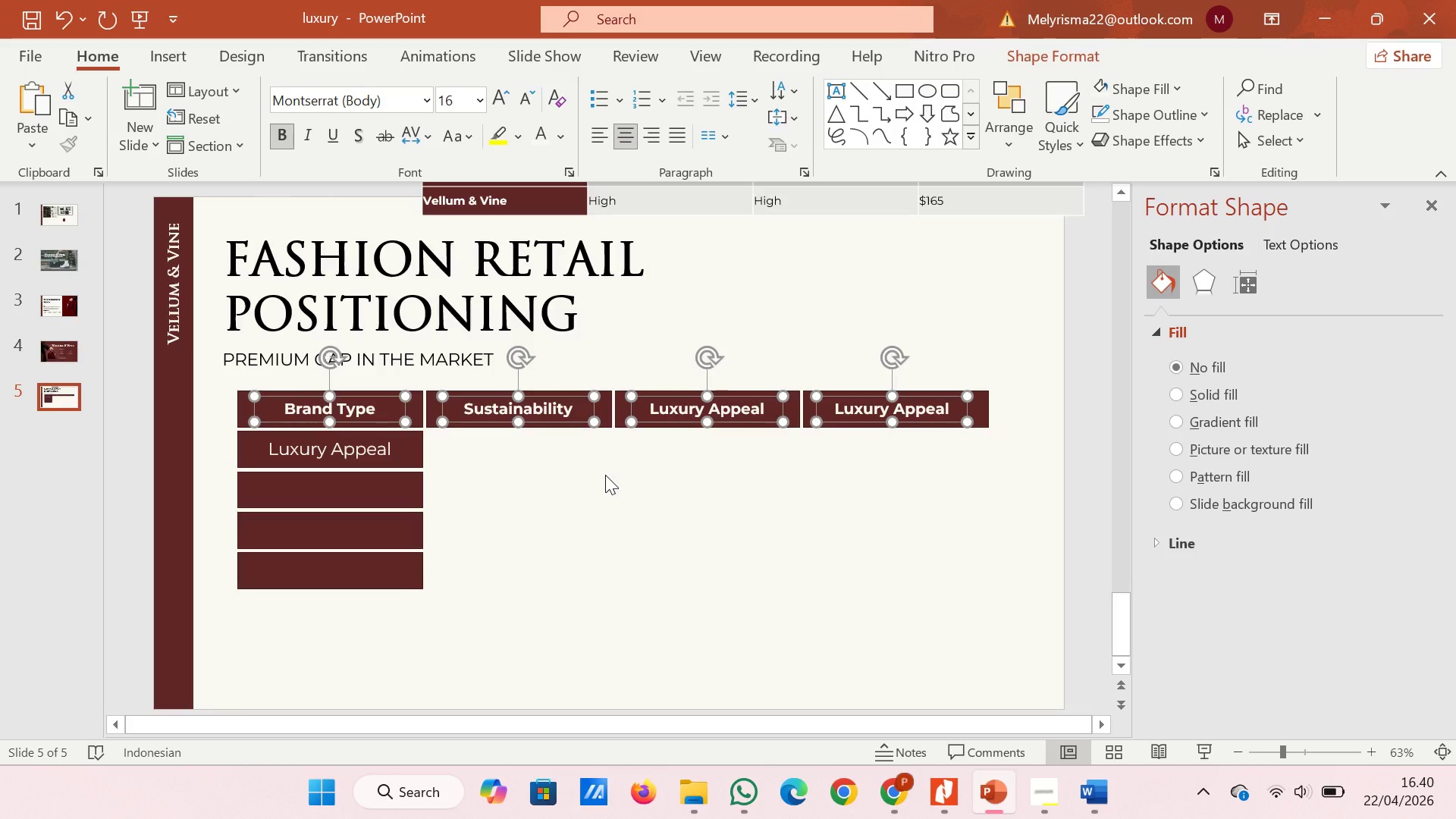 
left_click([605, 475])
 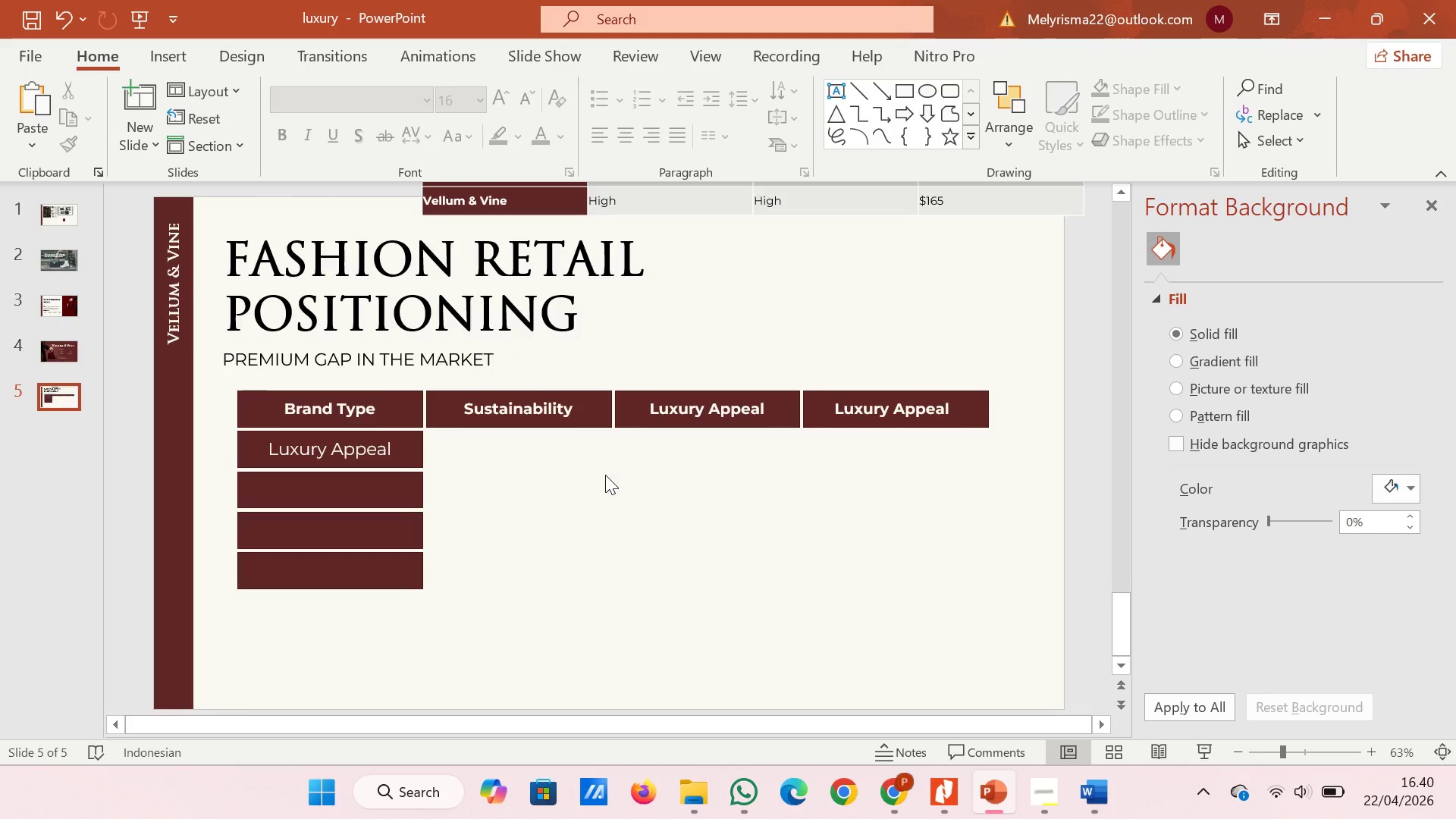 
scroll: coordinate [605, 475], scroll_direction: up, amount: 4.0
 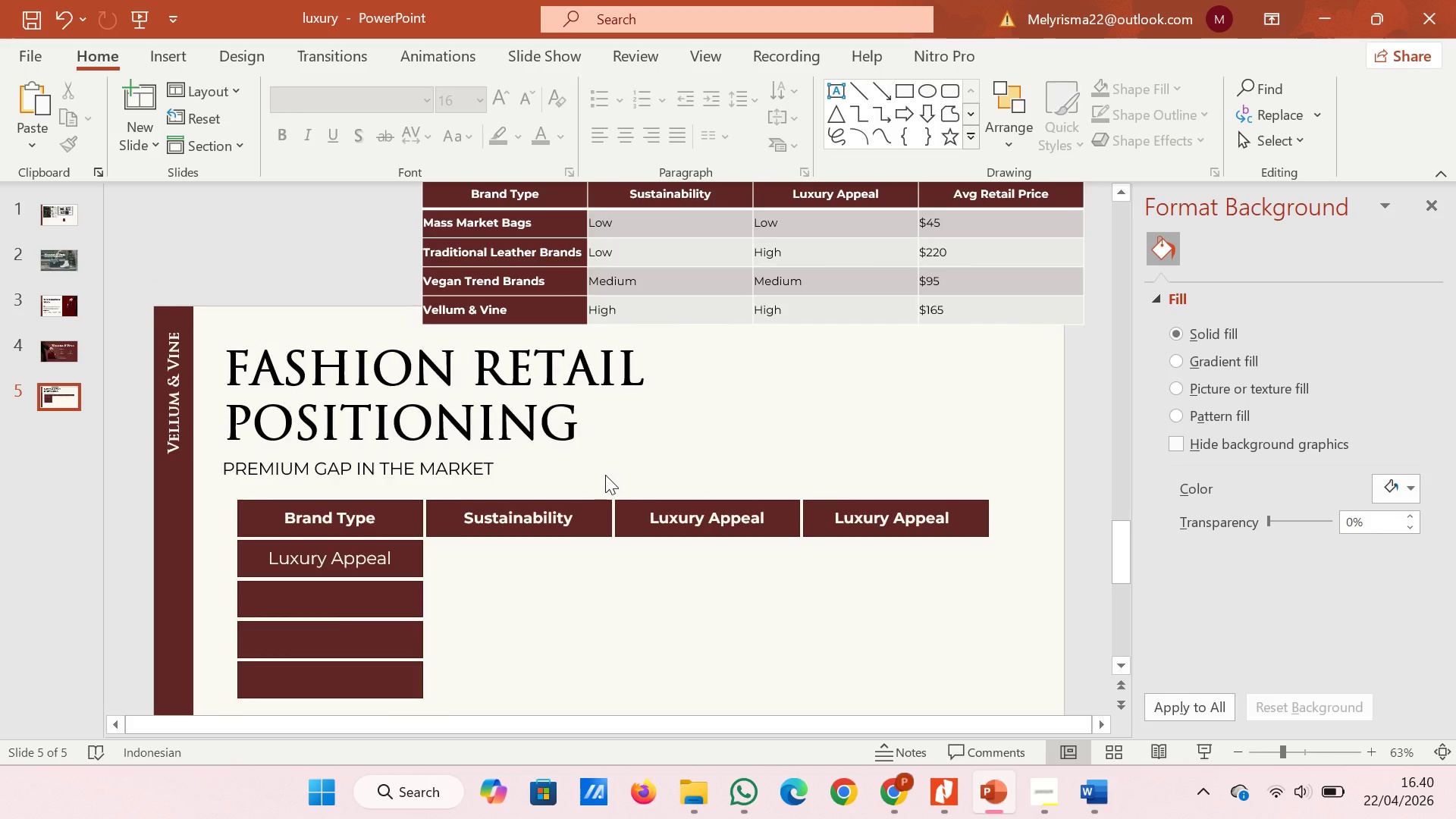 
hold_key(key=ControlLeft, duration=0.64)
scroll: coordinate [605, 475], scroll_direction: down, amount: 3.0
 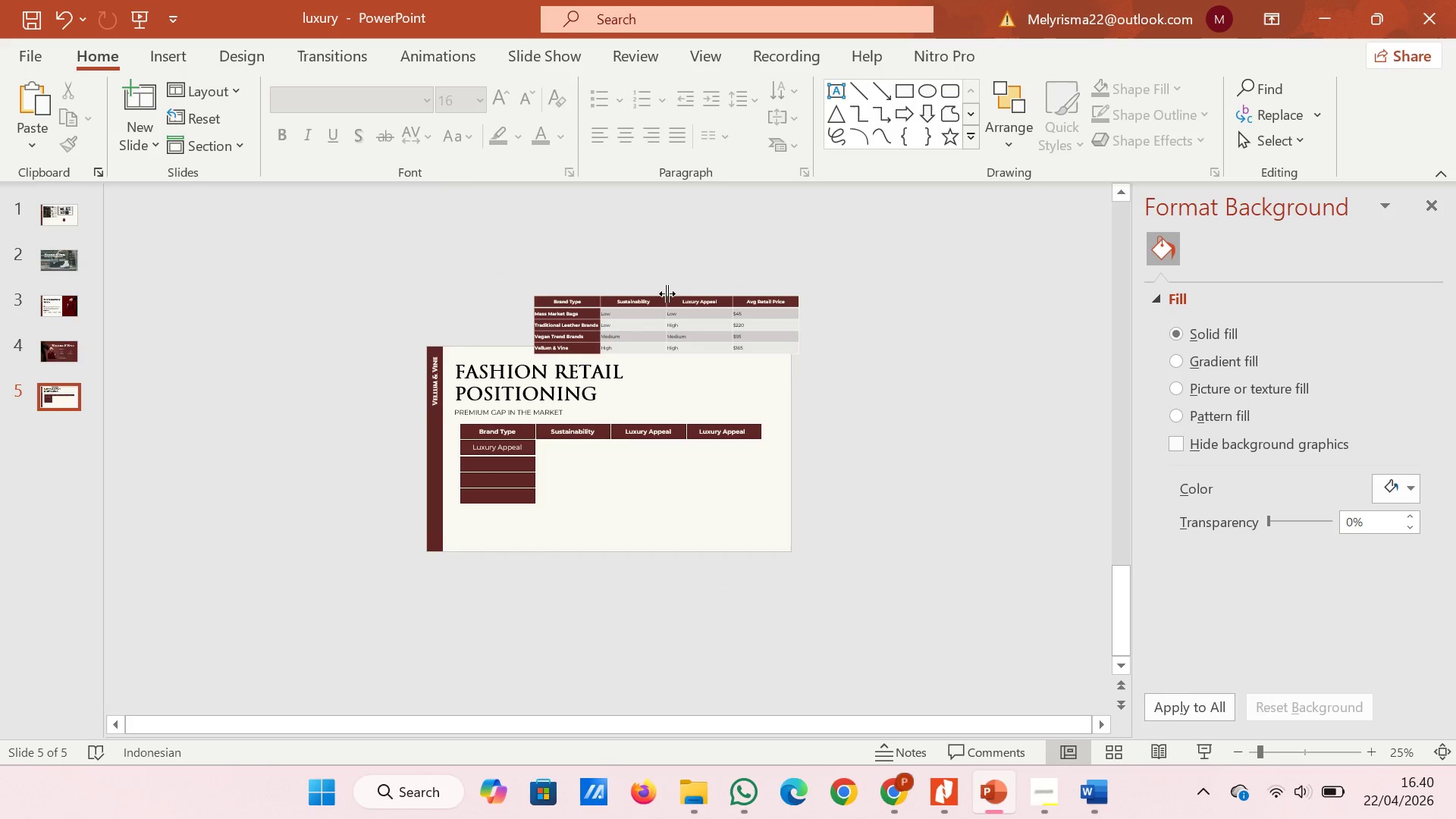 
left_click([664, 322])
 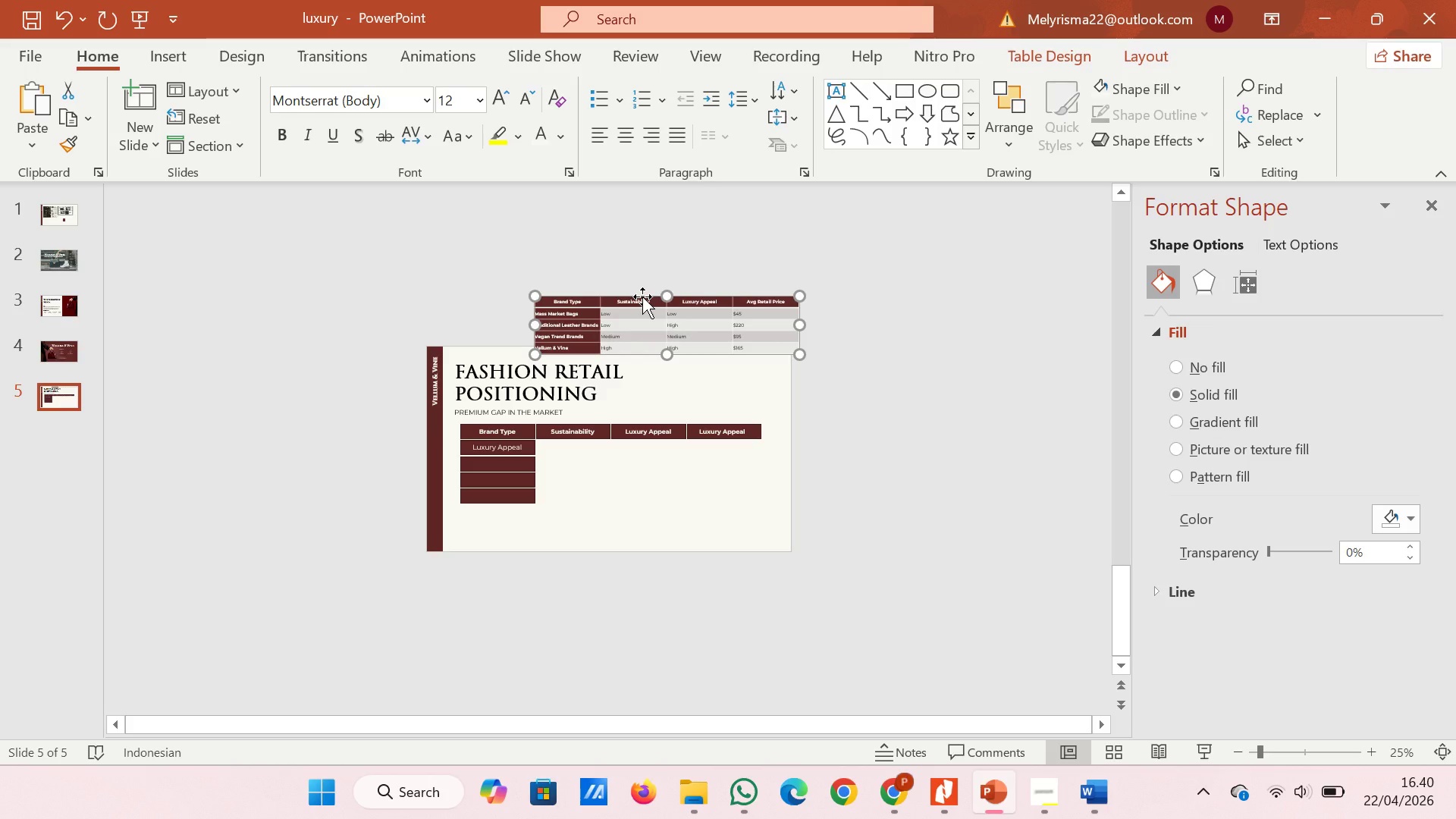 
left_click_drag(start_coordinate=[642, 297], to_coordinate=[643, 259])
 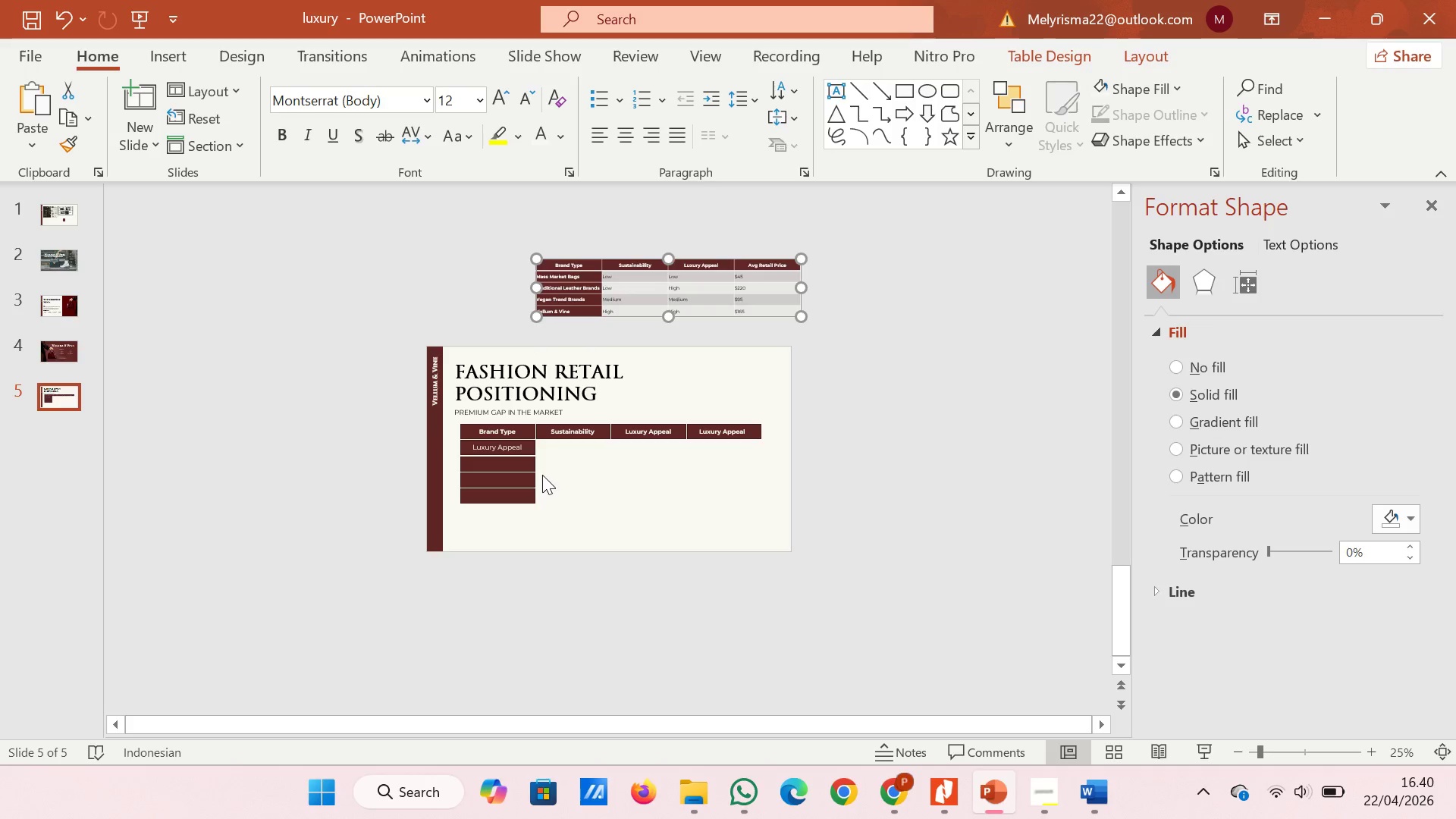 
hold_key(key=ControlLeft, duration=0.62)
scroll: coordinate [542, 480], scroll_direction: up, amount: 1.0
 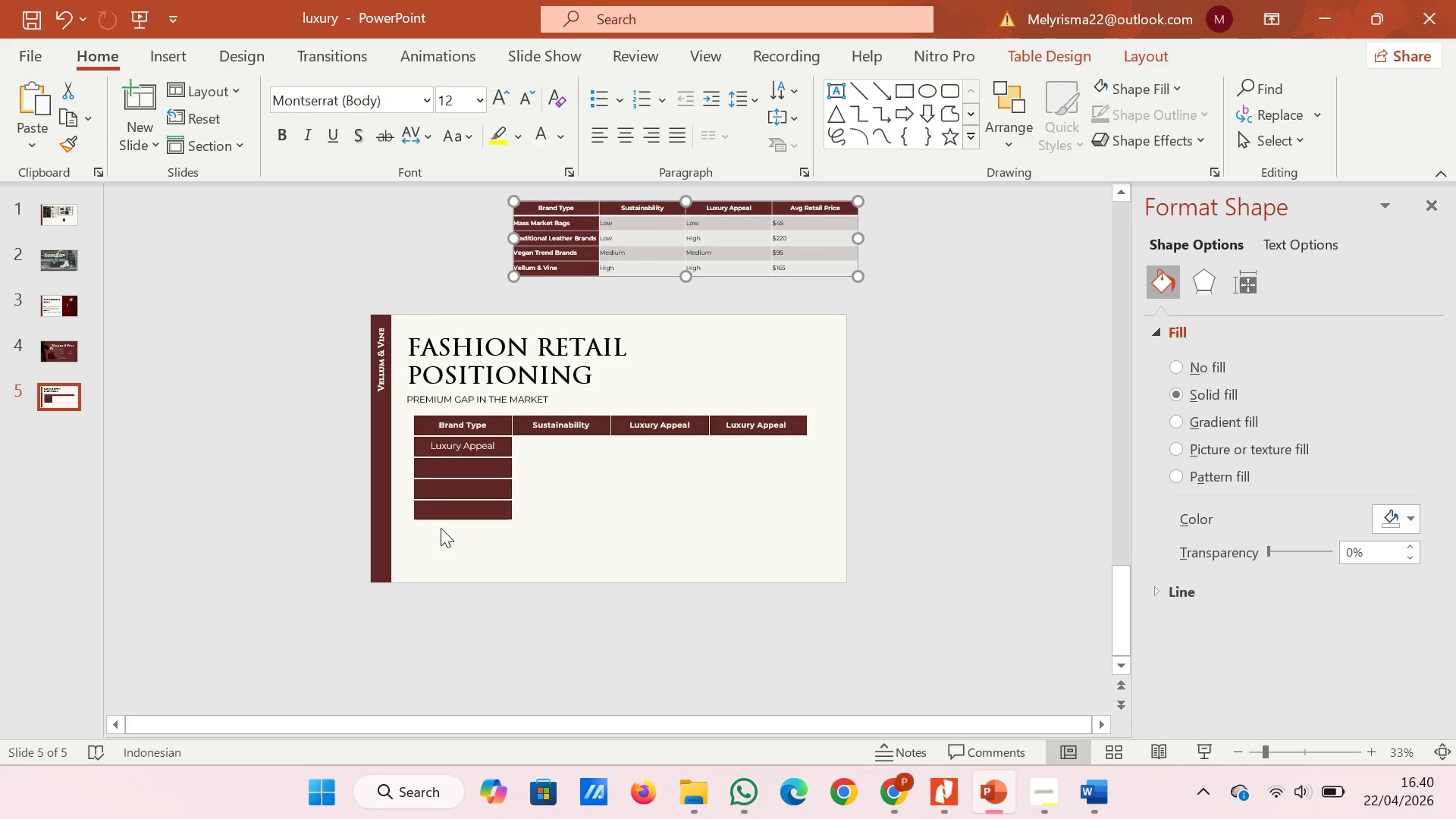 
left_click_drag(start_coordinate=[407, 557], to_coordinate=[831, 403])
 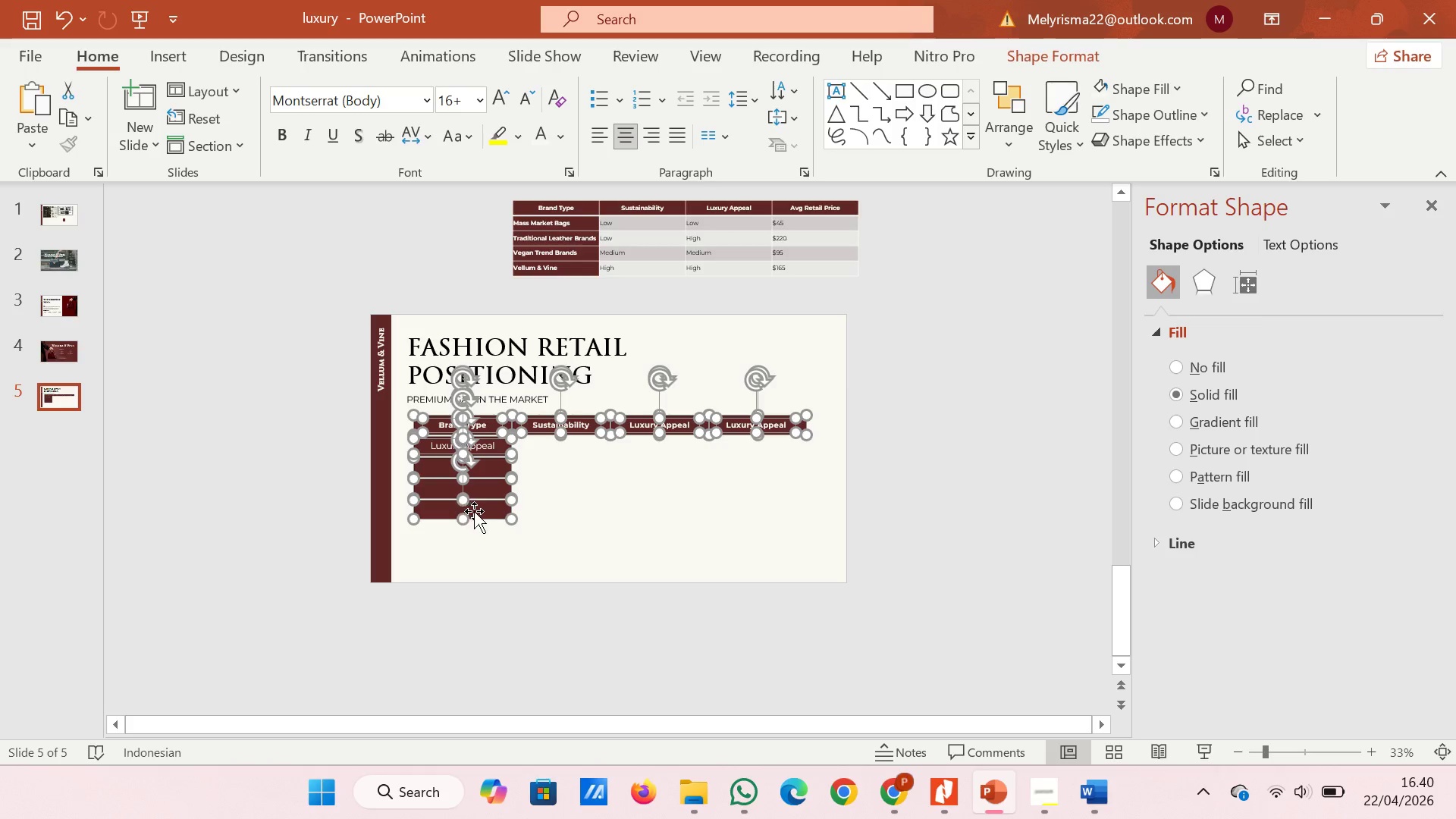 
left_click_drag(start_coordinate=[481, 513], to_coordinate=[476, 516])
 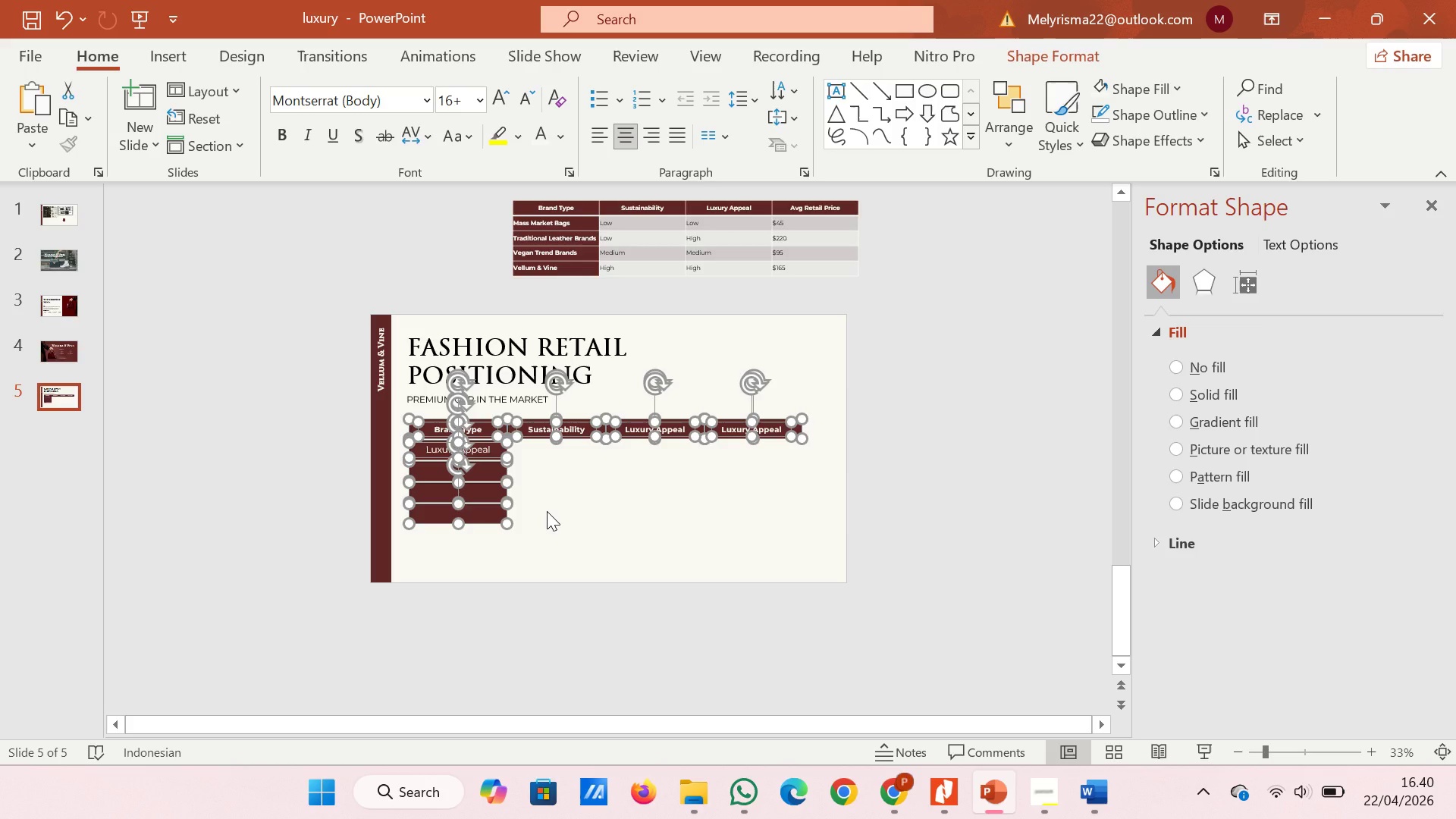 
left_click([547, 511])
 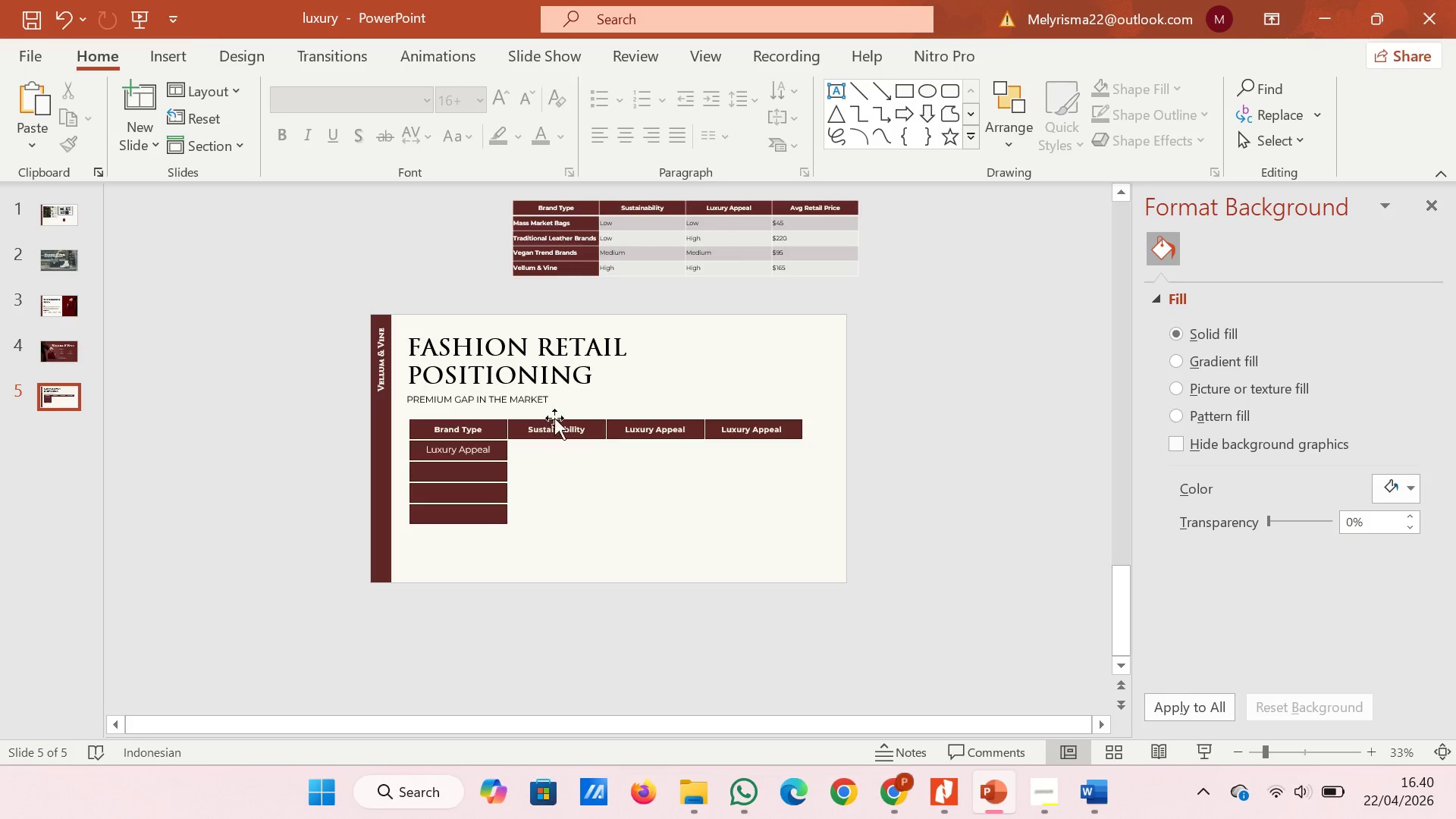 
left_click([562, 396])
 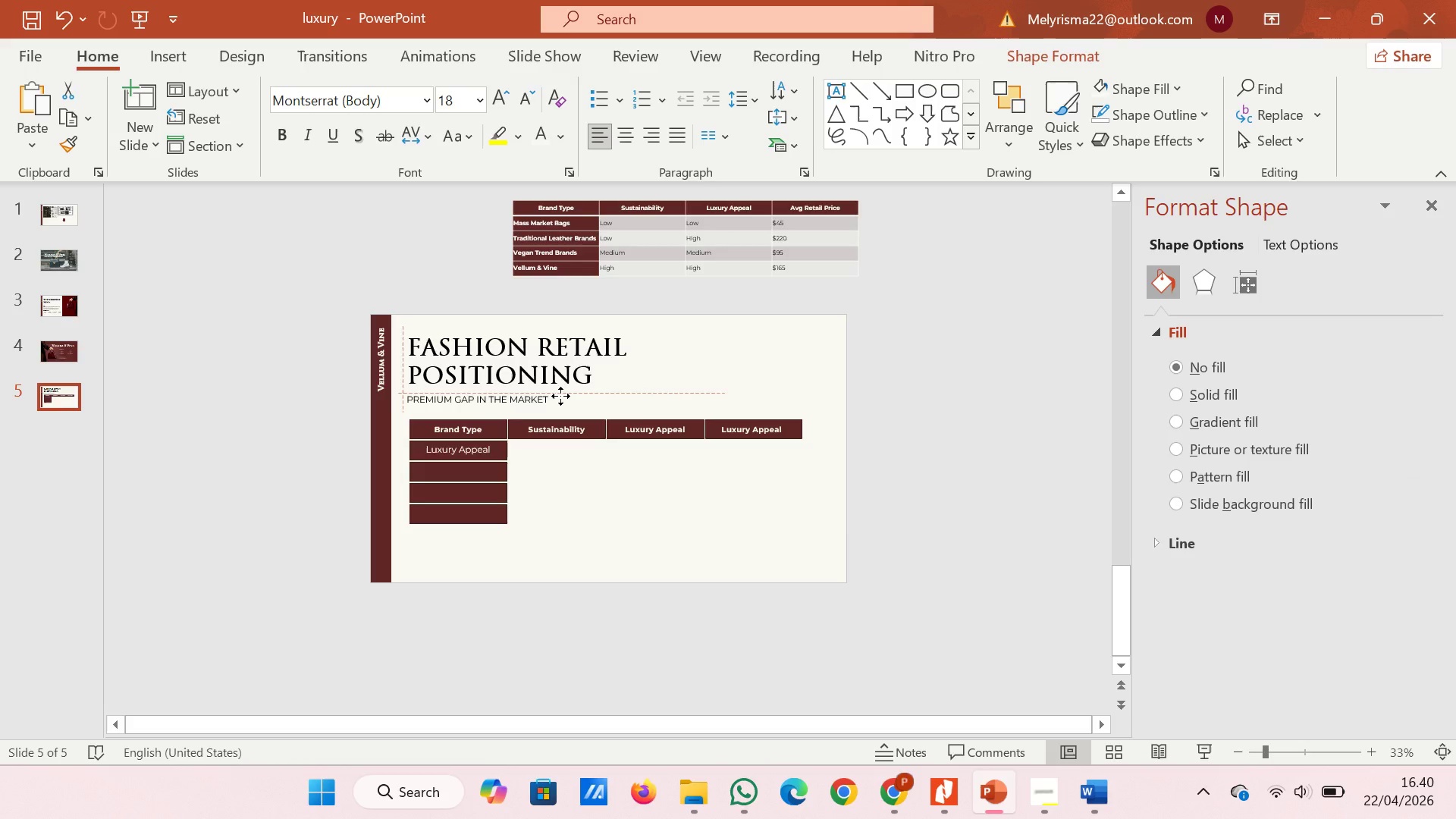 
left_click([560, 396])
 